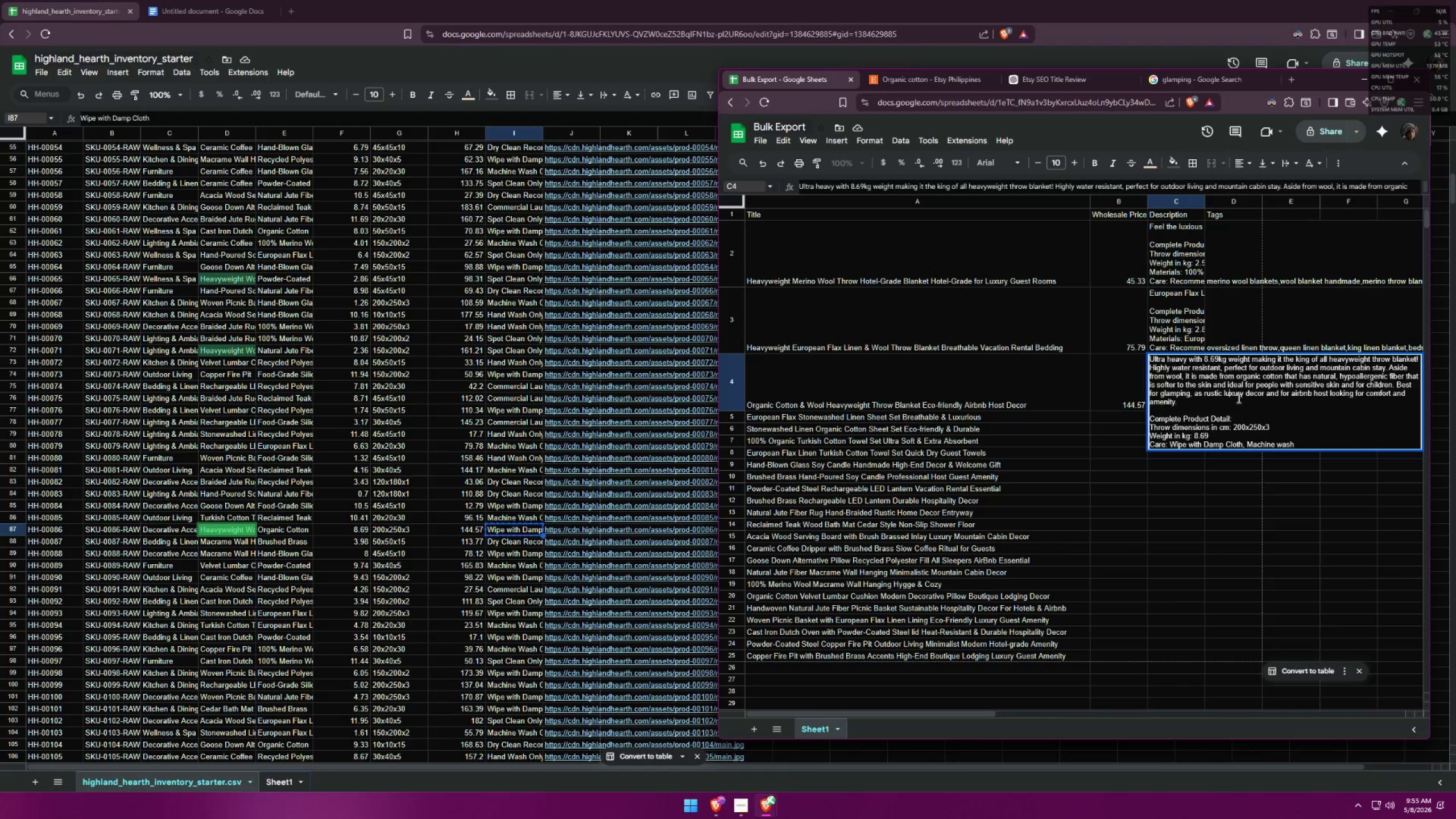 
left_click([1236, 399])
 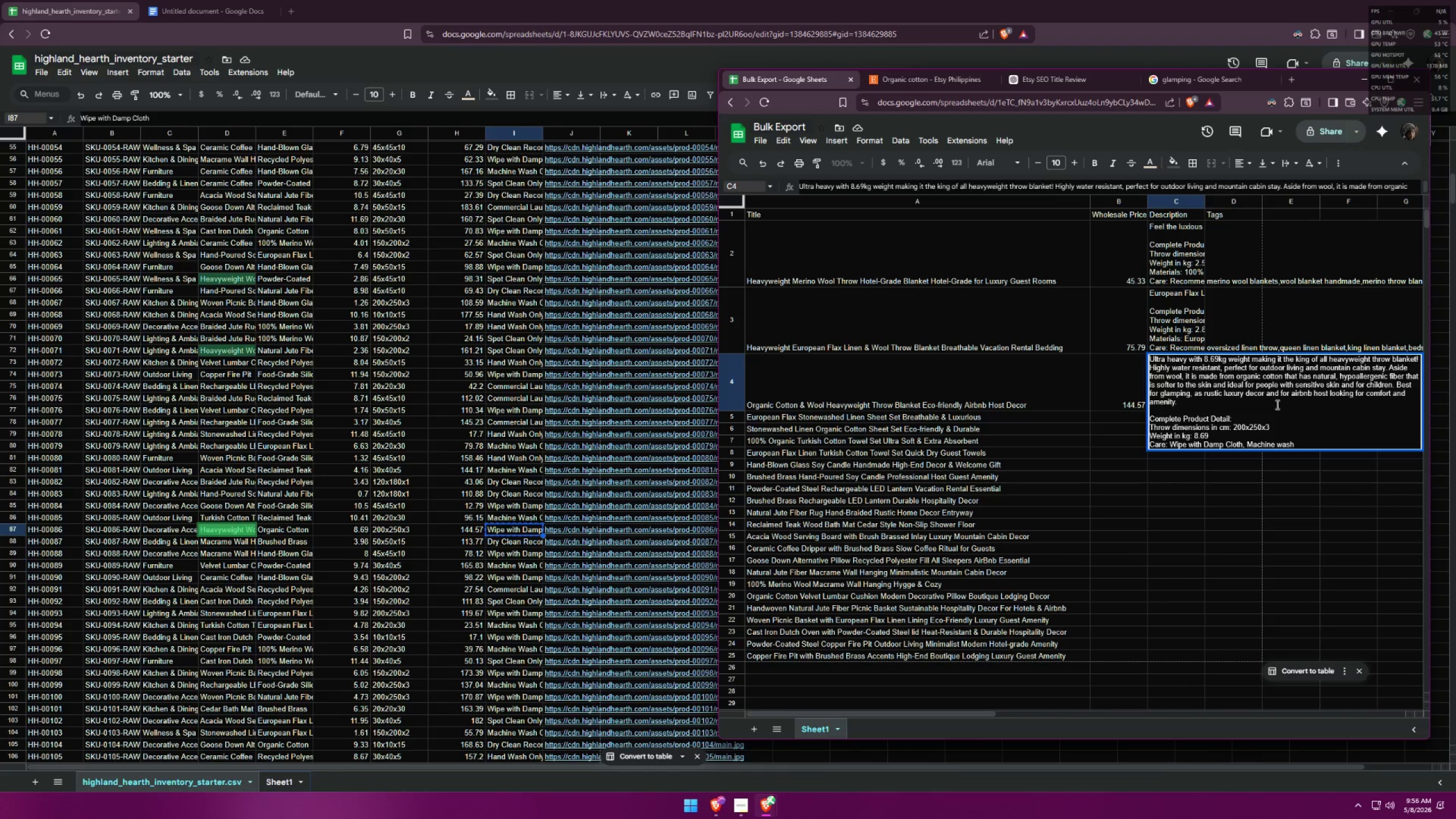 
wait(5.2)
 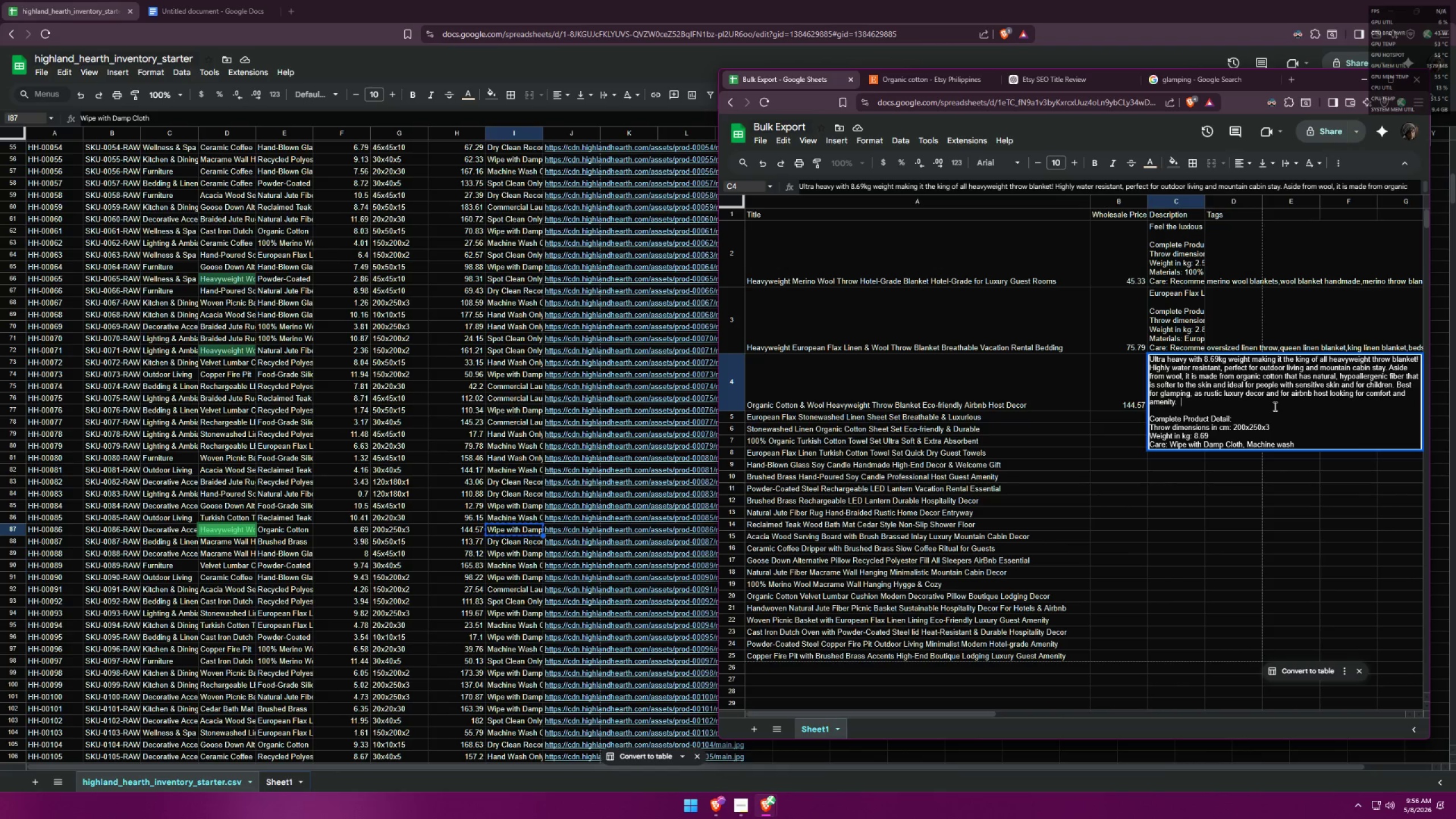 
key(Backspace)
 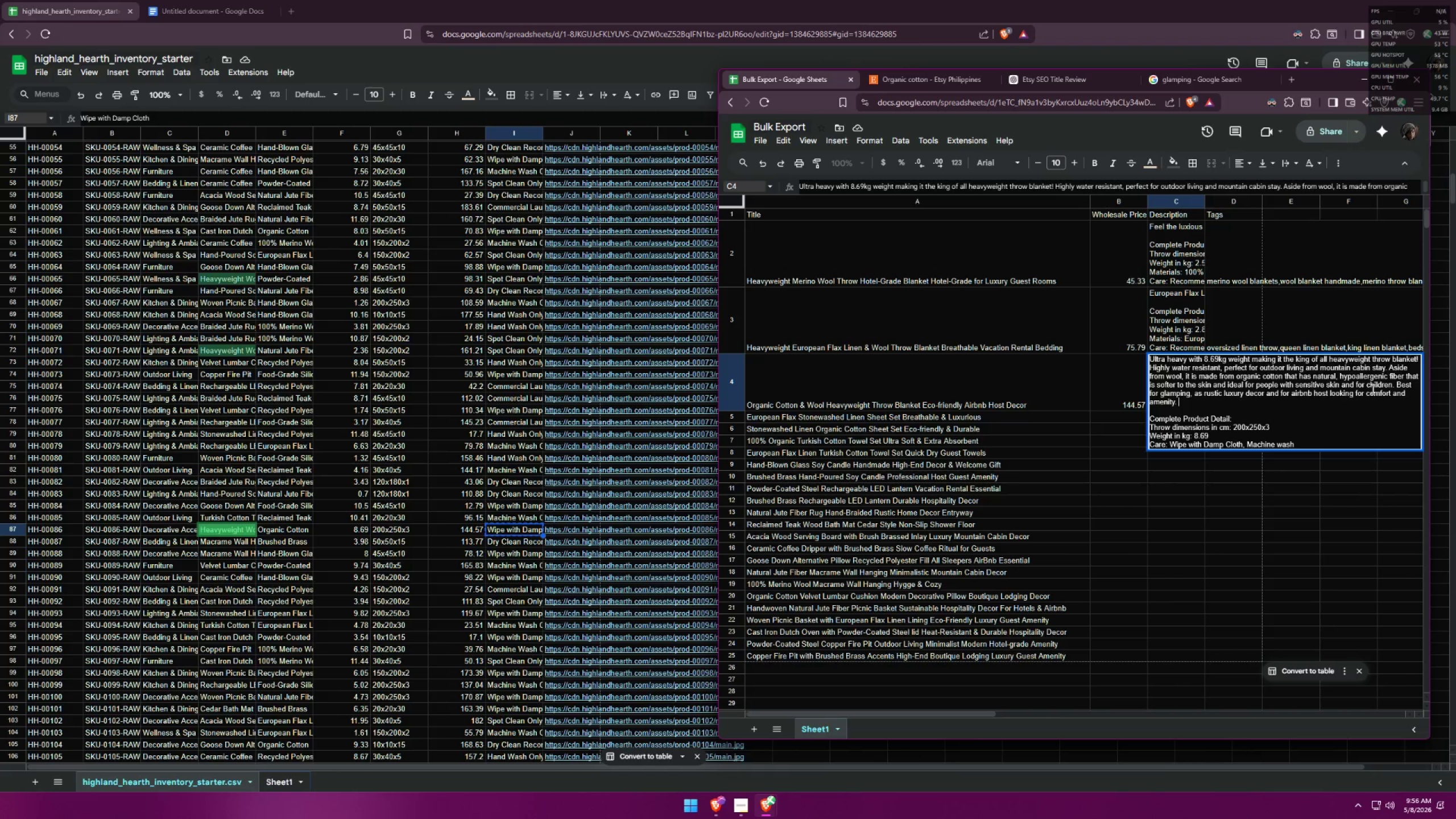 
left_click([1367, 392])
 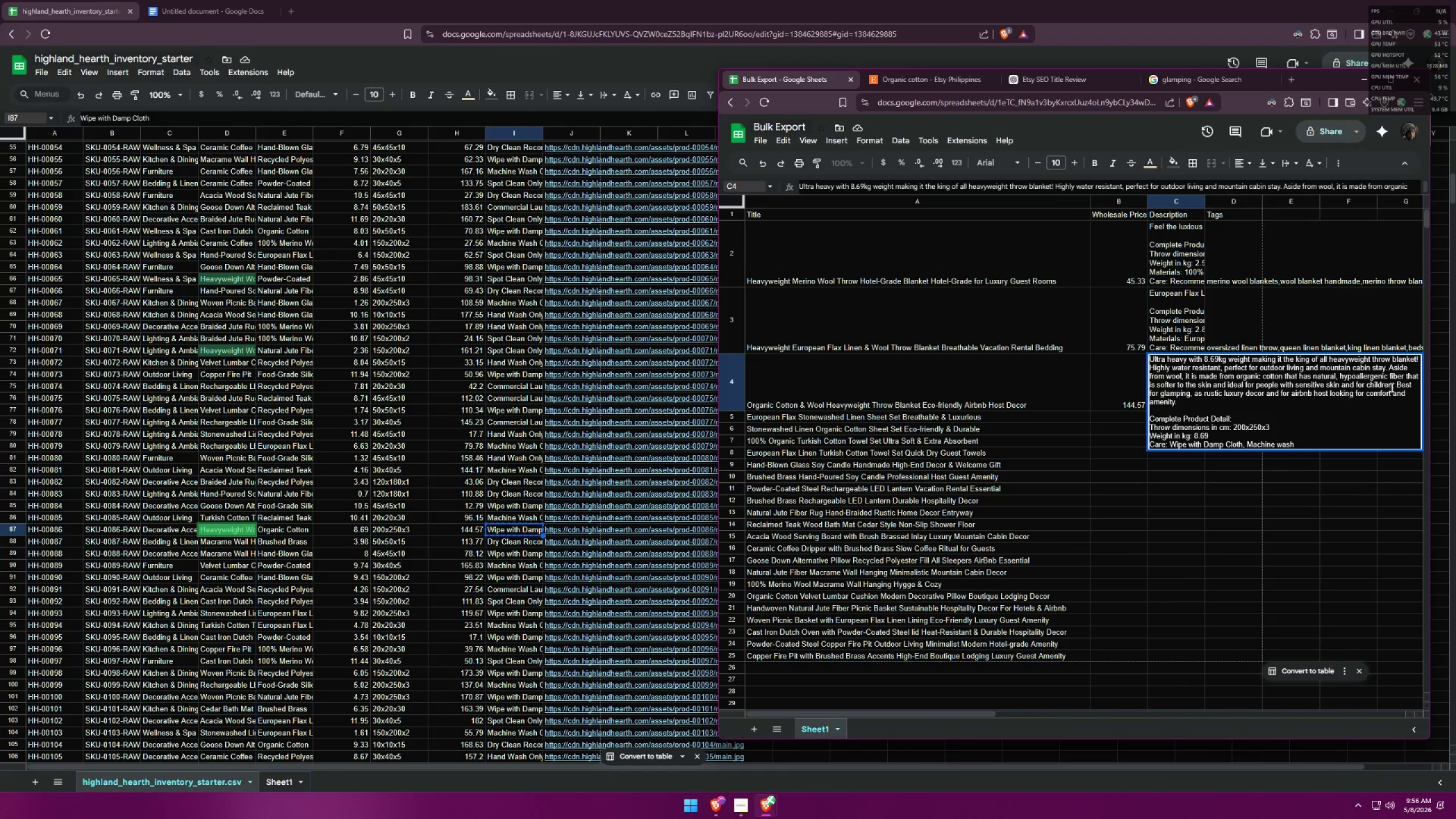 
type(ectra )
key(Backspace)
key(Backspace)
key(Backspace)
key(Backspace)
key(Backspace)
type(xtra )
 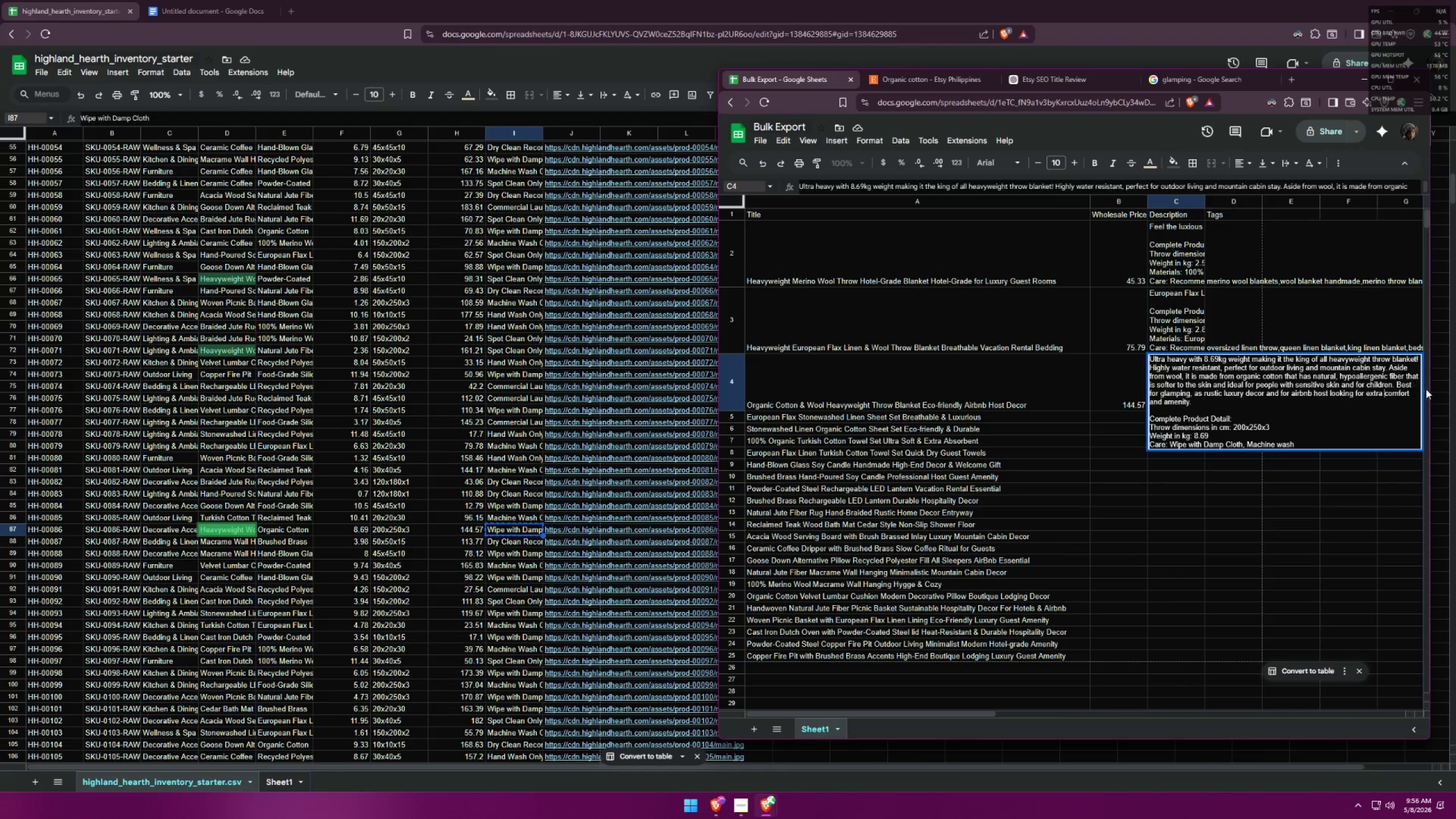 
wait(9.5)
 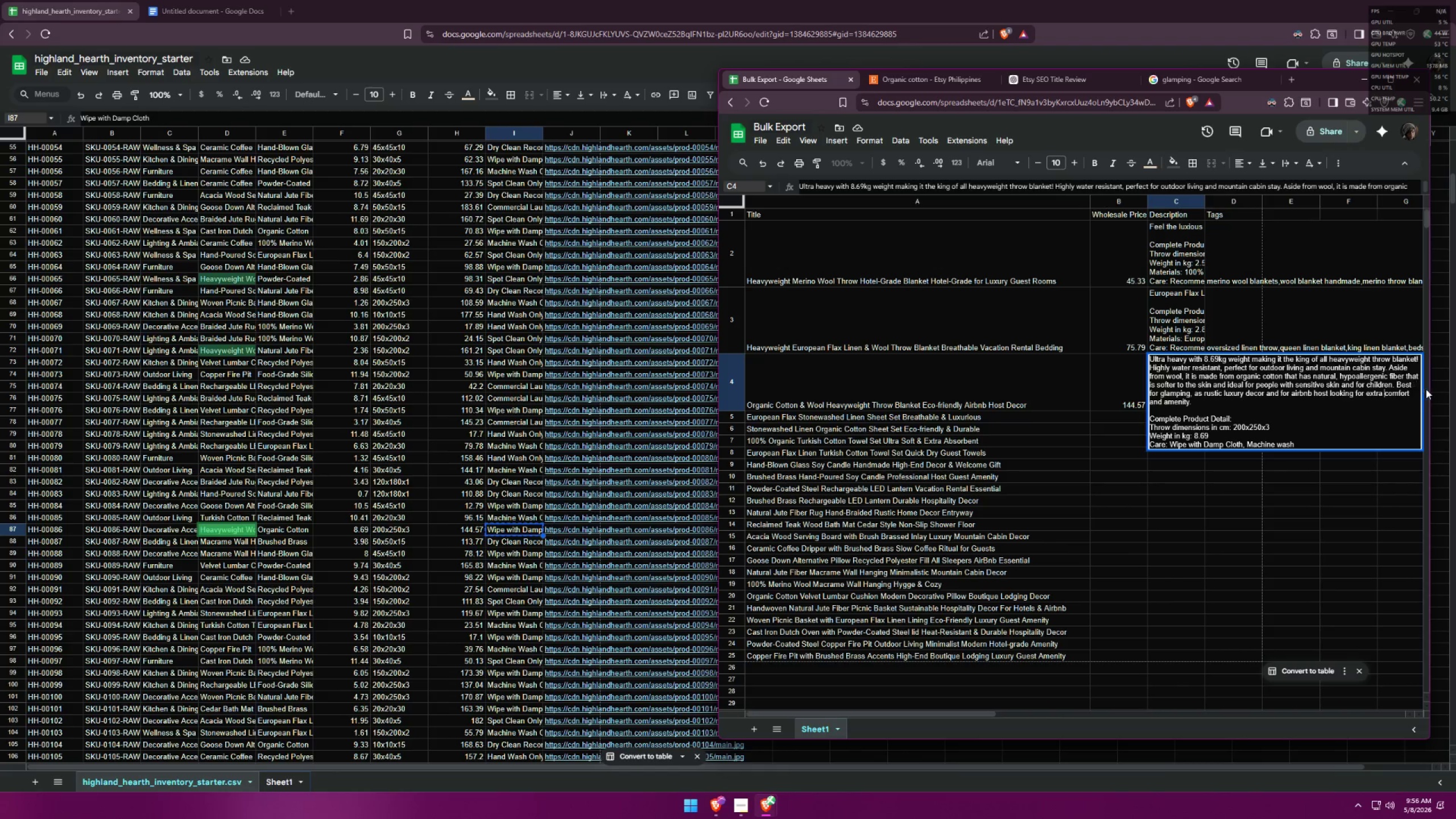 
left_click([1187, 486])
 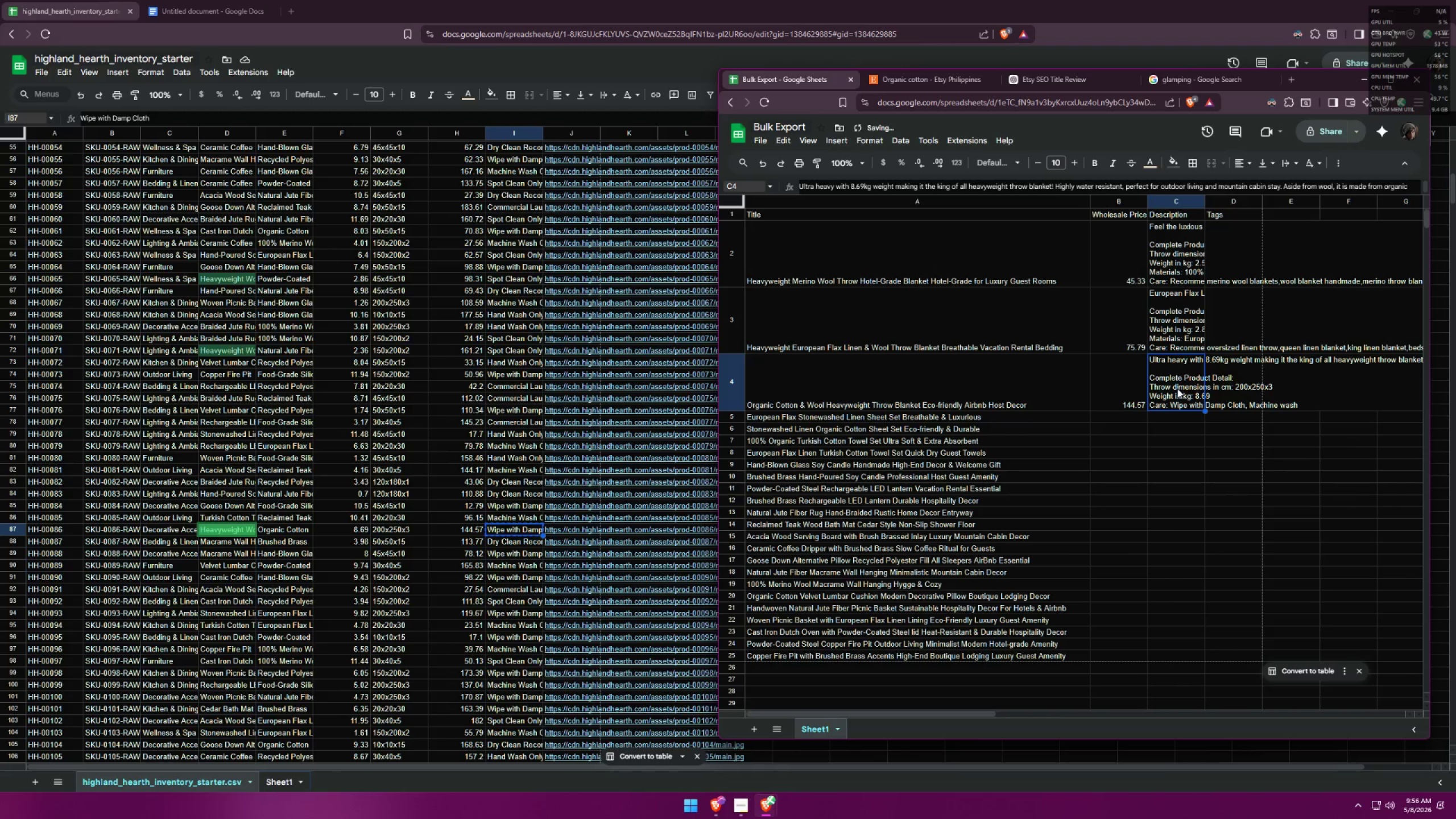 
left_click([1125, 381])
 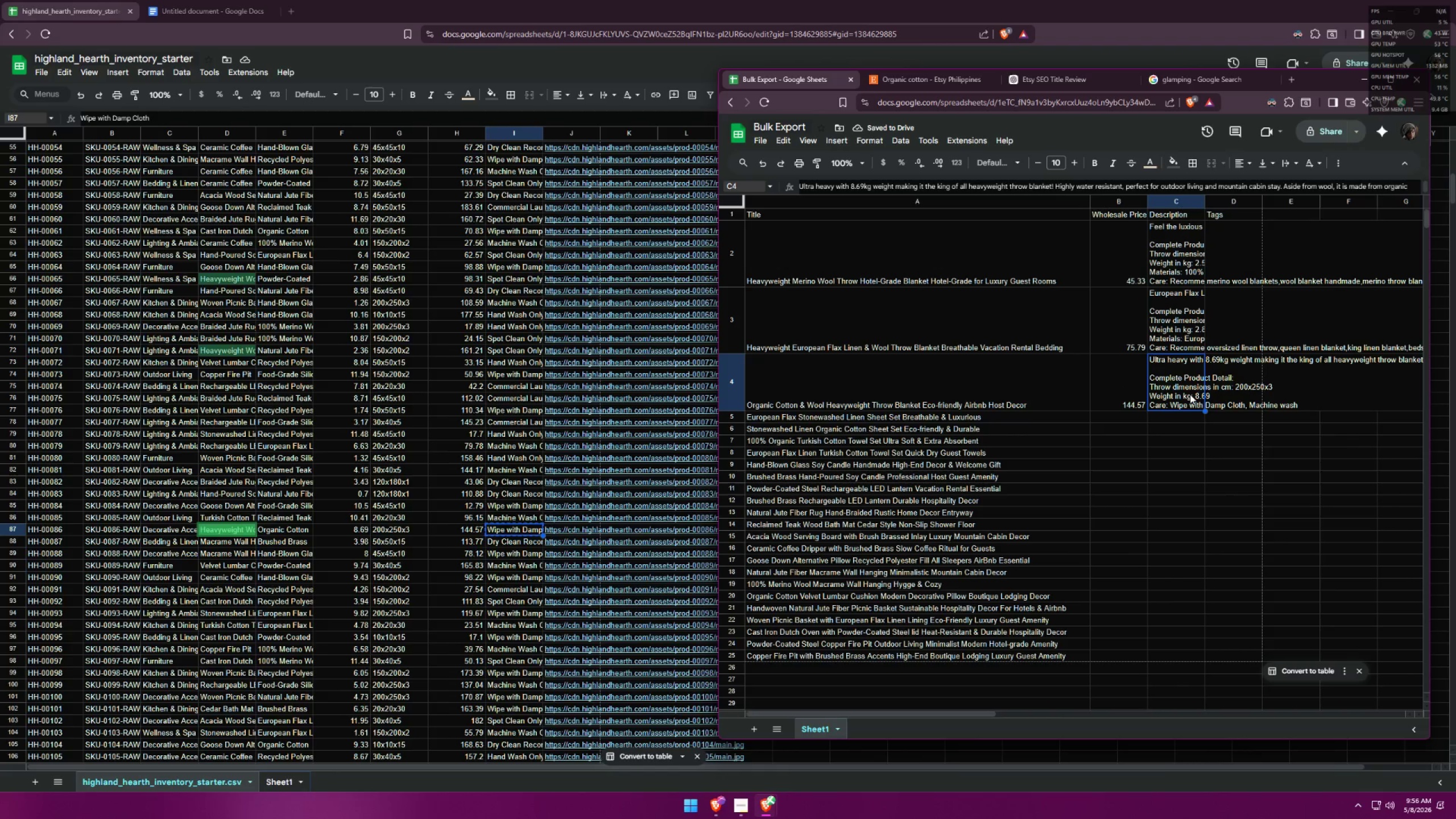 
double_click([1193, 333])
 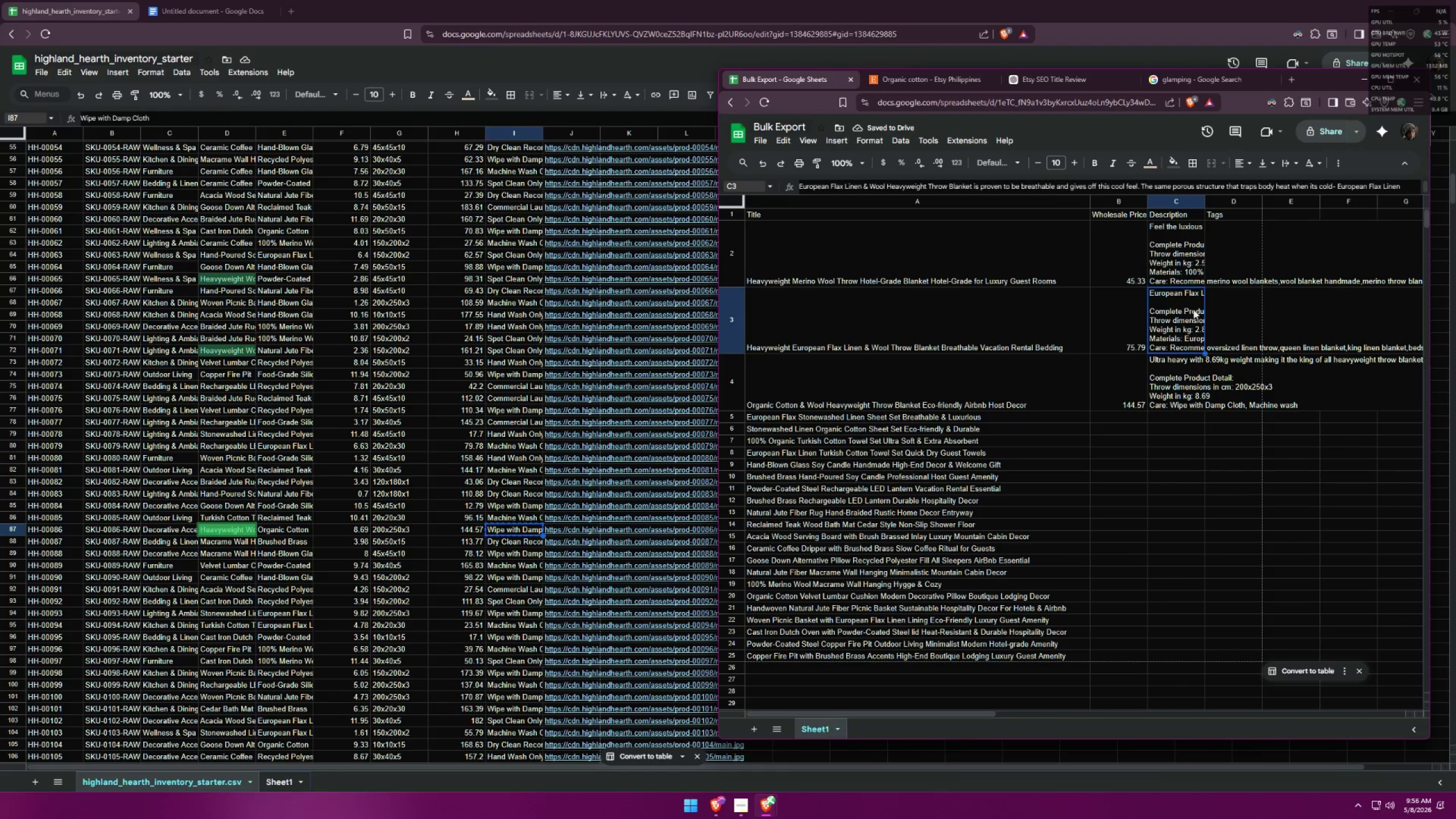 
triple_click([1173, 268])
 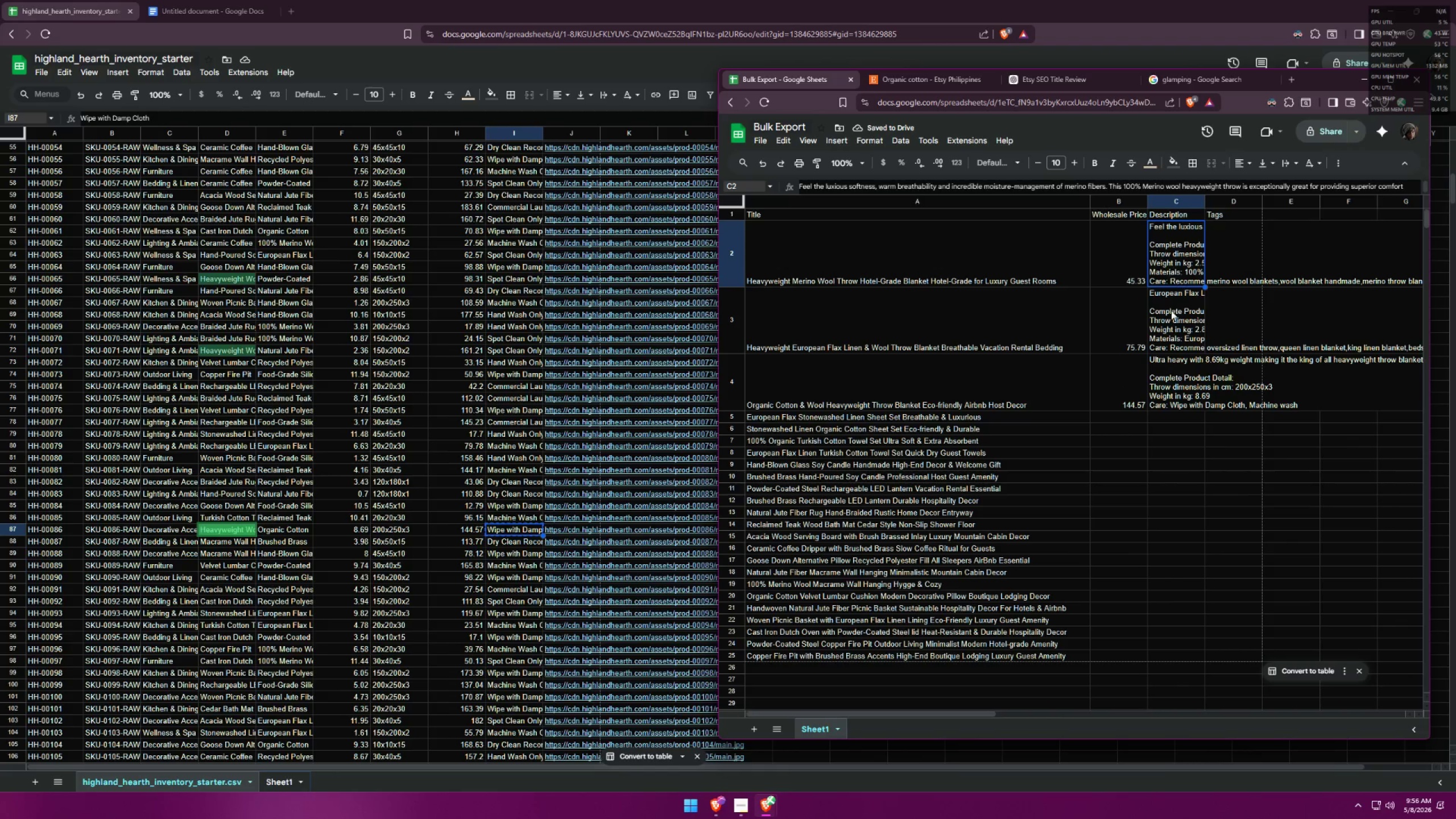 
triple_click([1171, 322])
 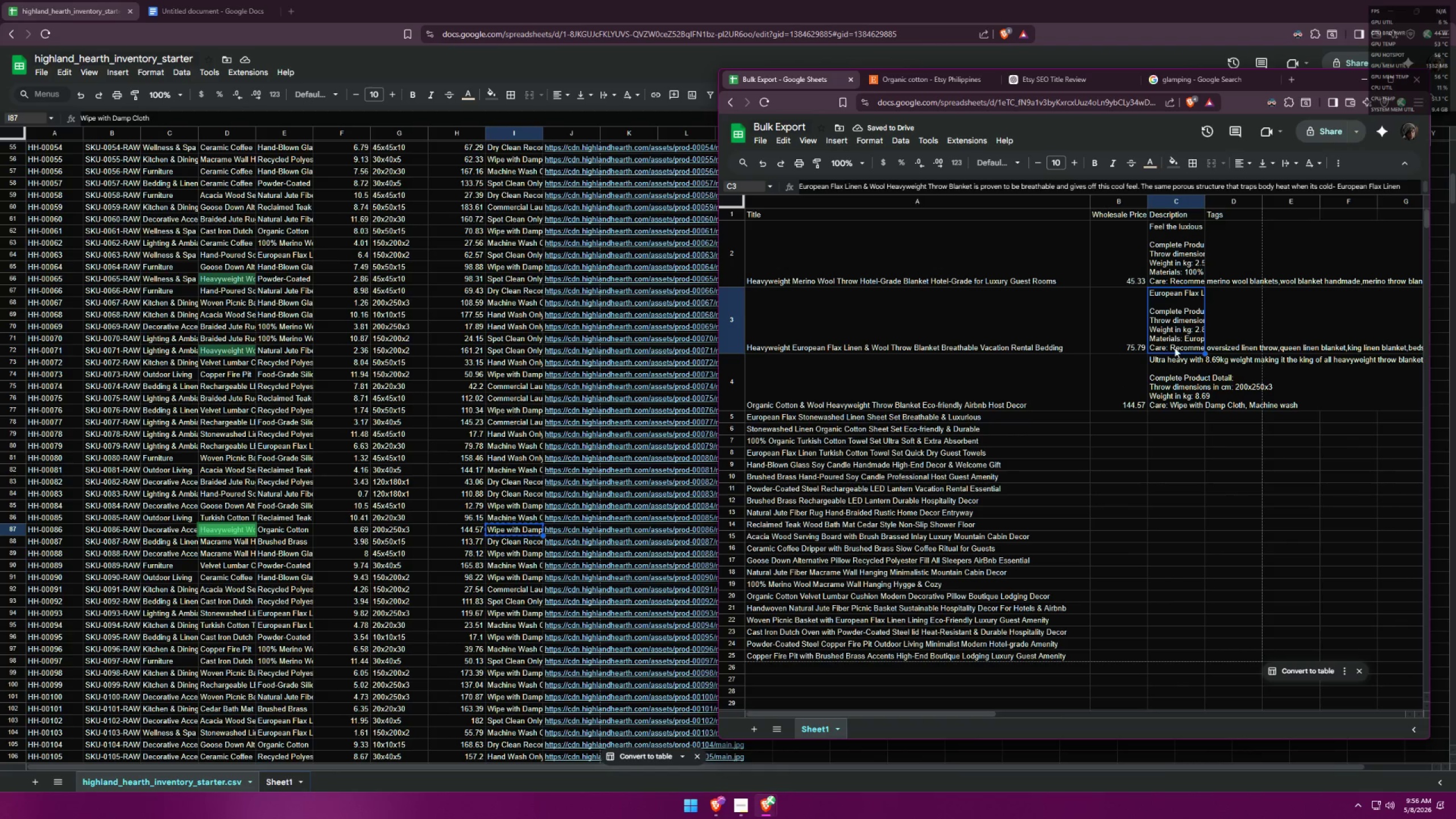 
triple_click([1174, 377])
 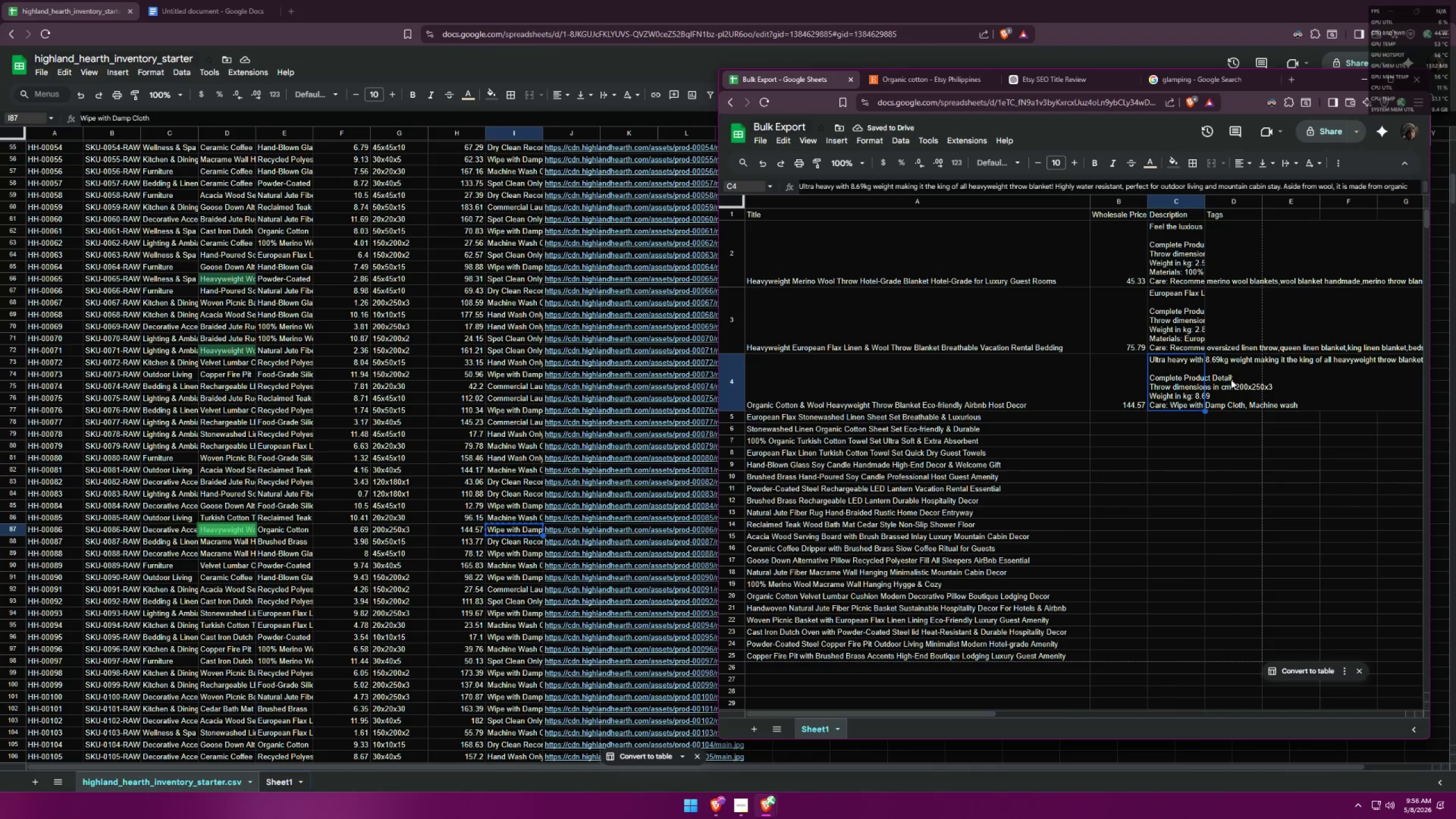 
double_click([1231, 379])
 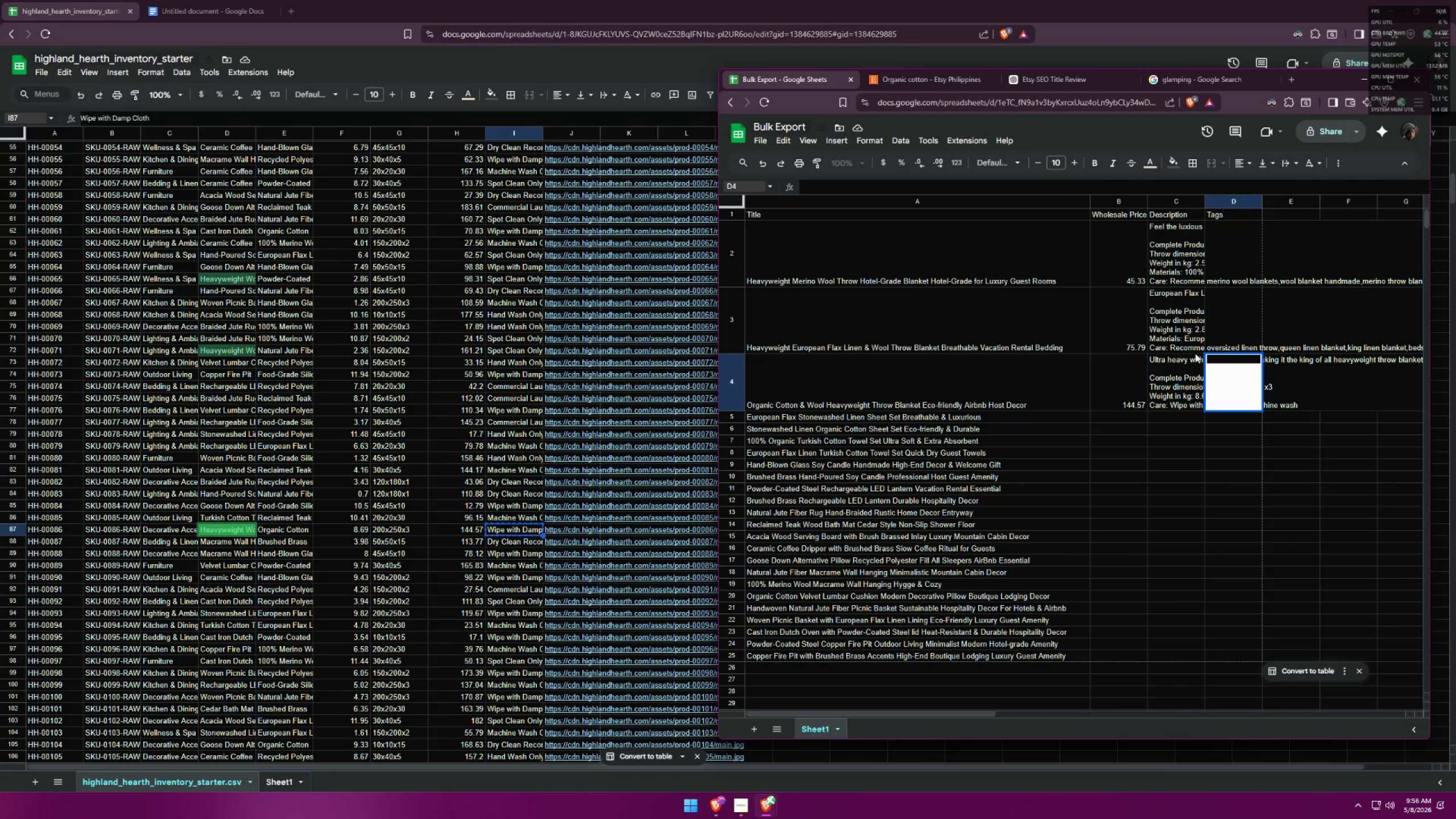 
left_click([243, 0])
 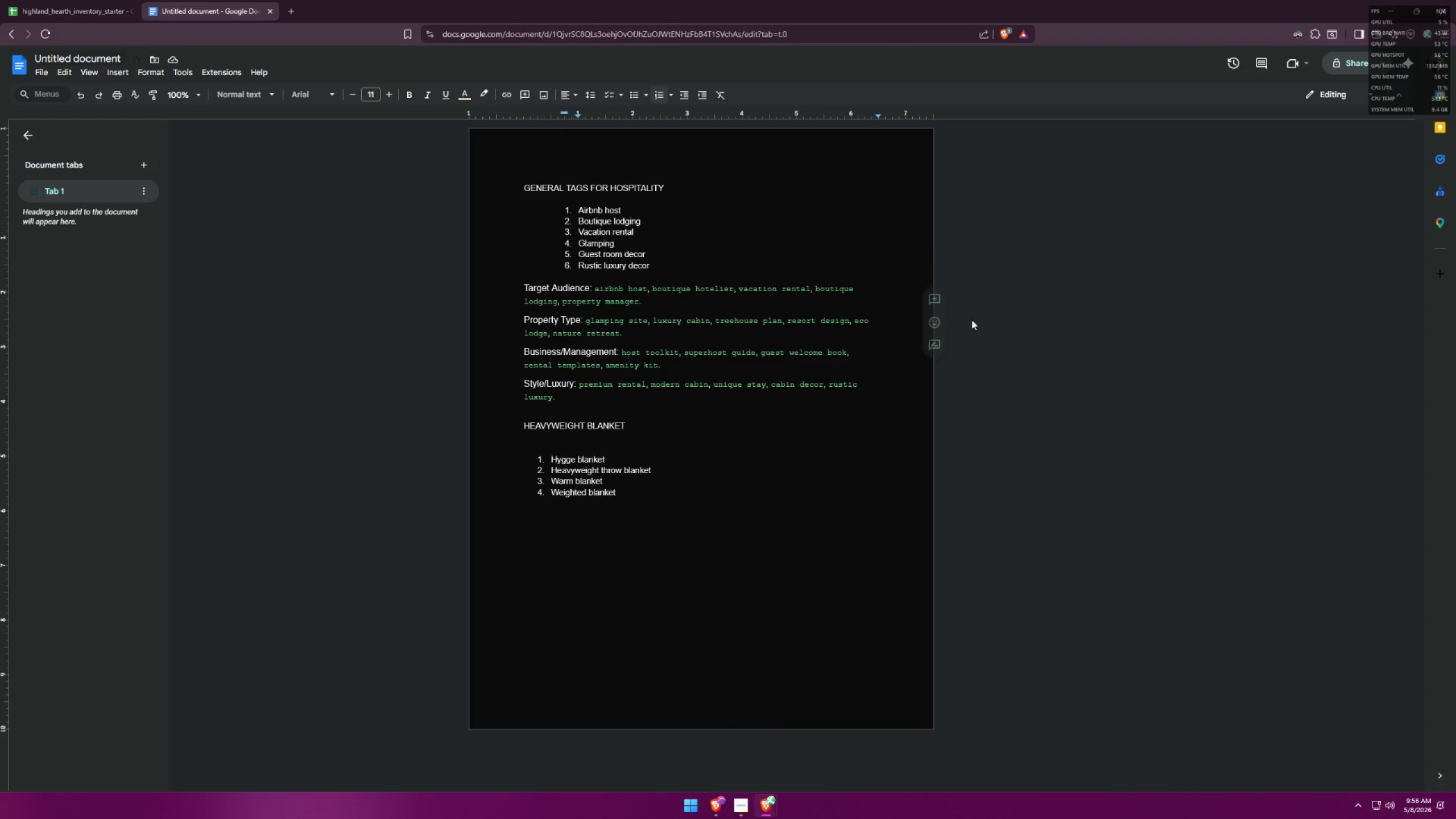 
key(Alt+AltLeft)
 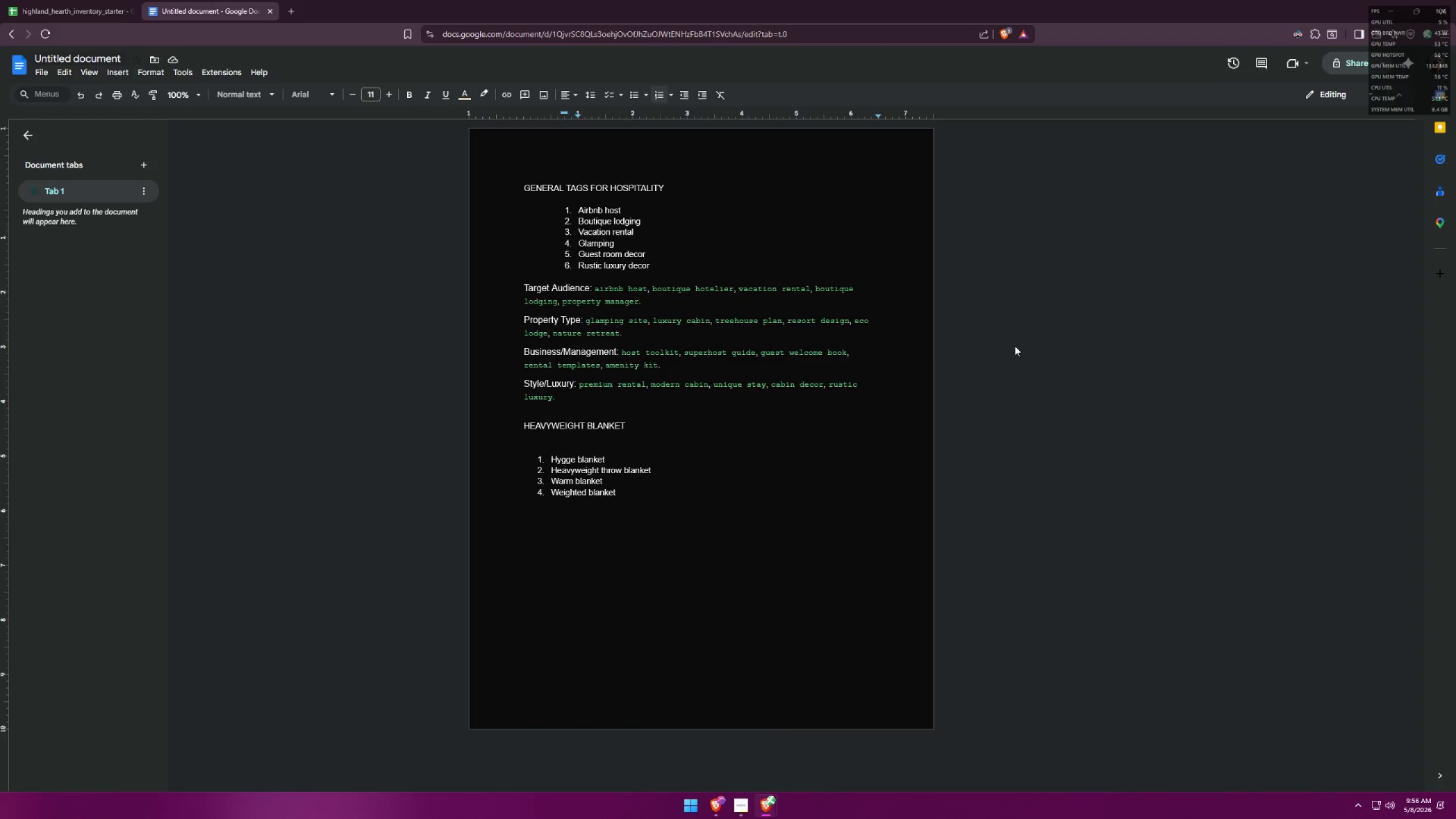 
key(Alt+Tab)
 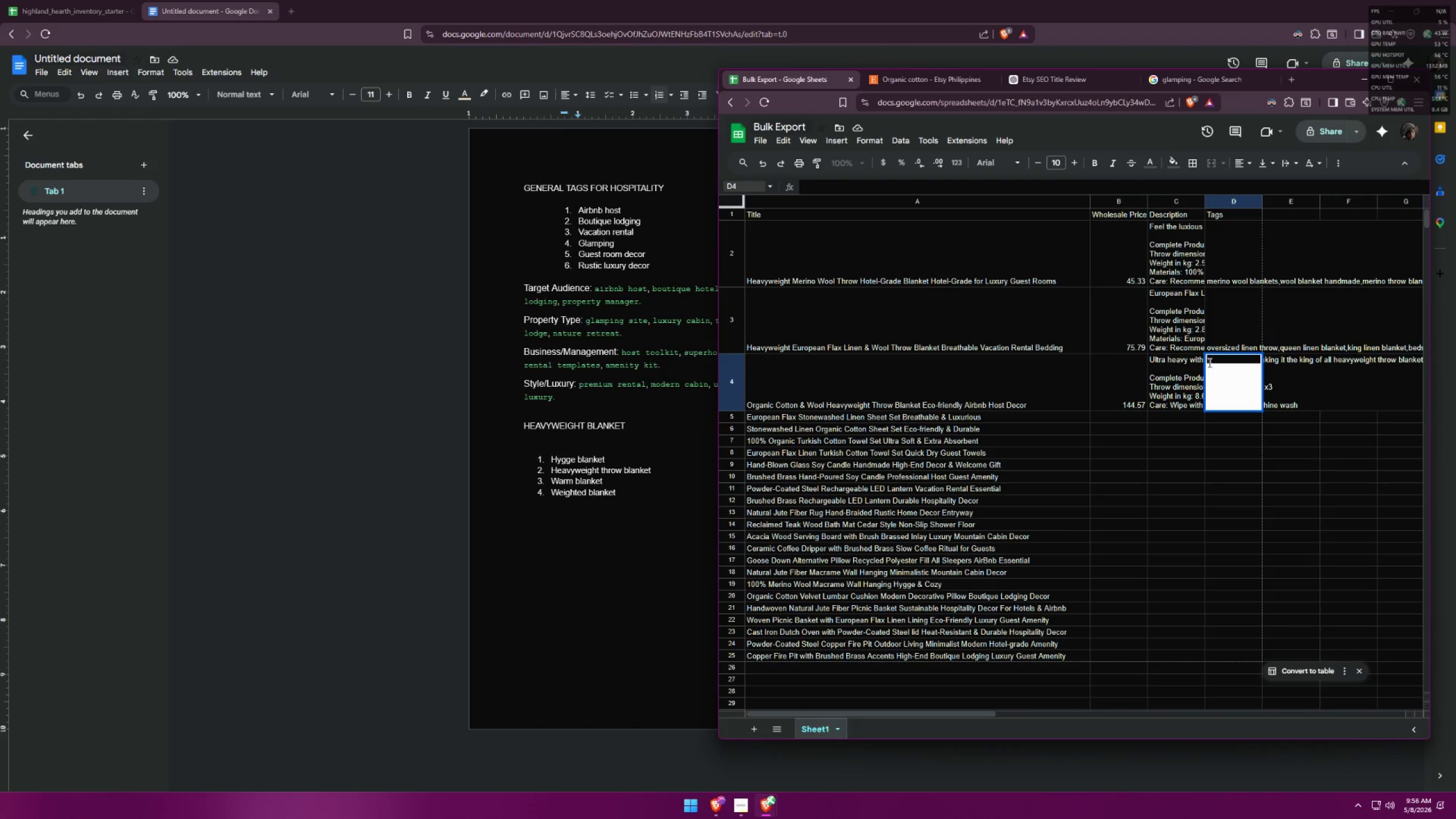 
left_click([1210, 361])
 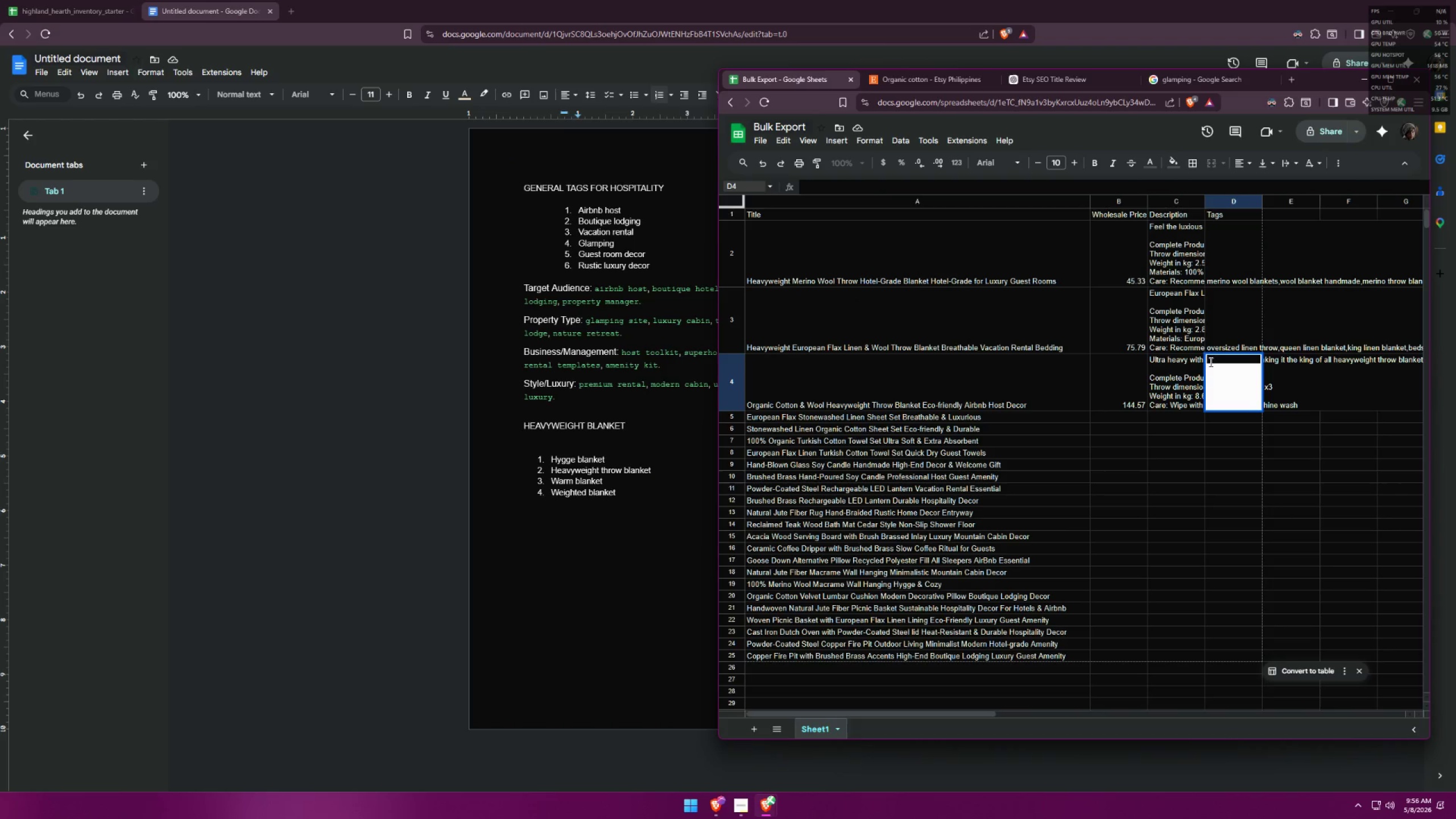 
type(hygge blanket, )
key(Backspace)
type(heavyweight throw blanket,warm w)
key(Backspace)
type(blanket,weighted blanket,)
 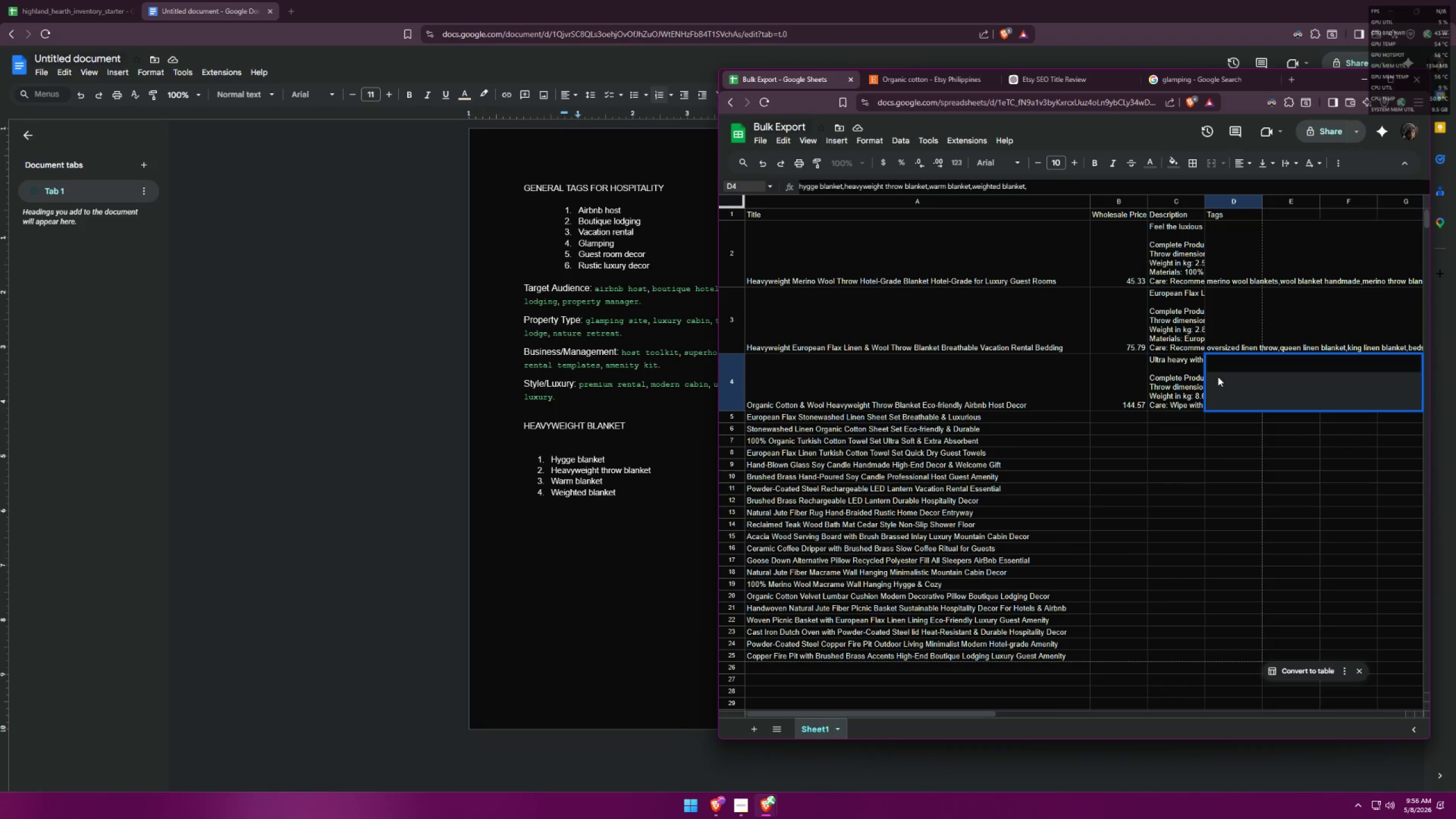 
key(Backspace)
 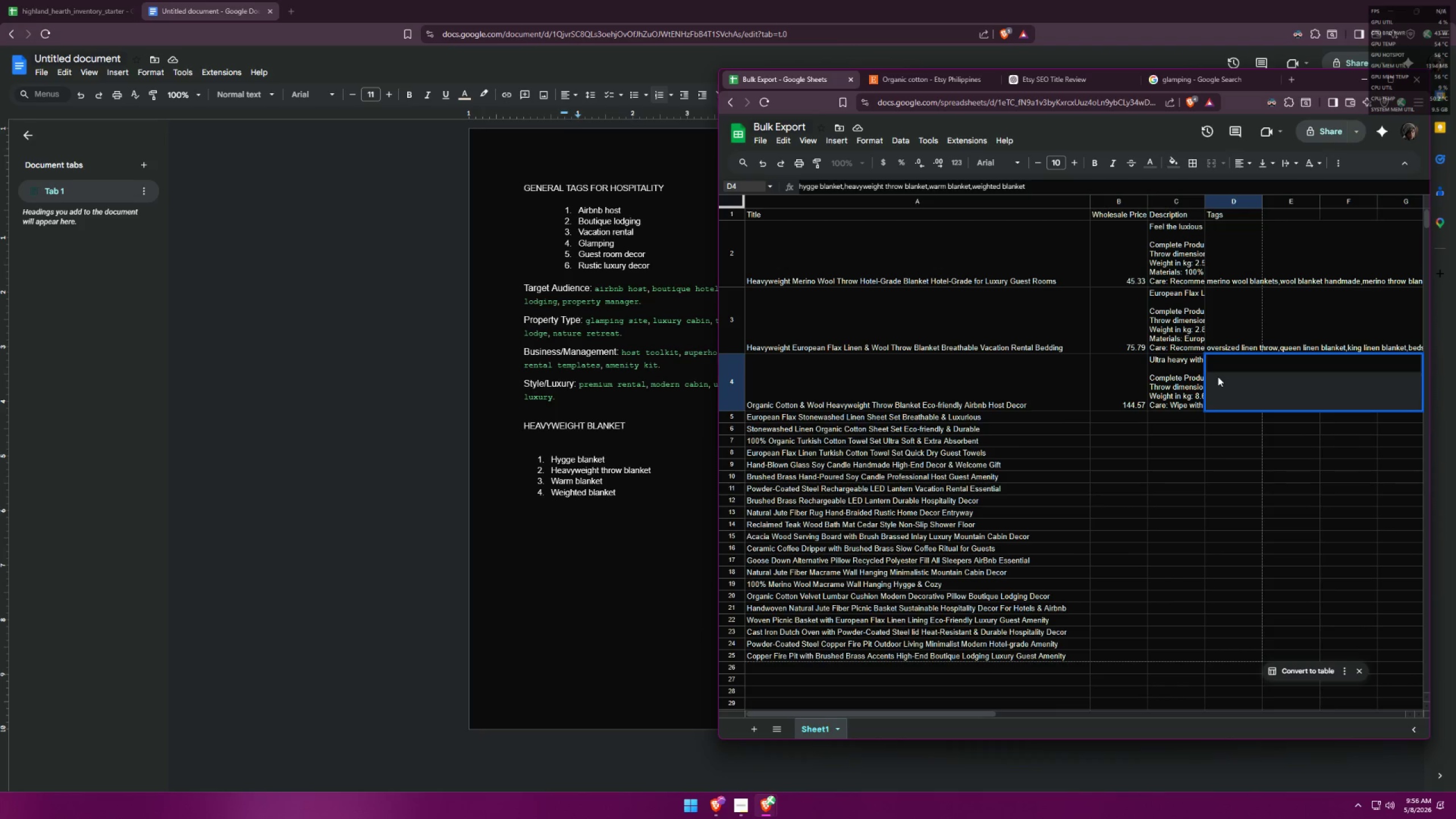 
key(Comma)
 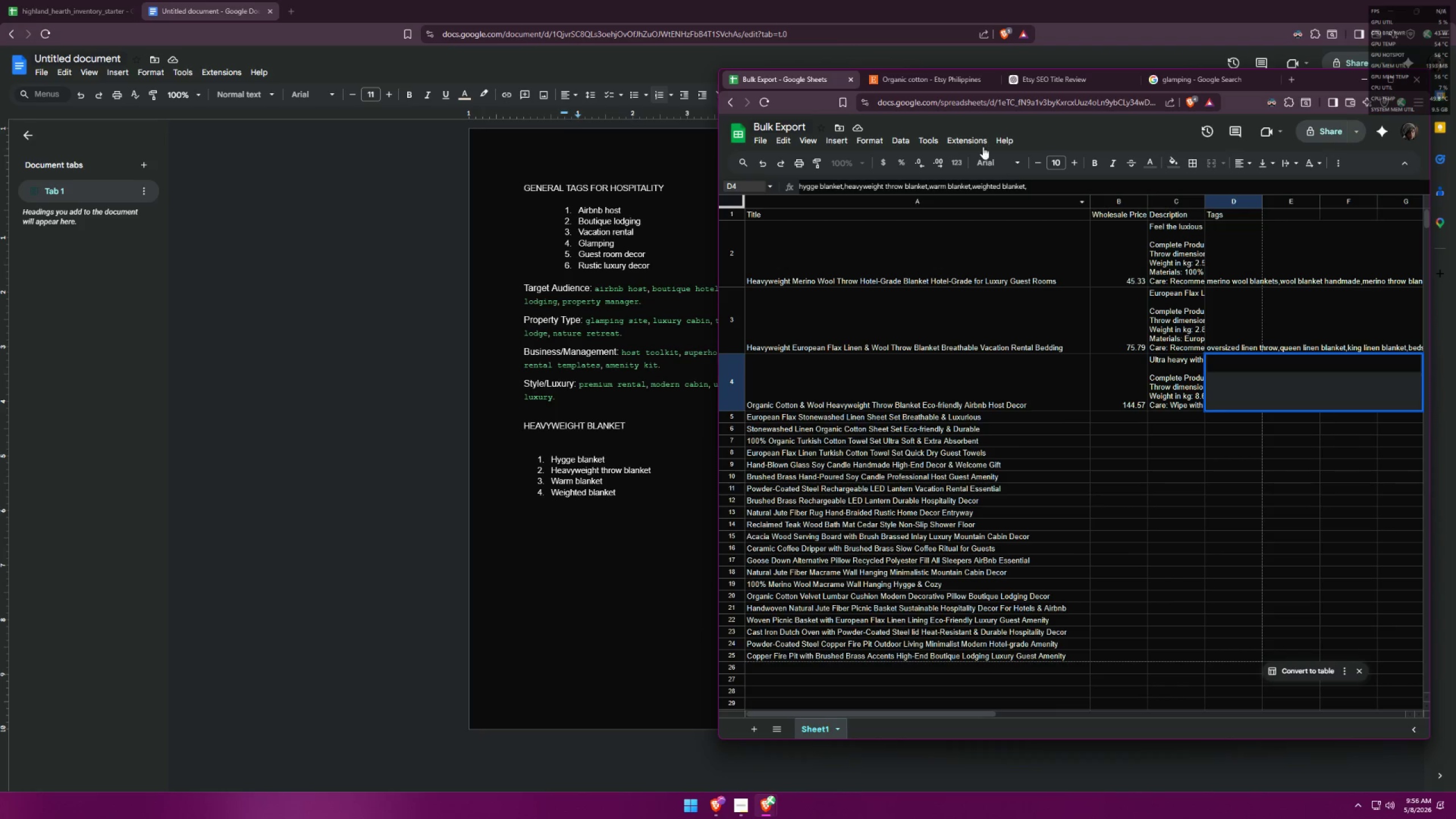 
left_click([953, 87])
 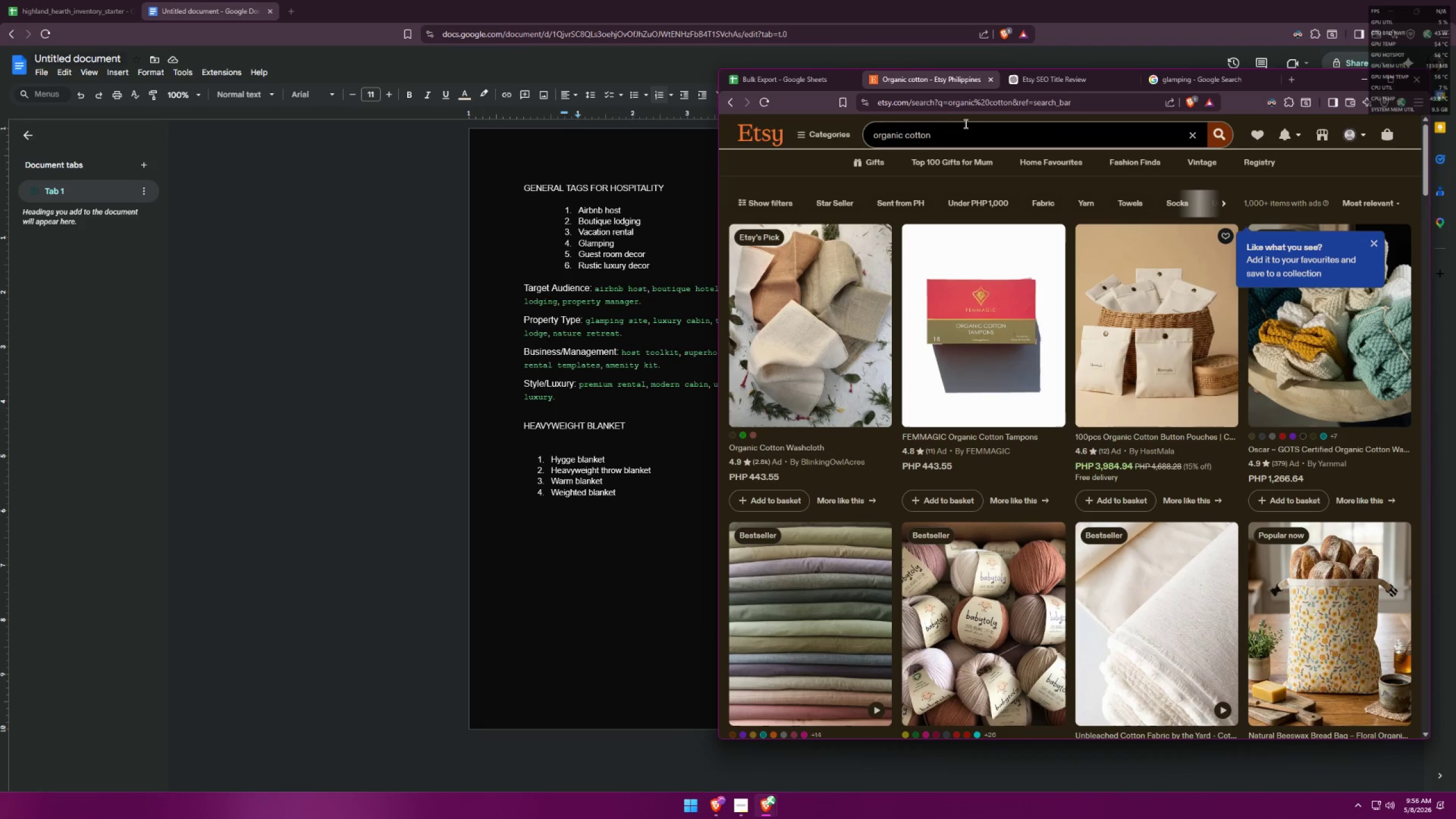 
left_click([974, 129])
 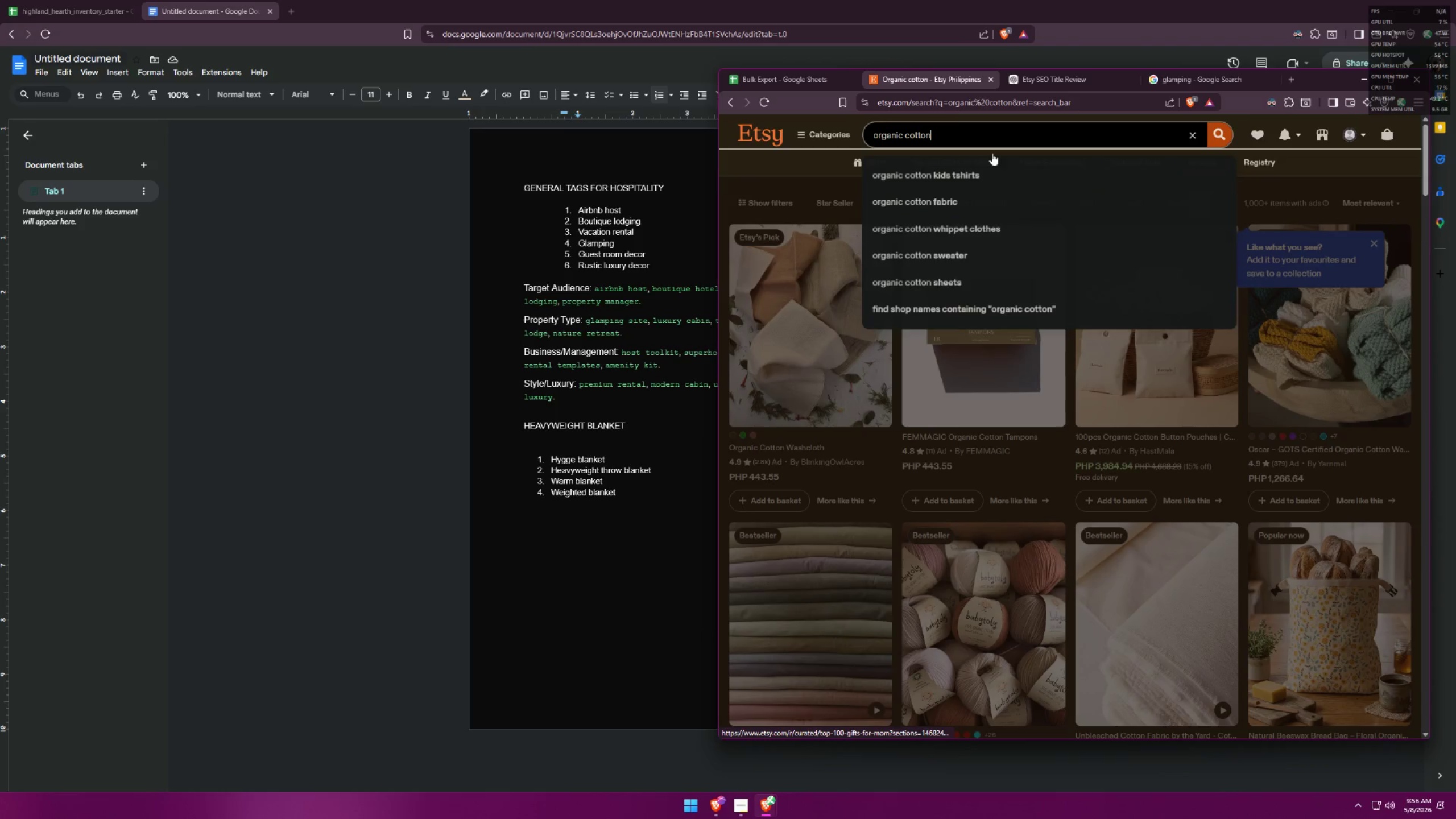 
type( throw b;anl)
key(Backspace)
key(Backspace)
key(Backspace)
key(Backspace)
type(lane)
key(Backspace)
type(ket)
 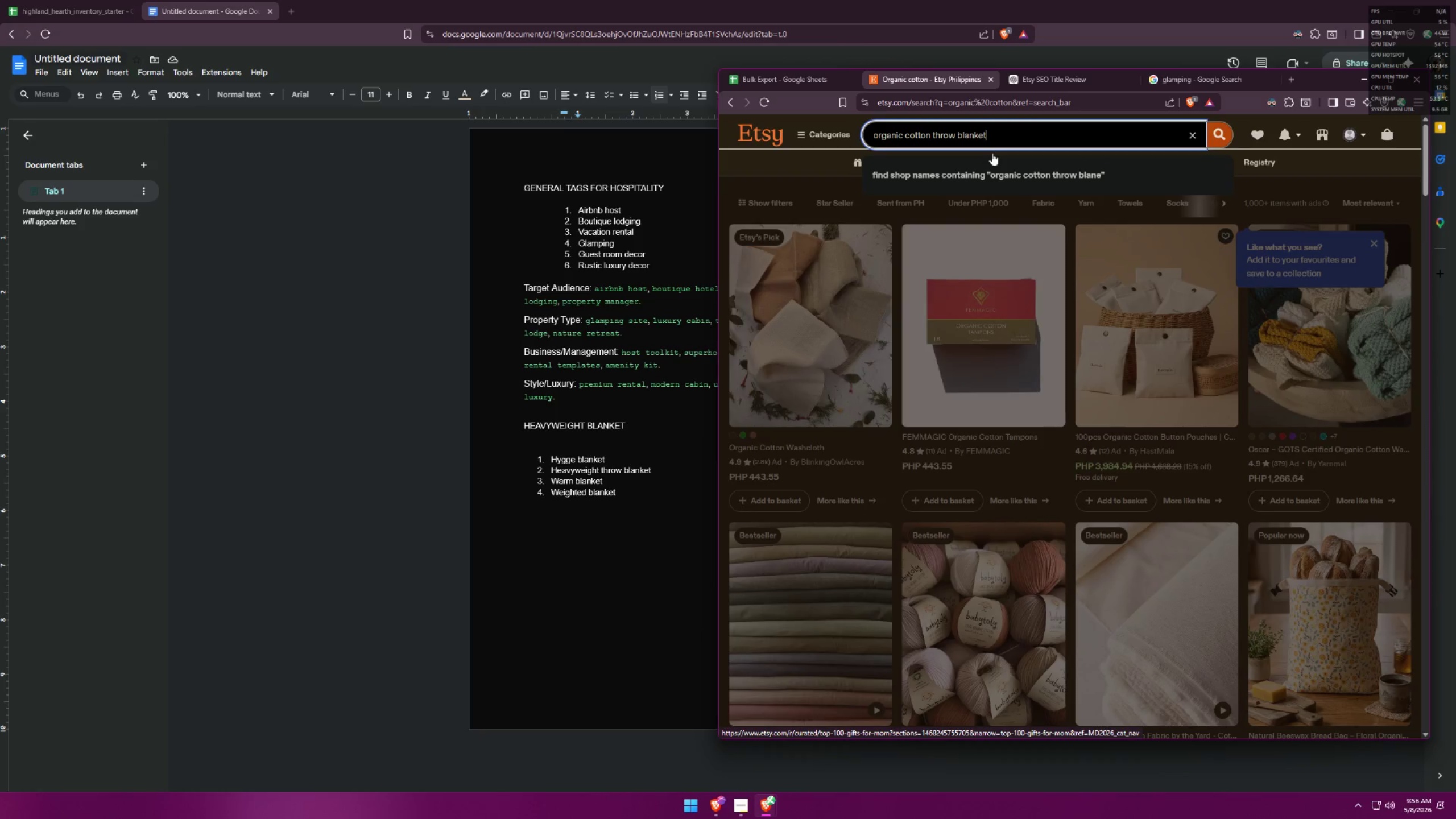 
key(Enter)
 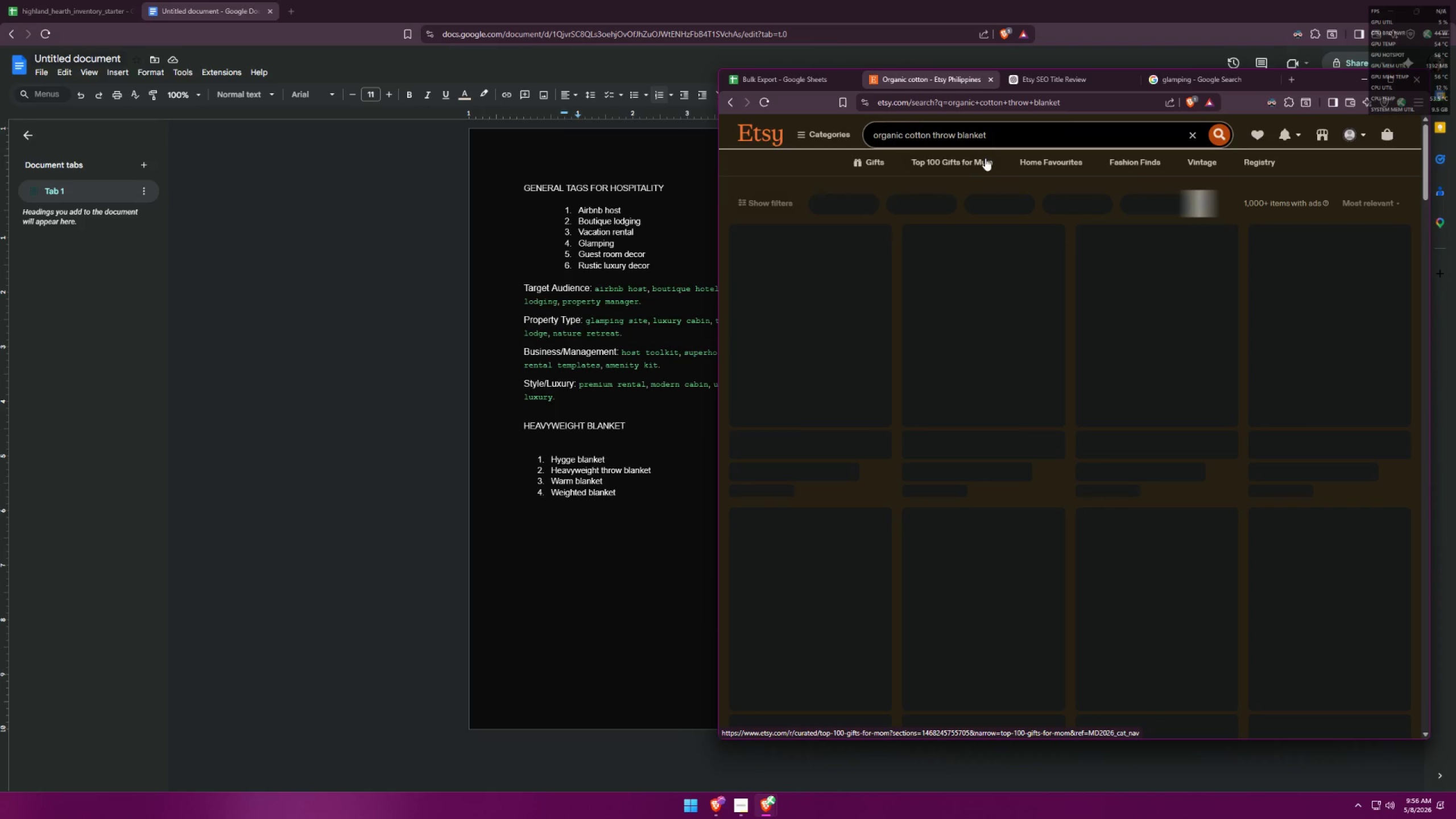 
mouse_move([906, 311])
 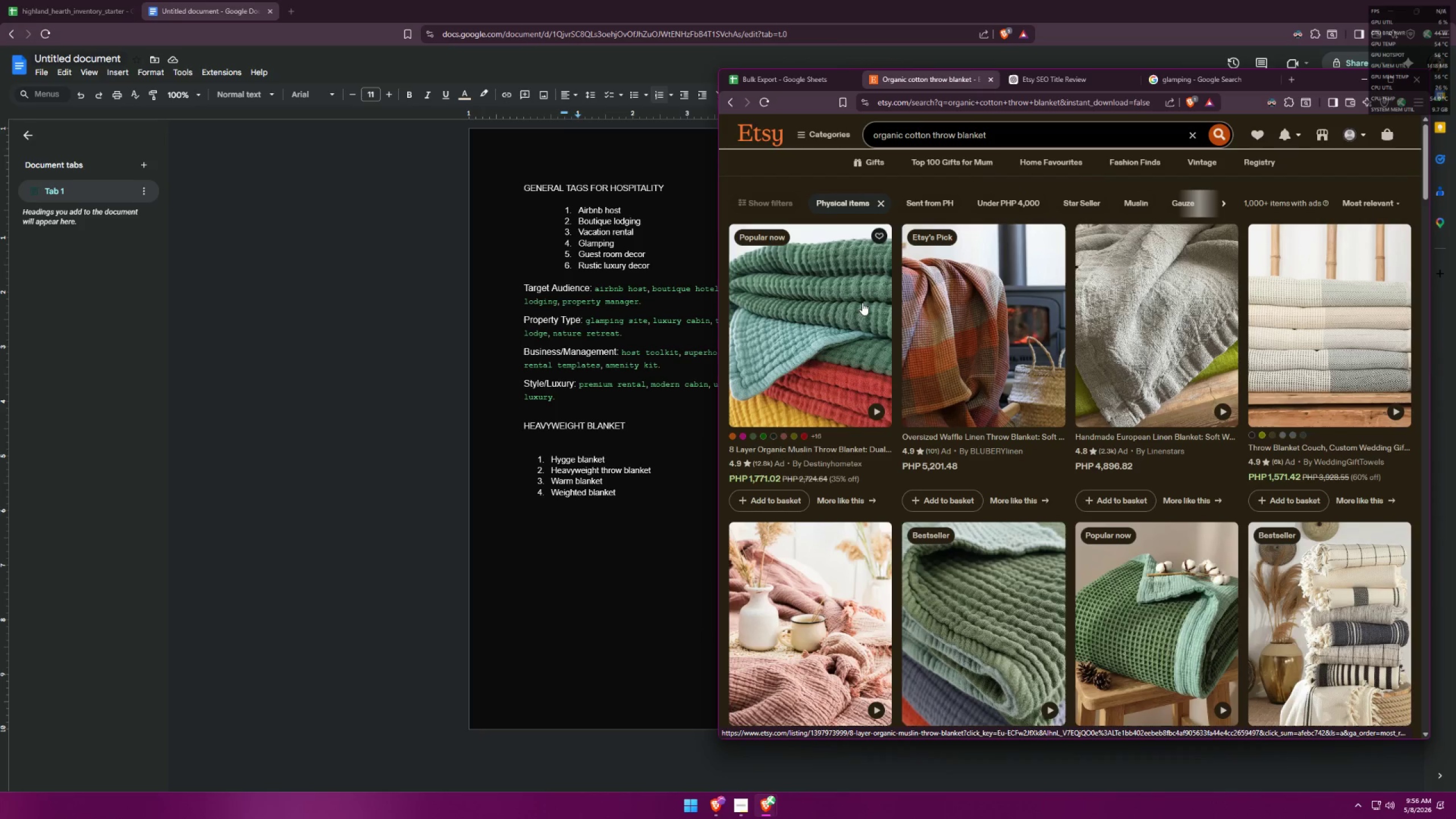 
scroll: coordinate [868, 300], scroll_direction: down, amount: 3.0
 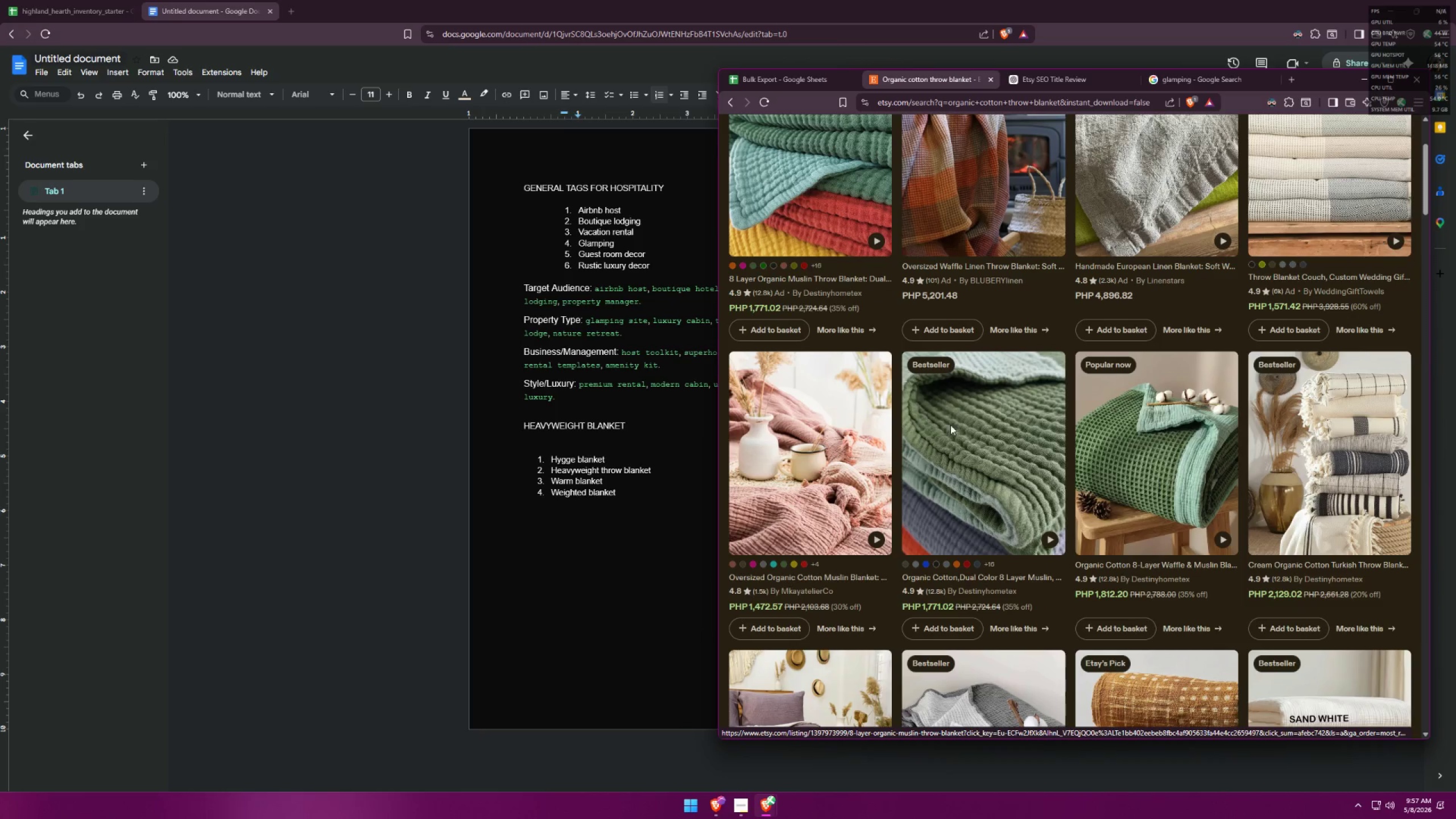 
left_click([958, 440])
 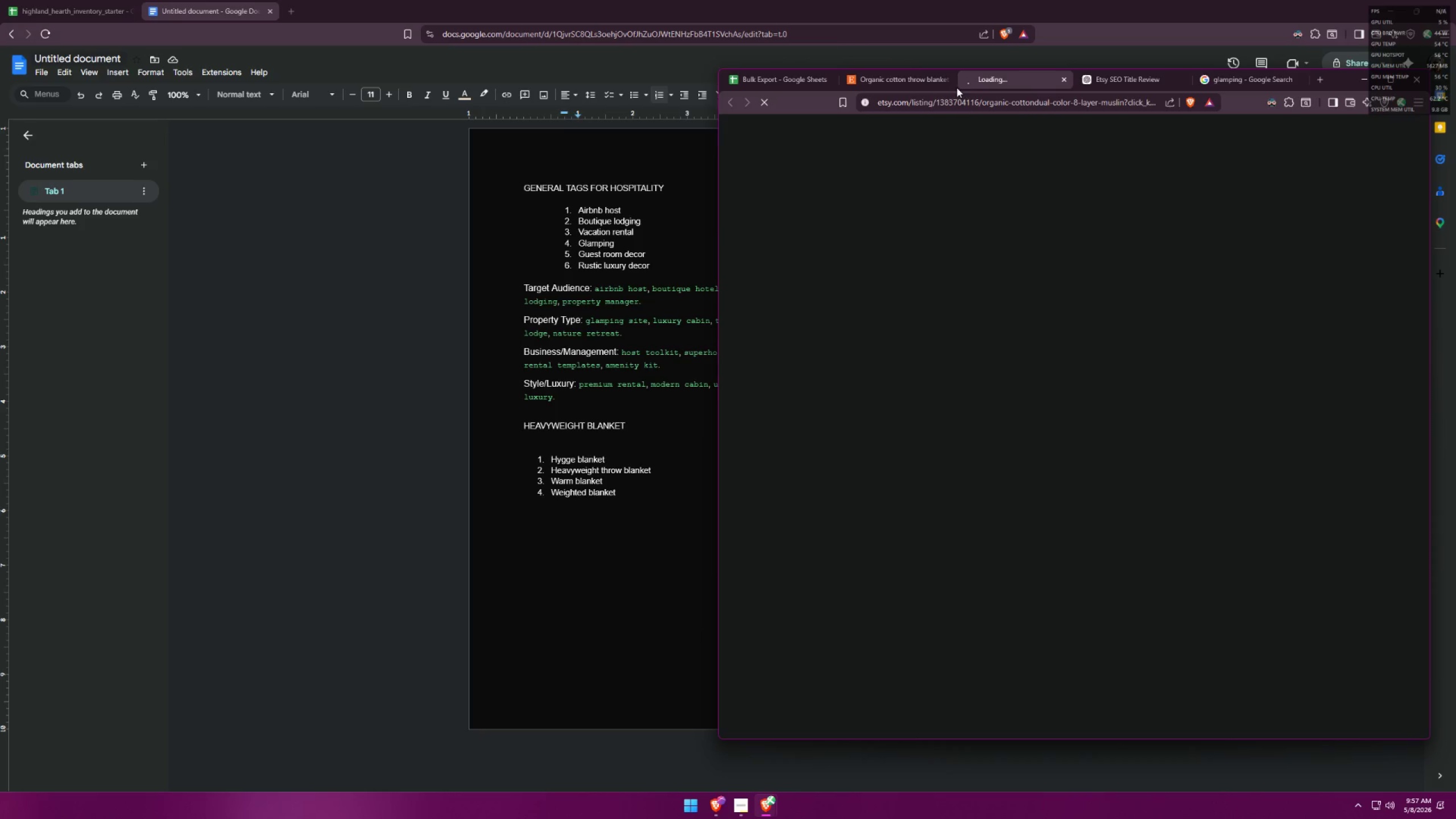 
left_click([949, 80])
 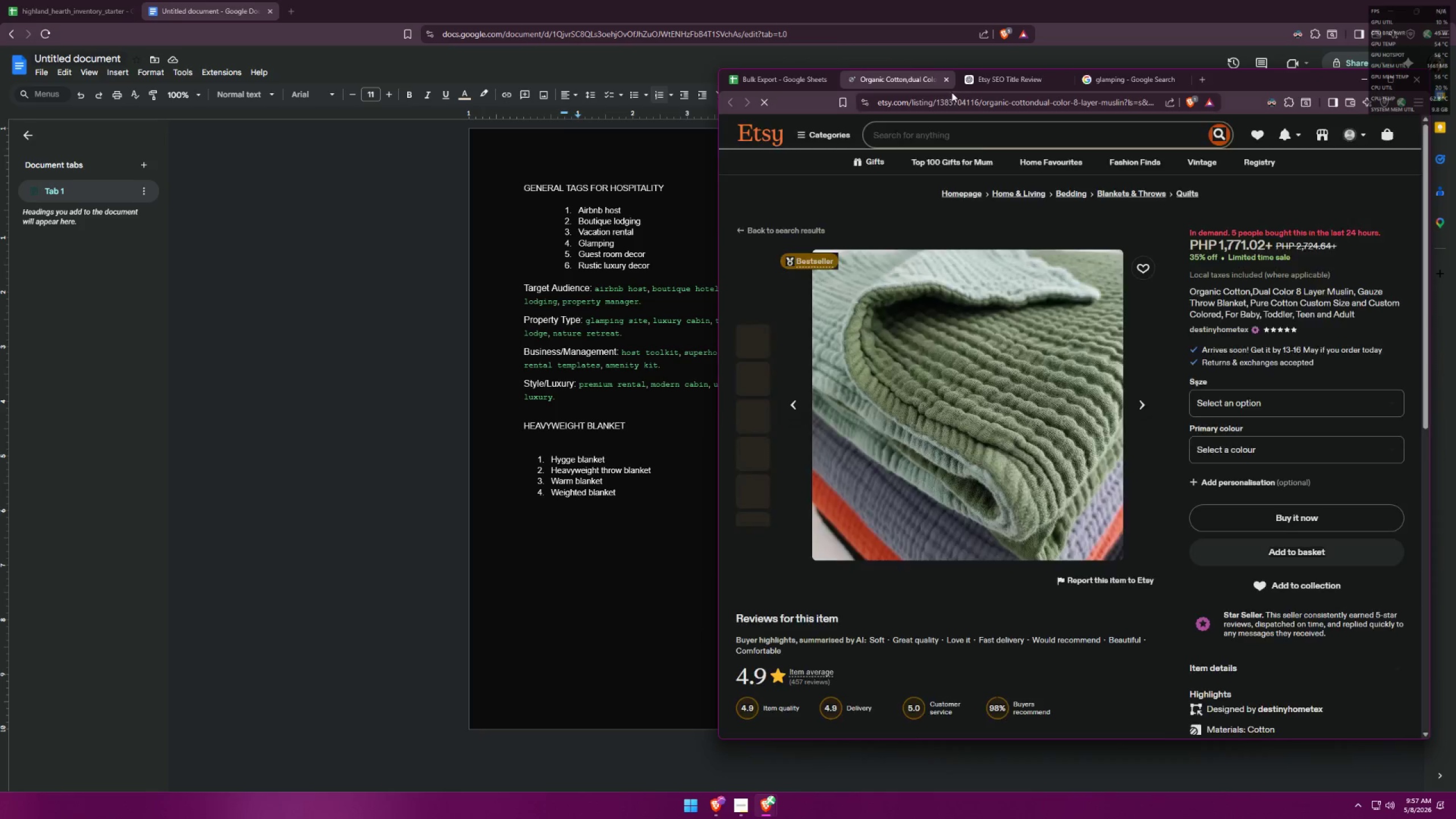 
scroll: coordinate [1177, 404], scroll_direction: down, amount: 48.0
 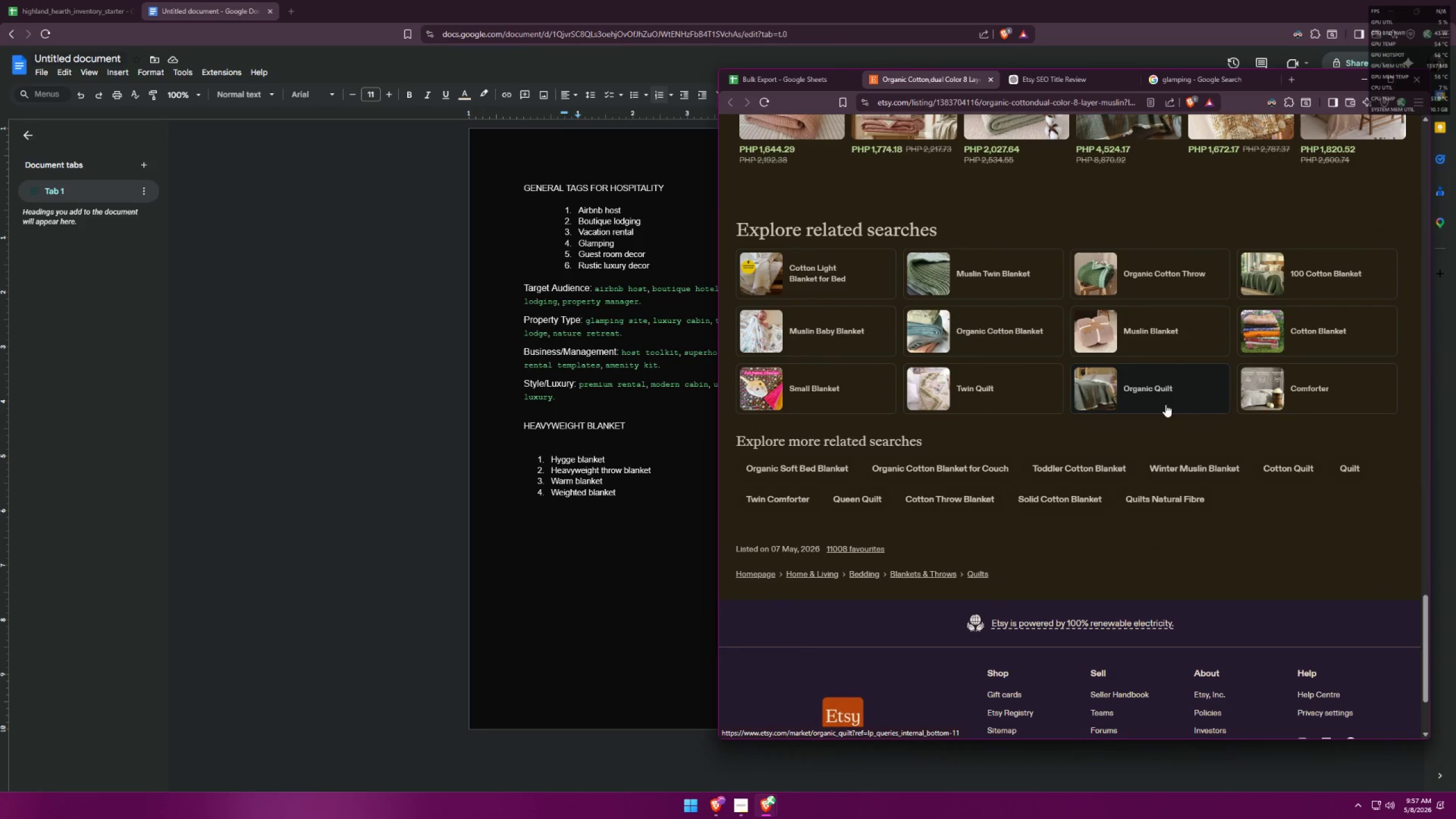 
wait(6.35)
 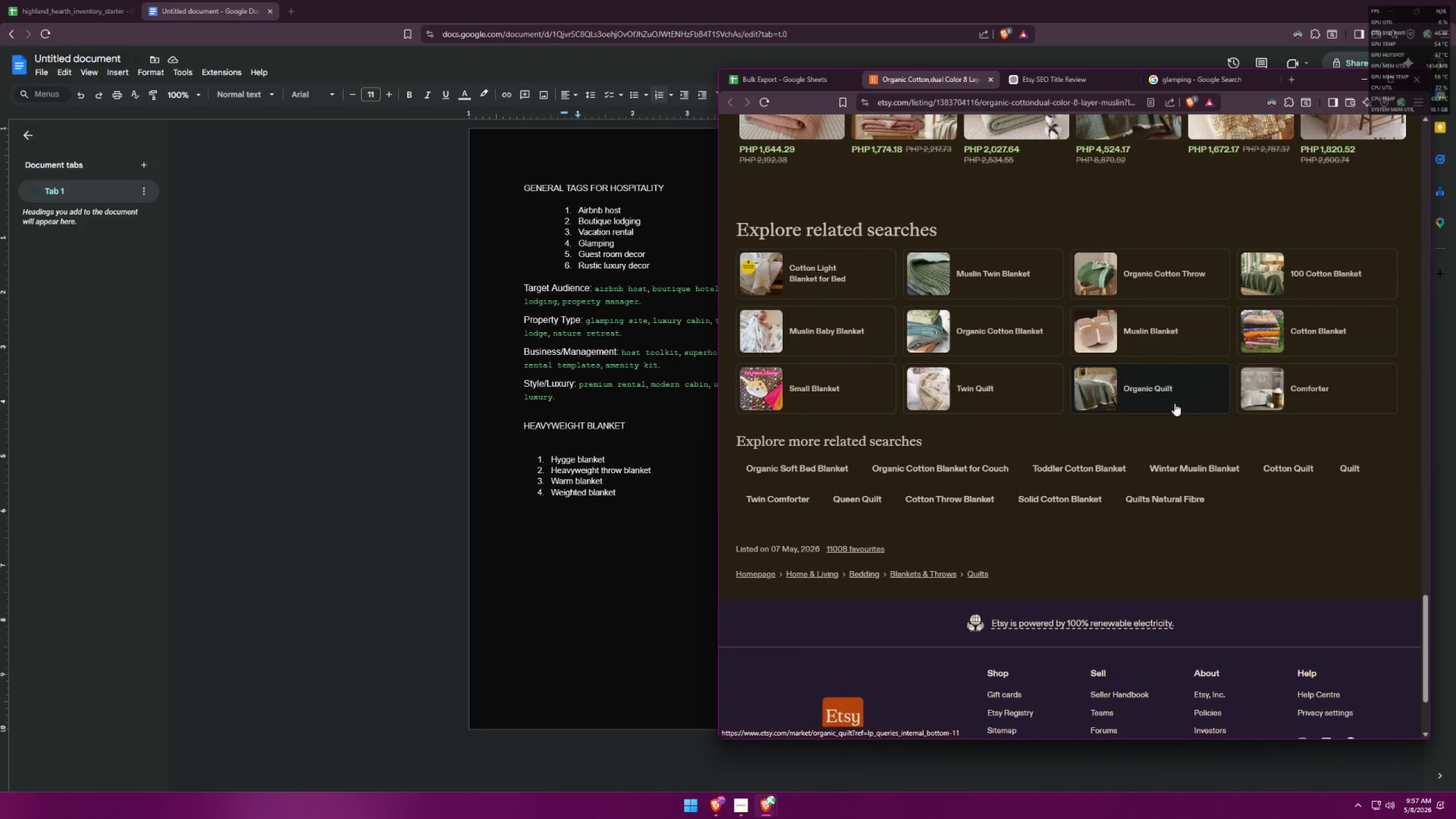 
left_click([1037, 78])
 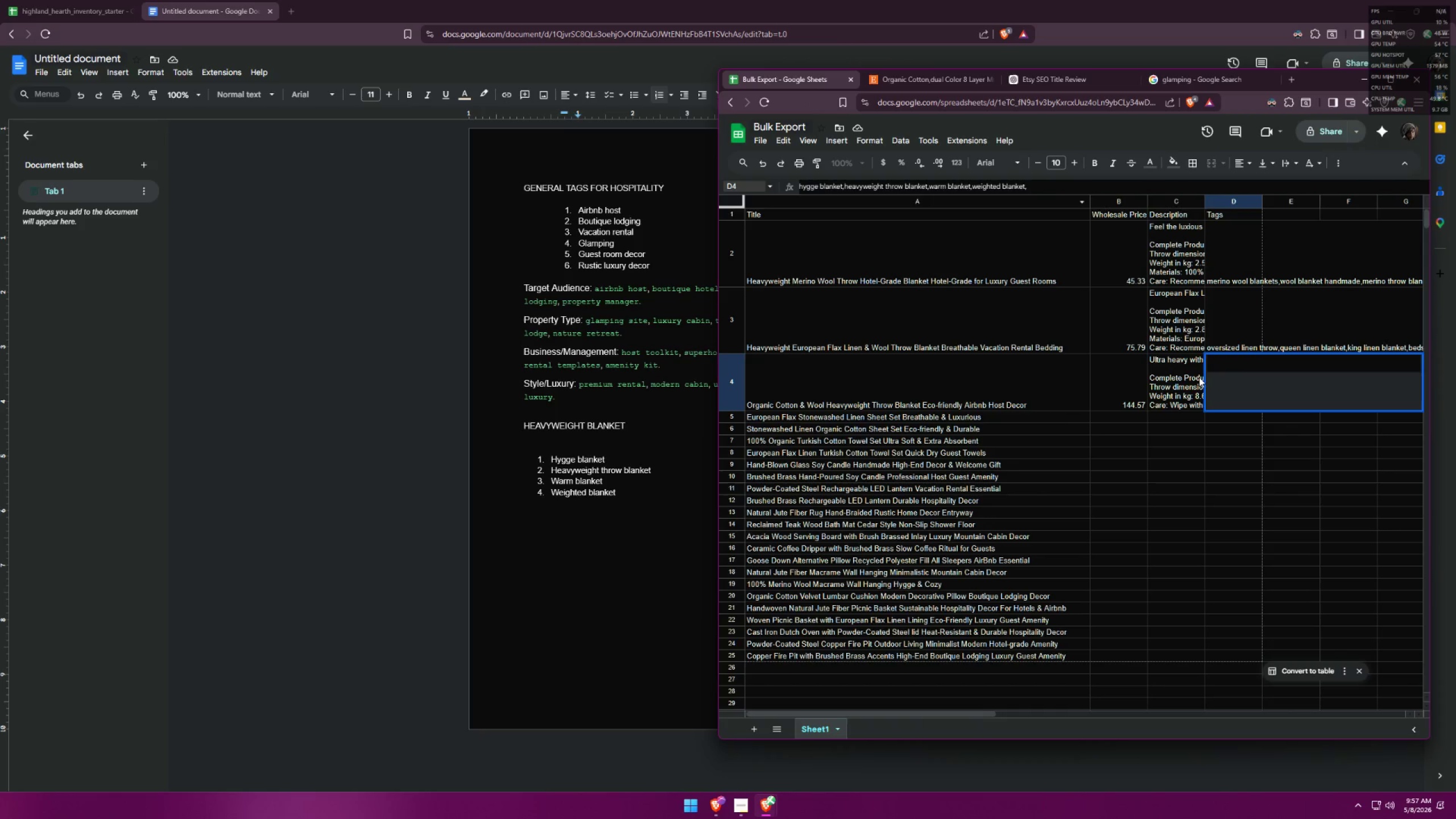 
left_click([1055, 189])
 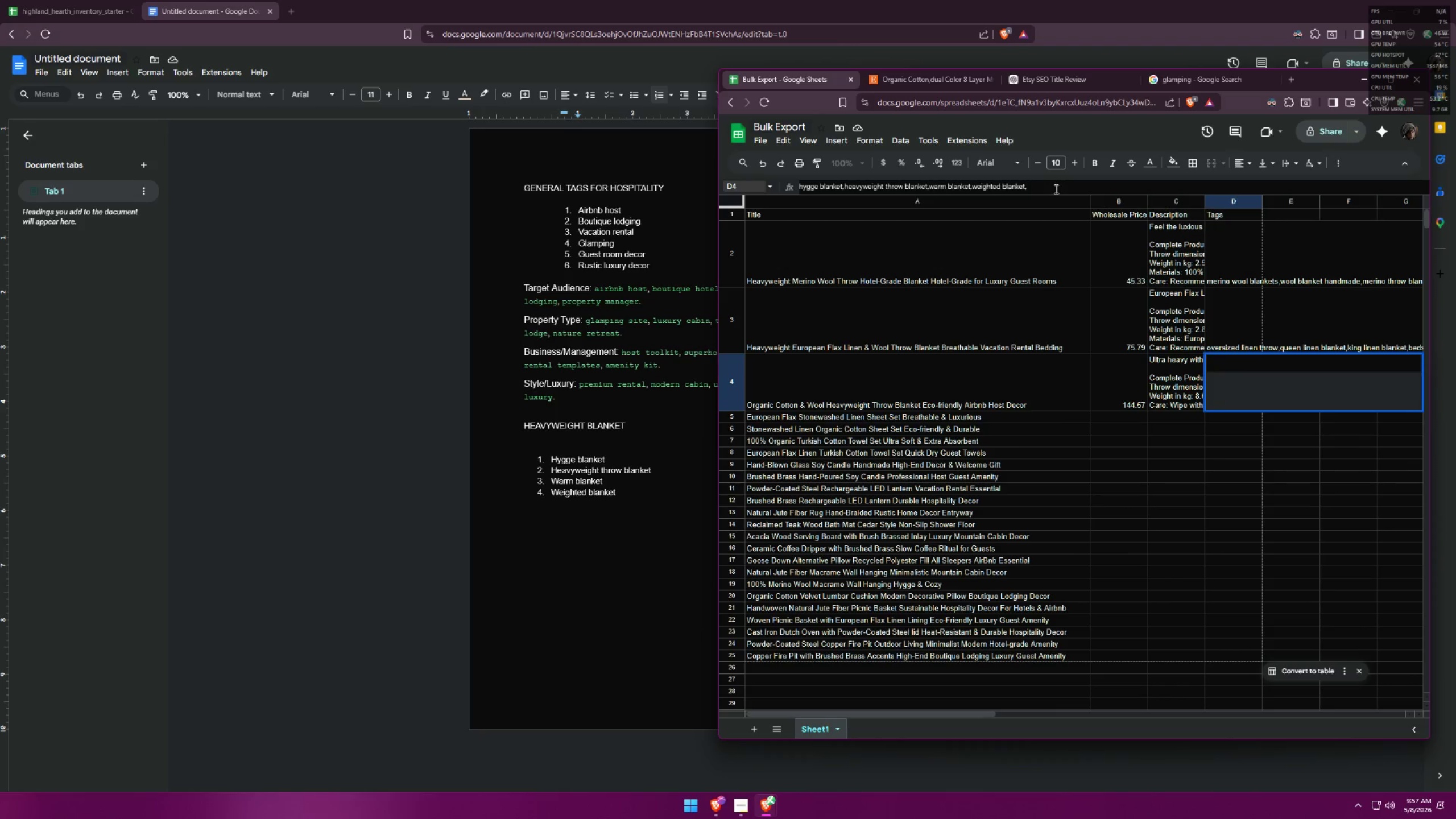 
type(organic cotton throw,)
 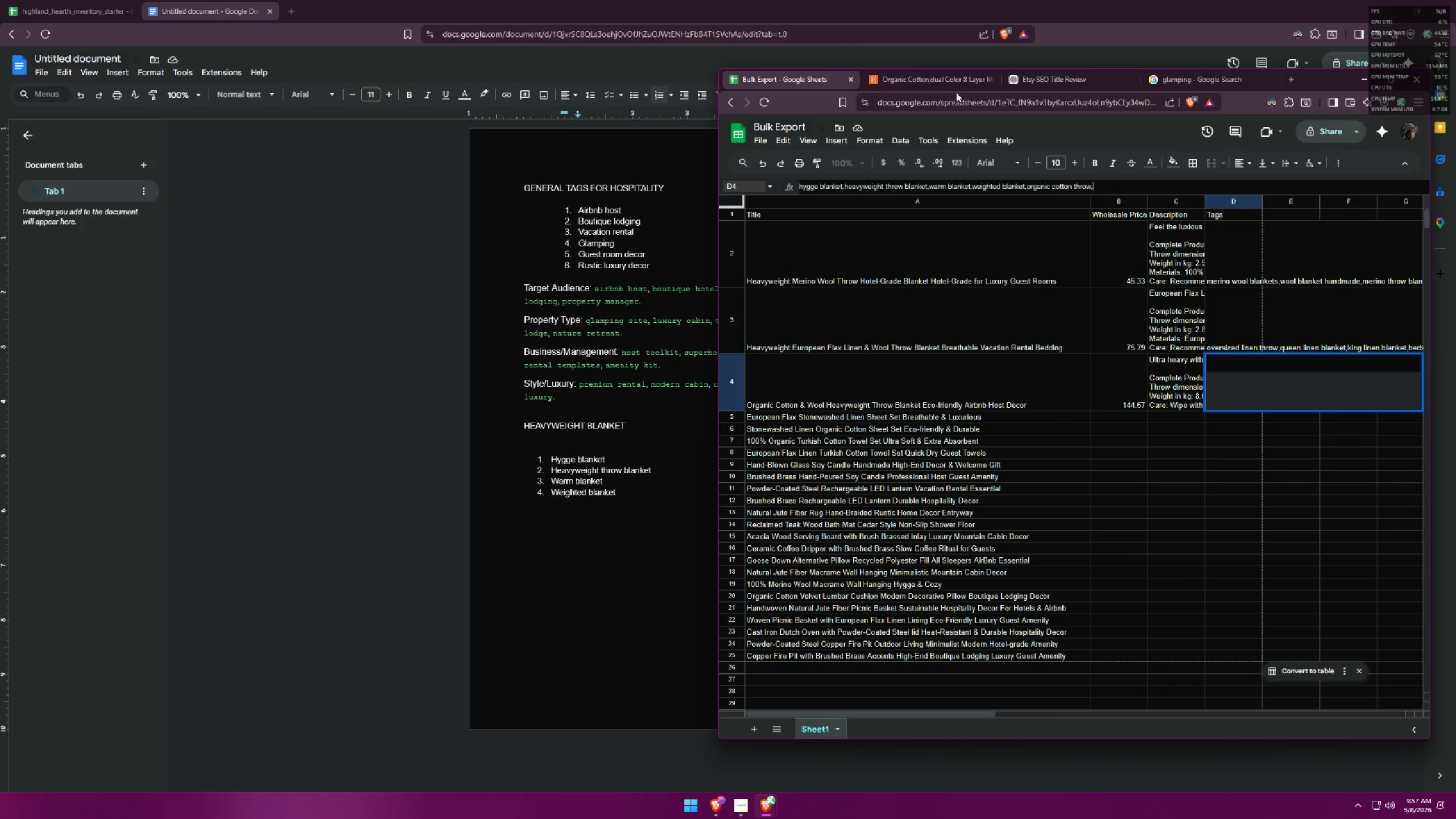 
double_click([957, 80])
 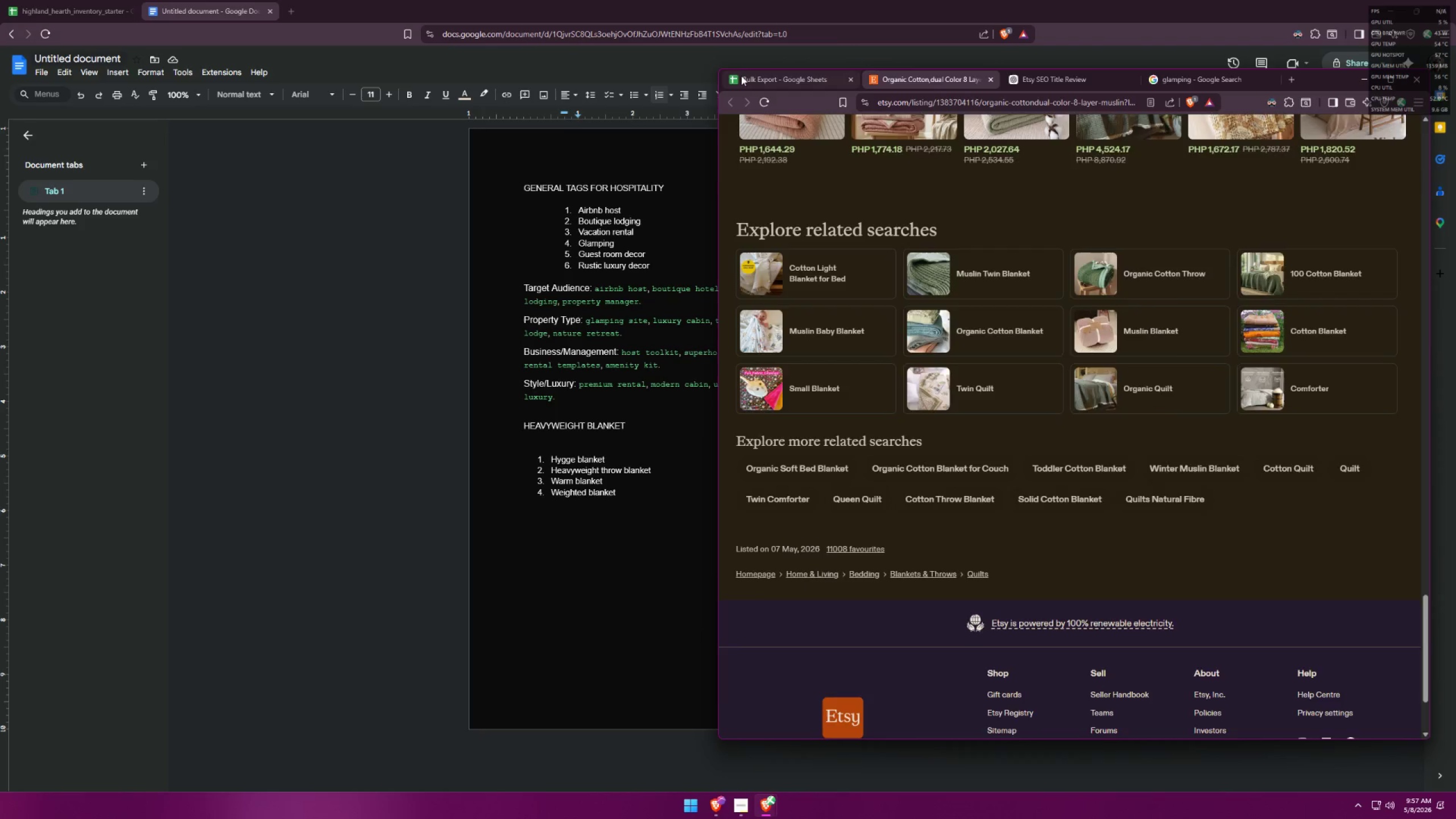 
type(100 cotton blanket,)
 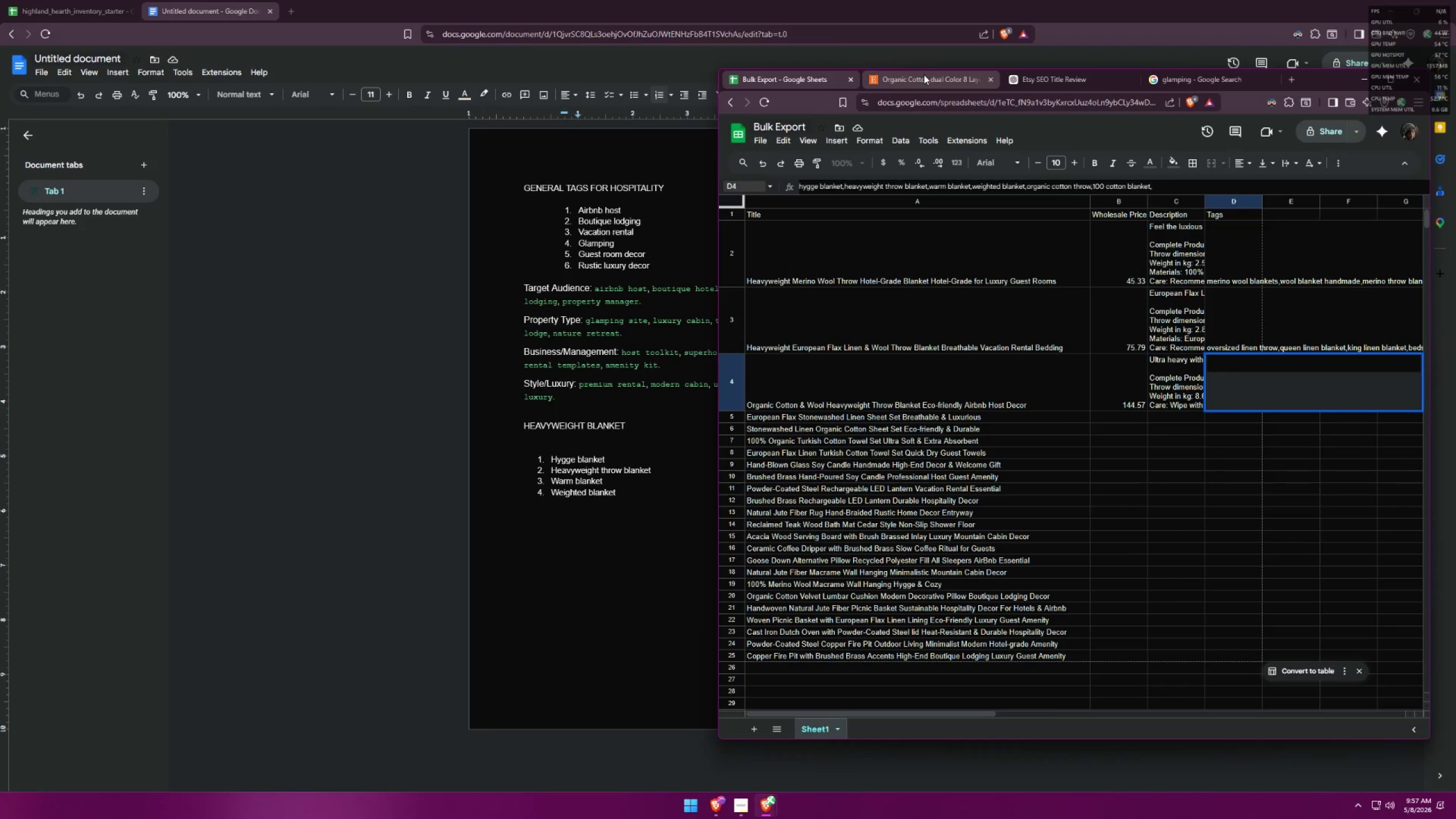 
key(Backspace)
 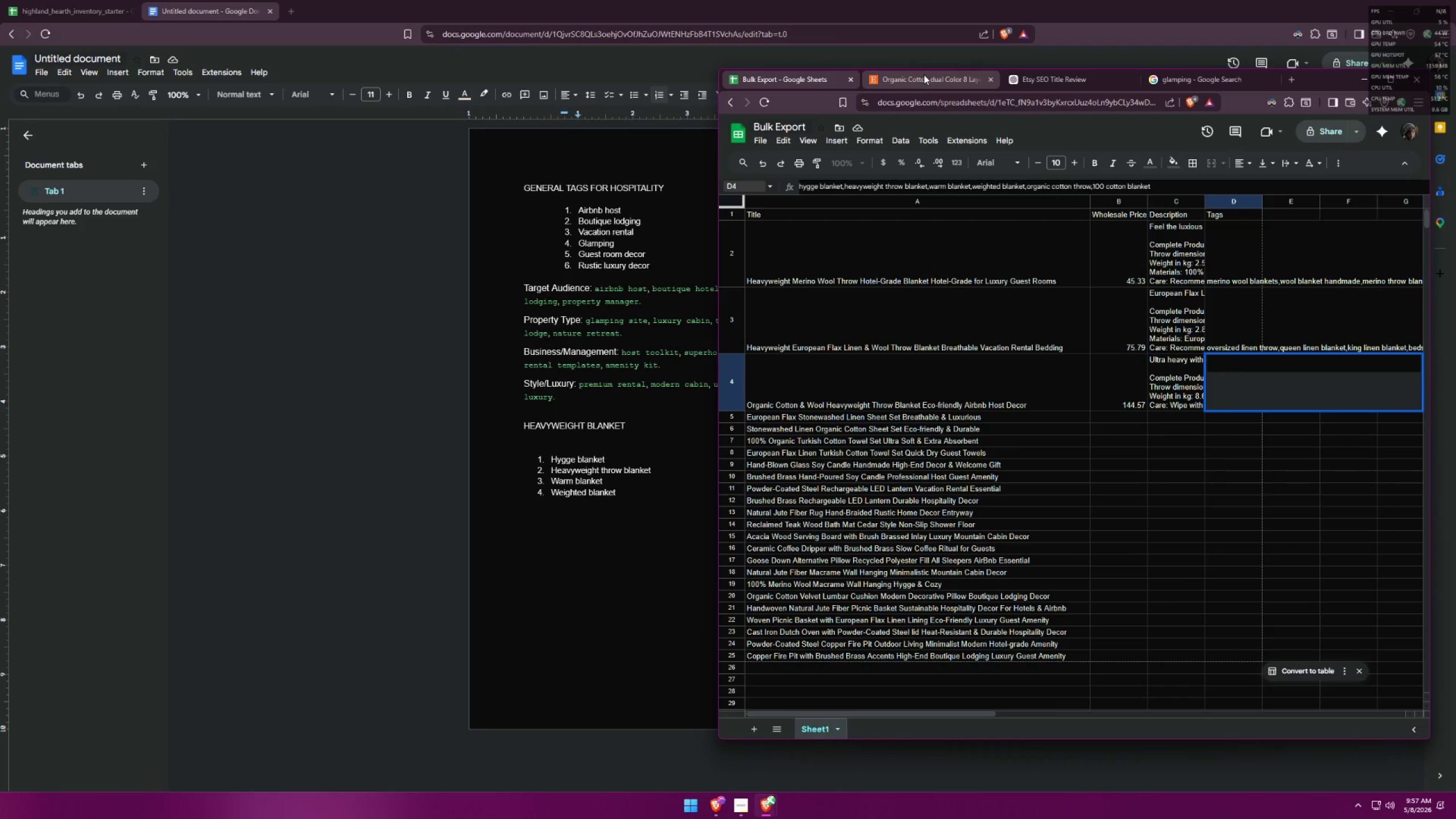 
key(Comma)
 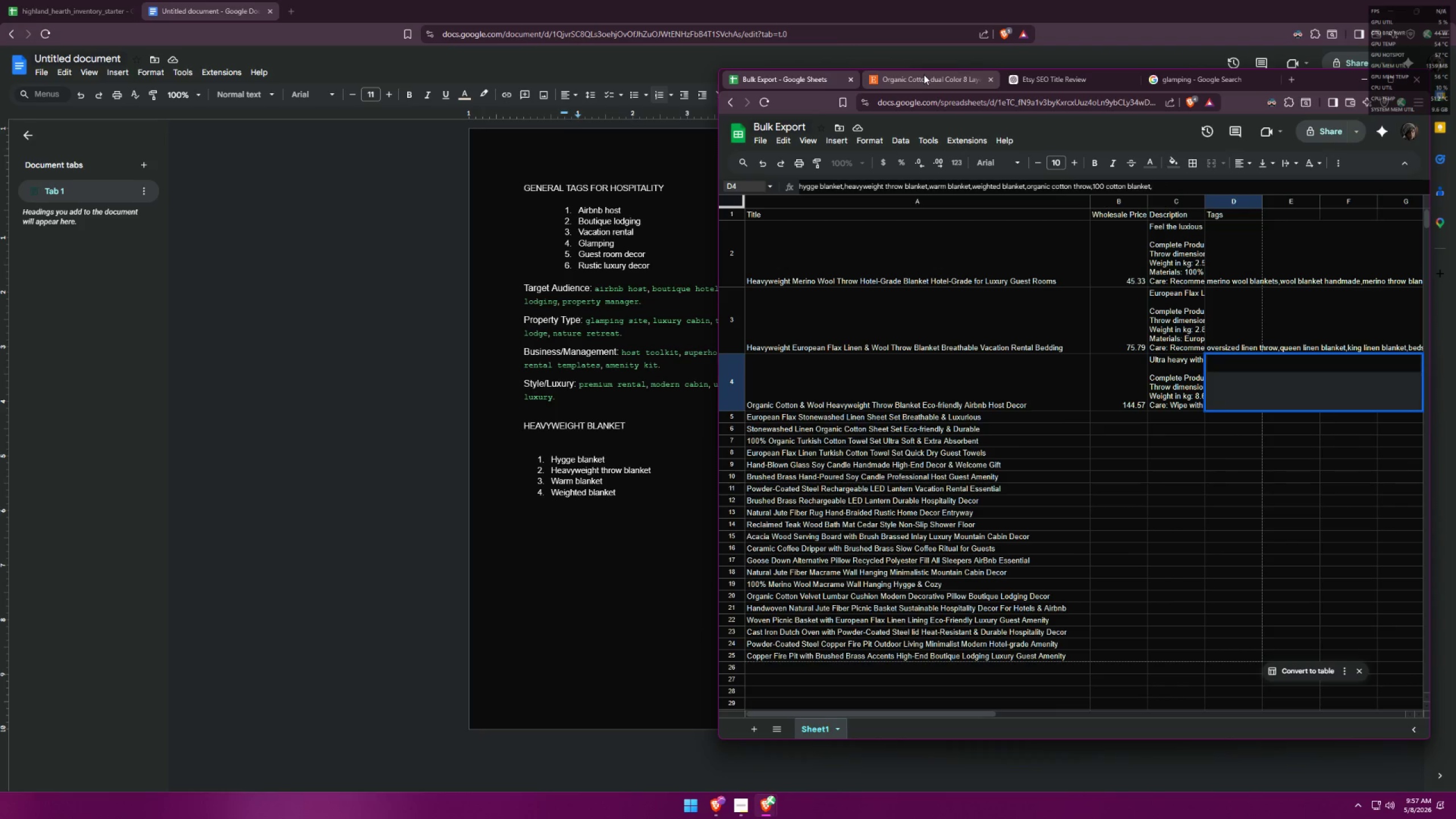 
left_click([920, 75])
 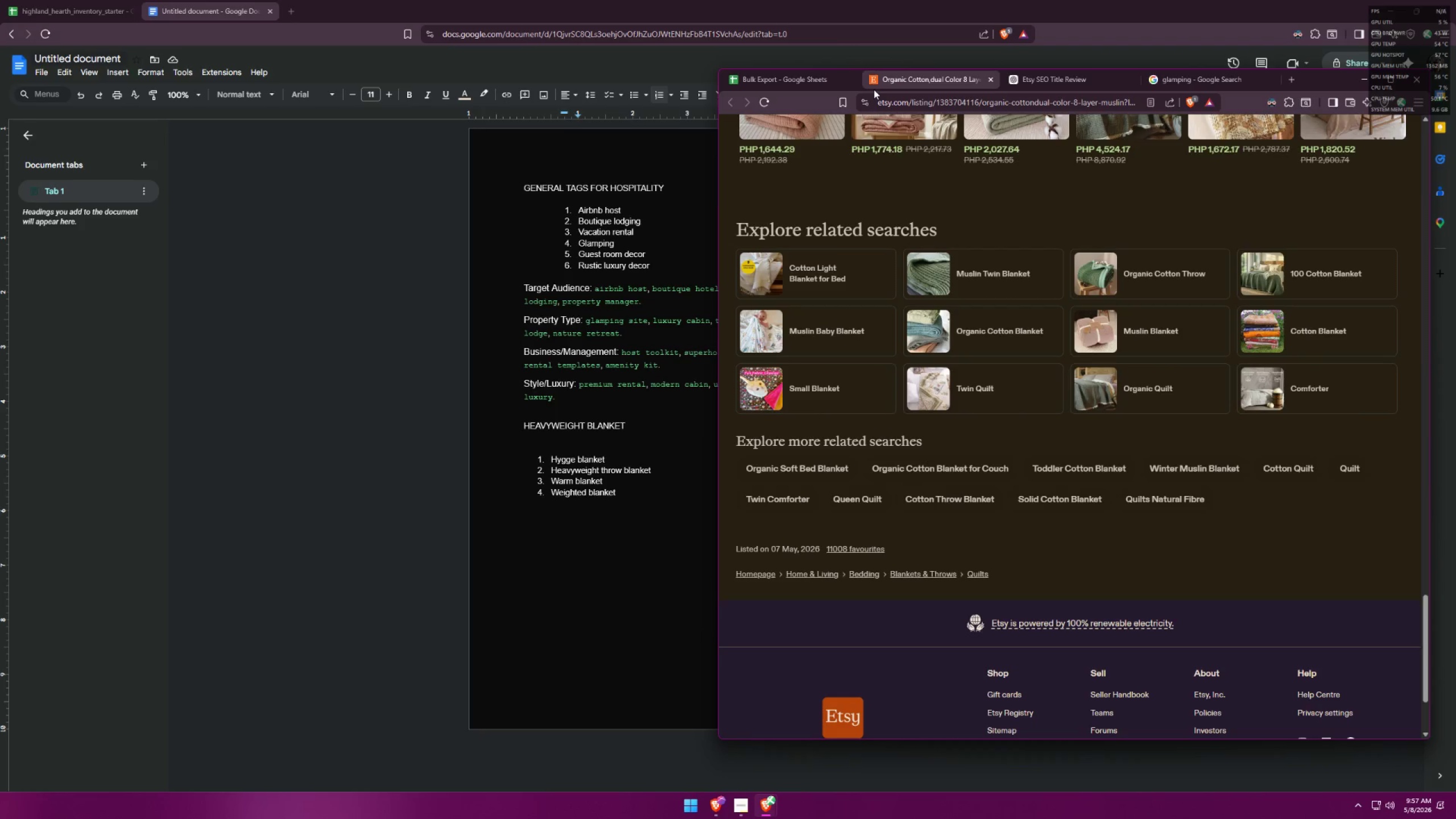 
wait(6.03)
 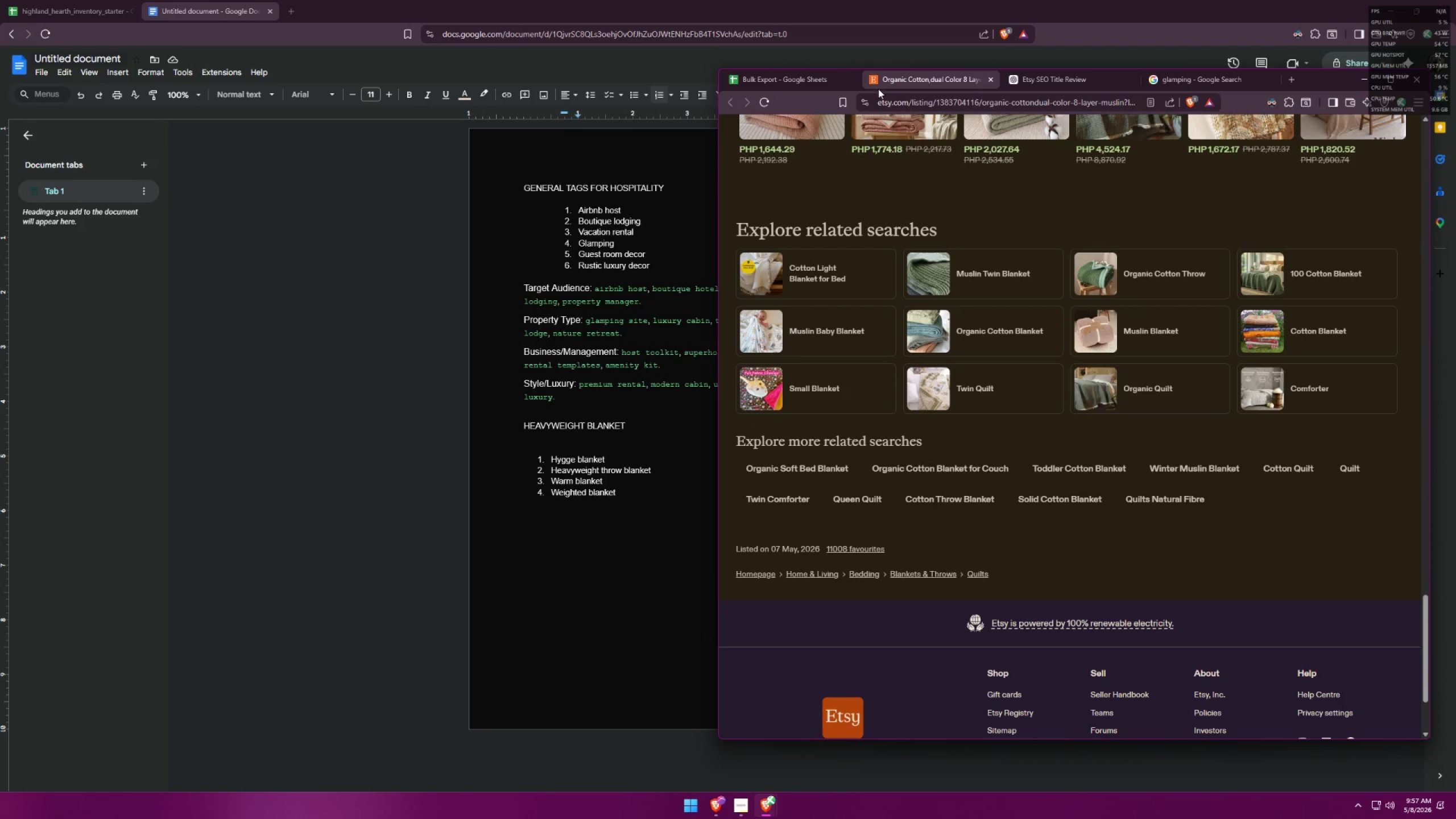 
left_click([793, 76])
 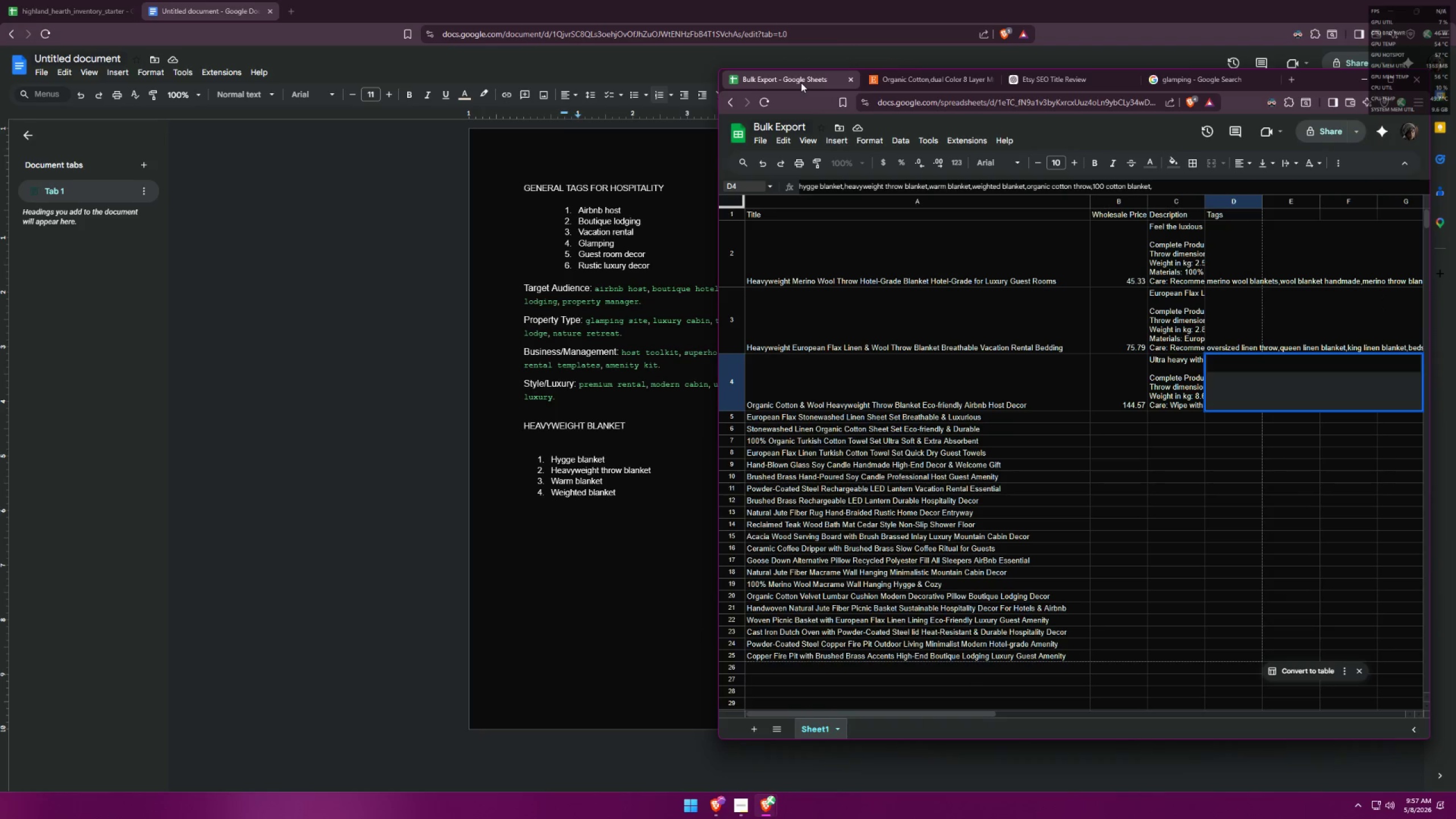 
type(cotton blanket,)
 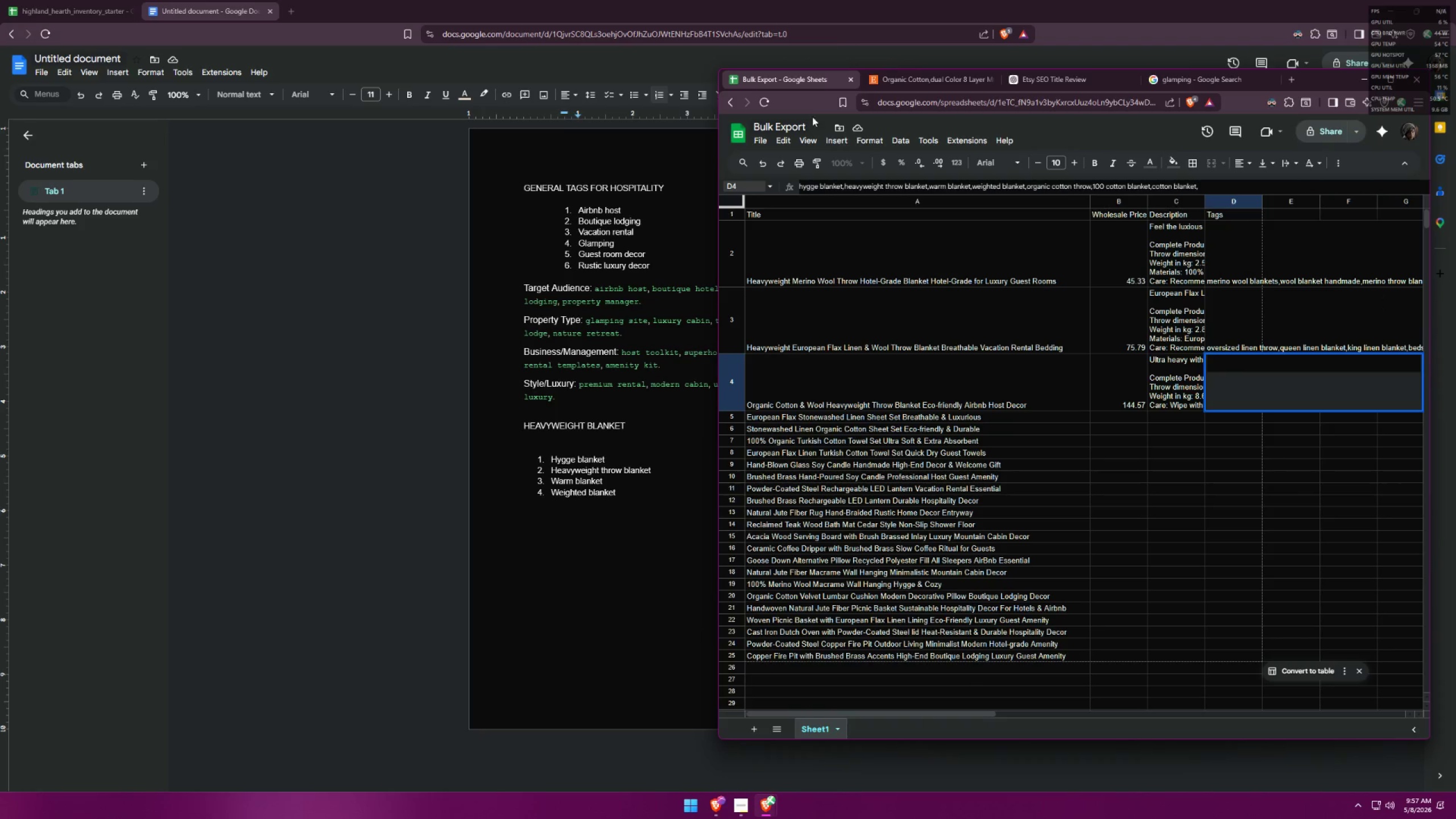 
left_click([914, 81])
 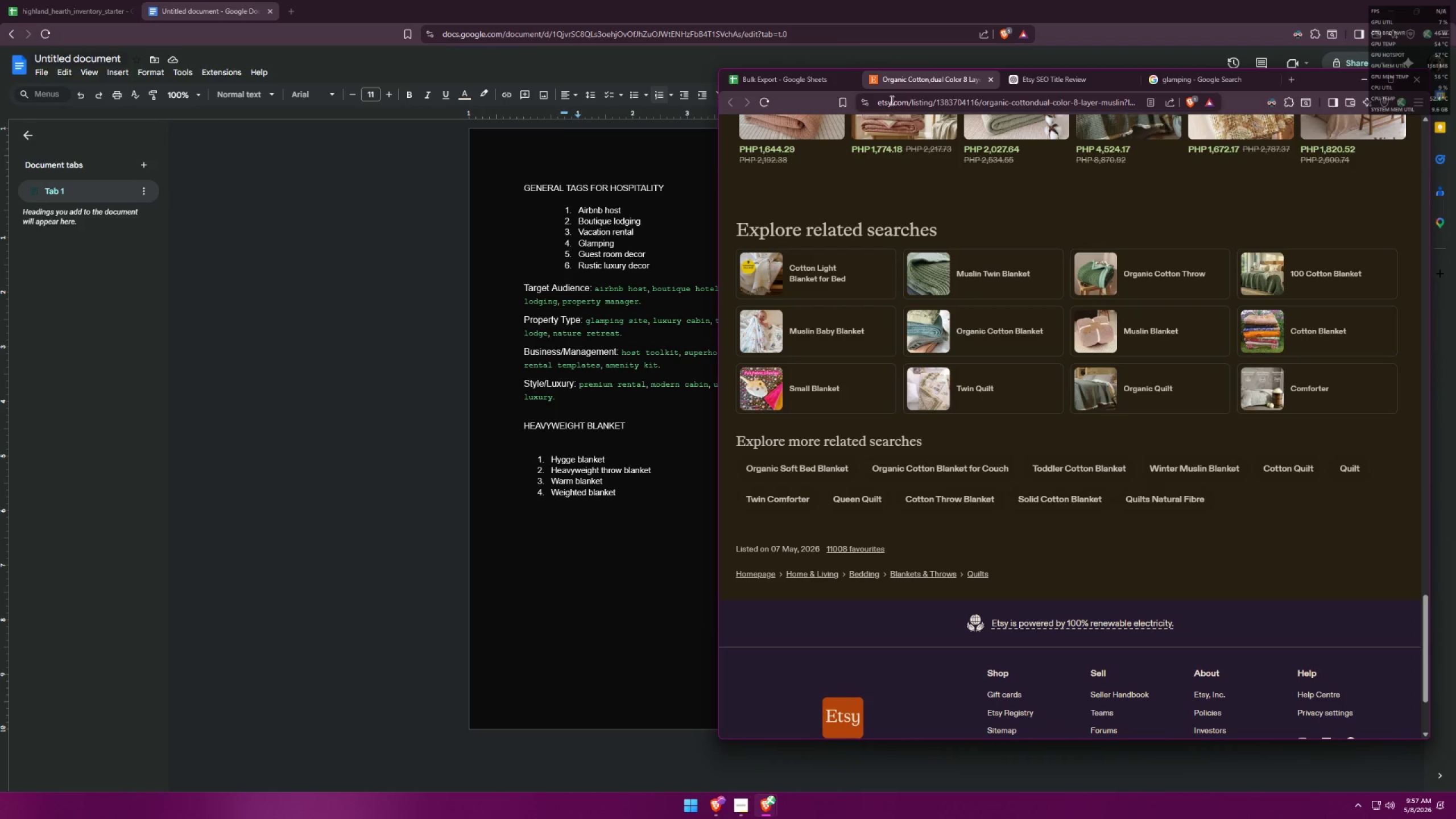 
left_click([798, 88])
 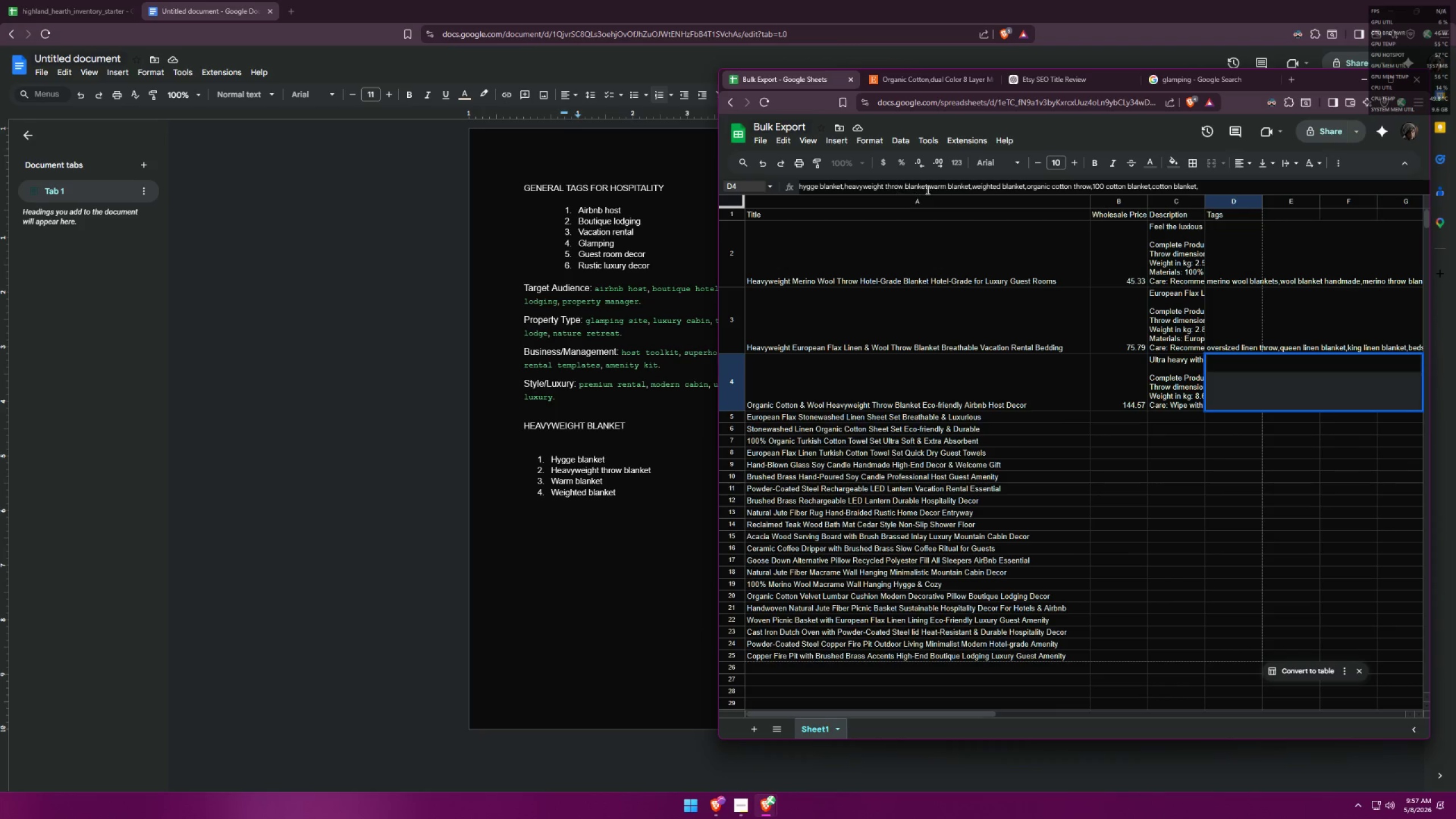 
wait(8.02)
 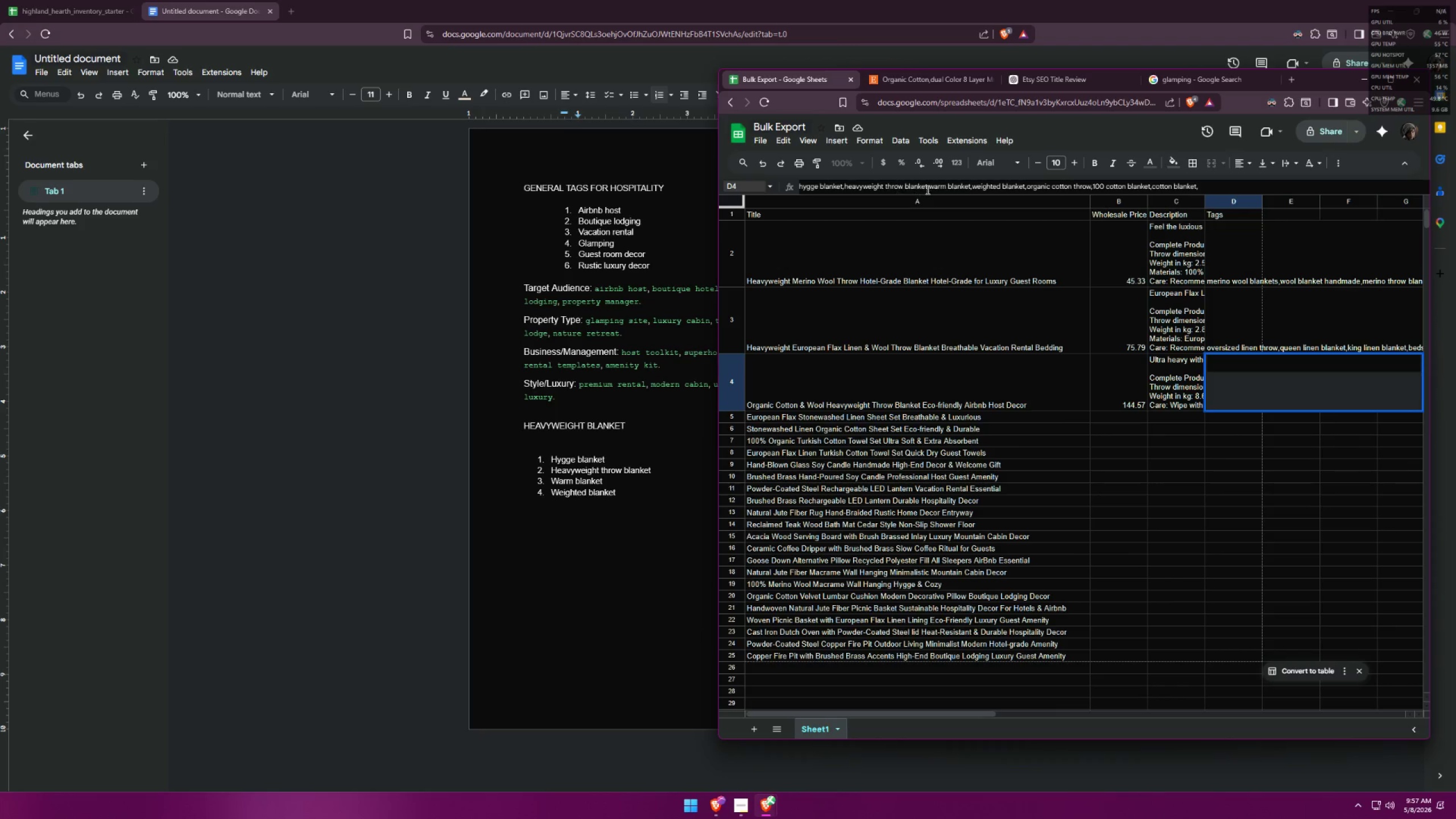 
left_click([926, 88])
 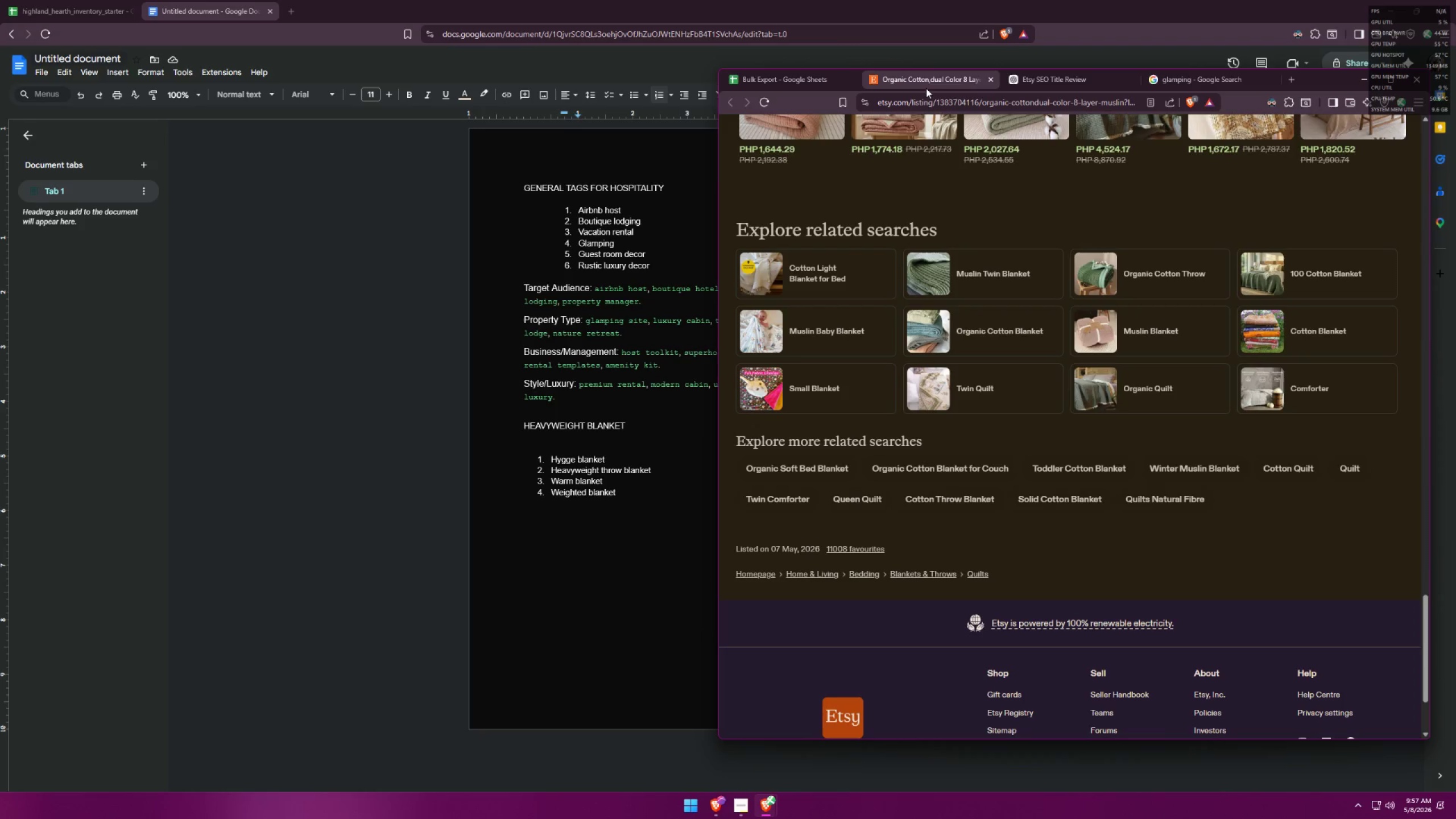 
left_click([785, 77])
 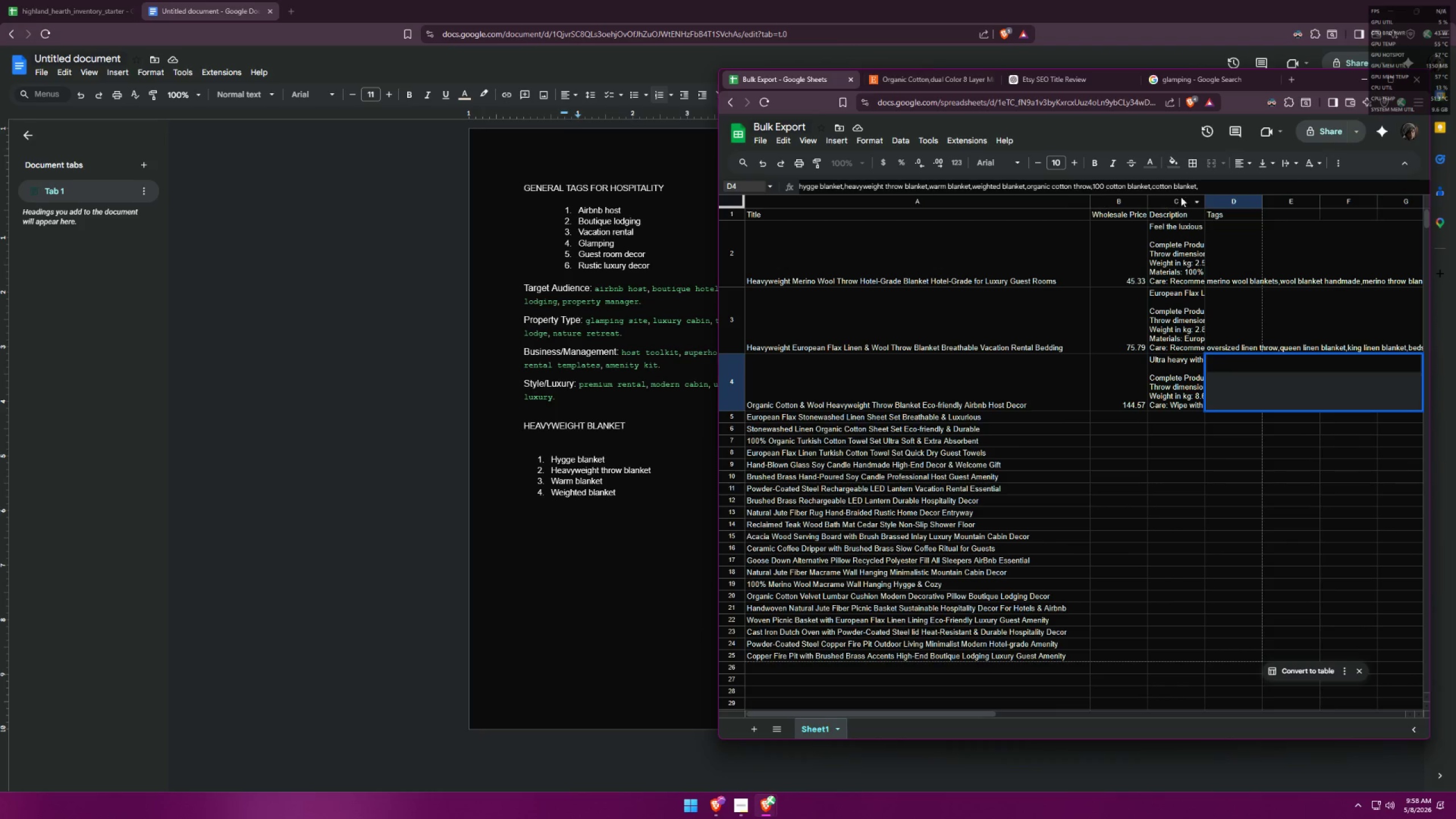 
wait(5.7)
 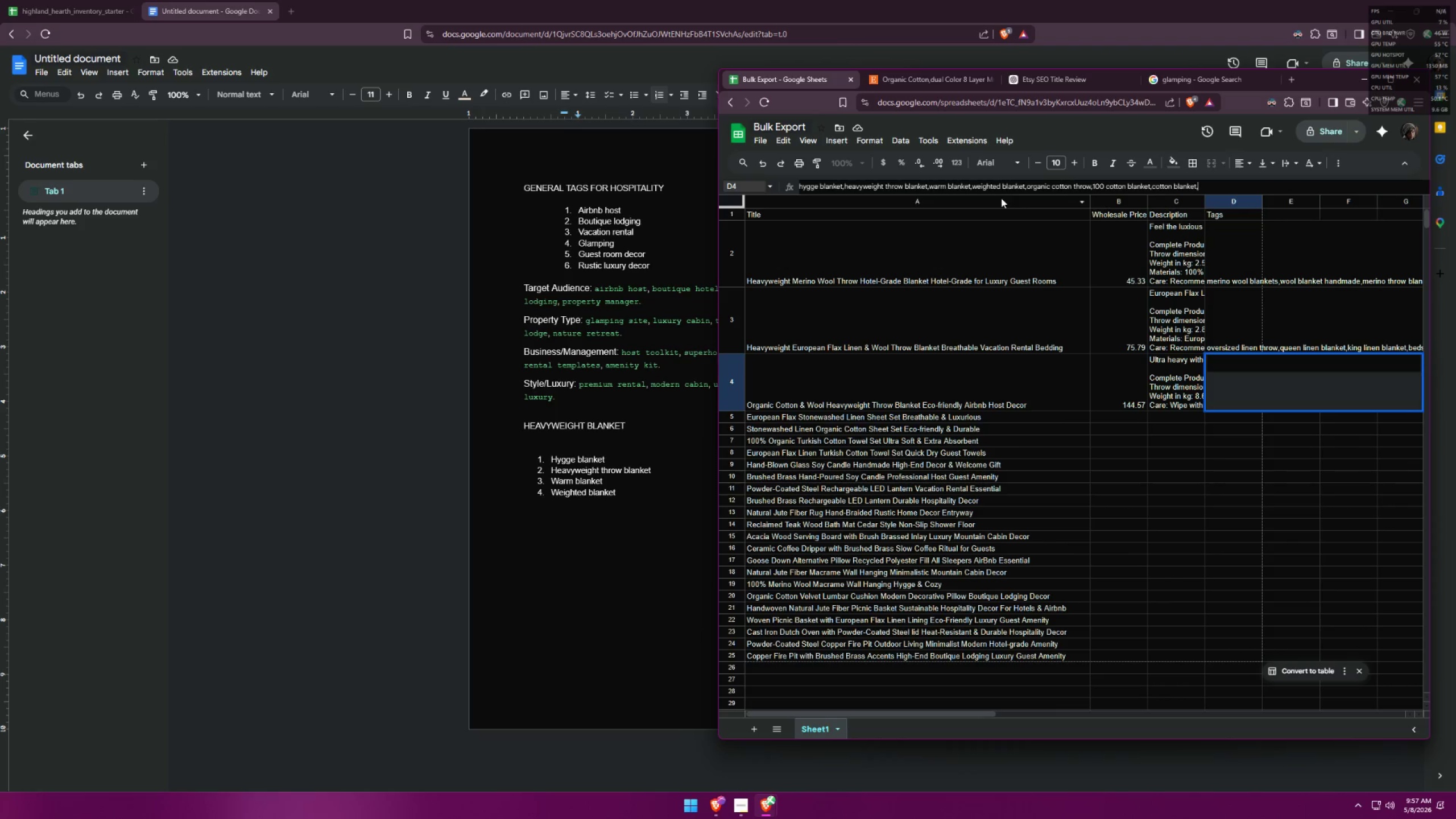 
type(organic cotton blanket,)
 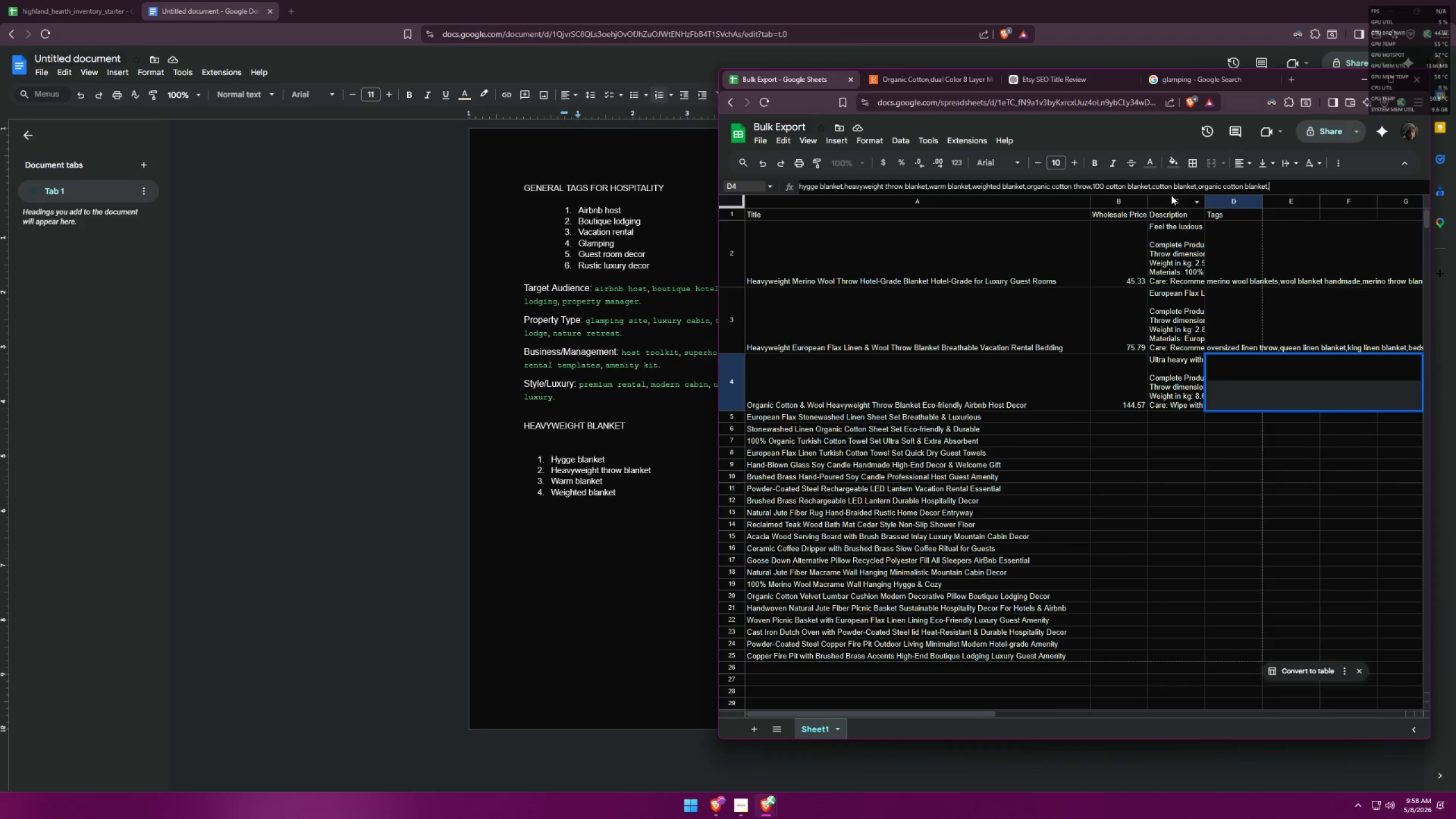 
mouse_move([968, 88])
 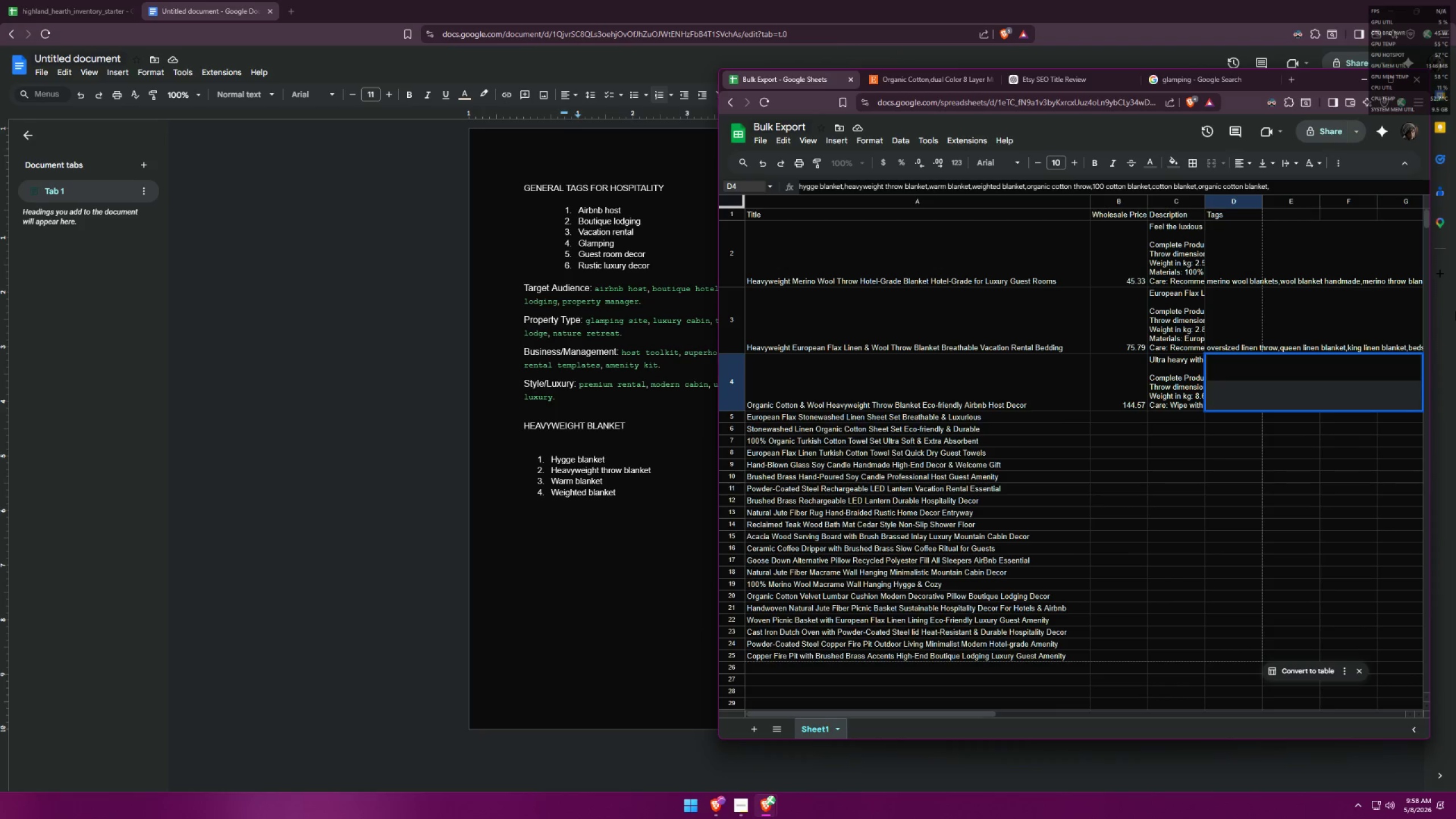 
type(airbnb host,)
key(Backspace)
type(,boutqu)
key(Backspace)
key(Backspace)
type(ie)
key(Backspace)
type(que lodging,glamping,outdoor living,)
key(Backspace)
type(, )
key(Backspace)
type(vacation e)
key(Backspace)
key(Backspace)
key(Backspace)
key(Backspace)
key(Backspace)
key(Backspace)
key(Backspace)
key(Backspace)
key(Backspace)
 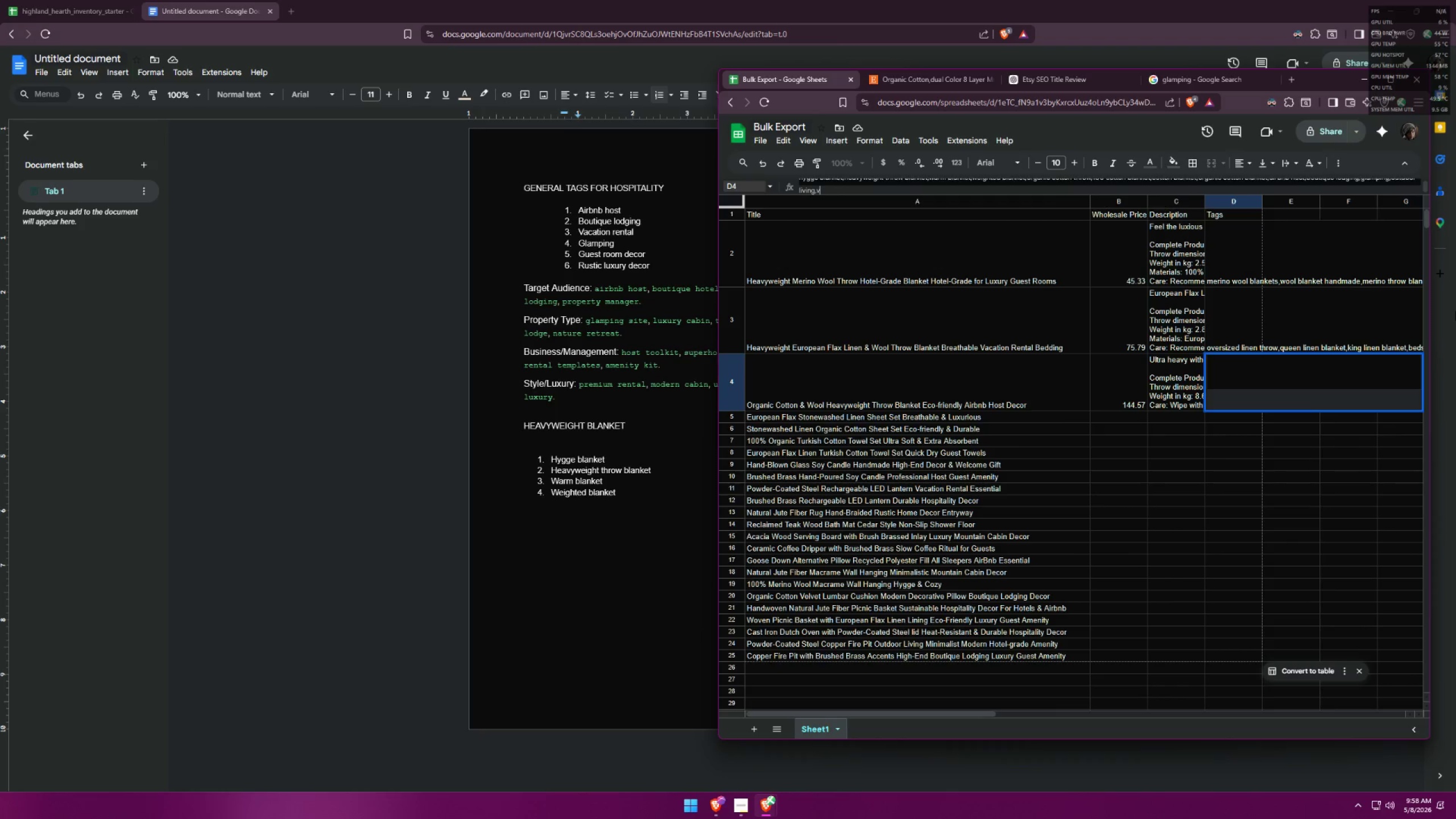 
key(Alt+AltLeft)
 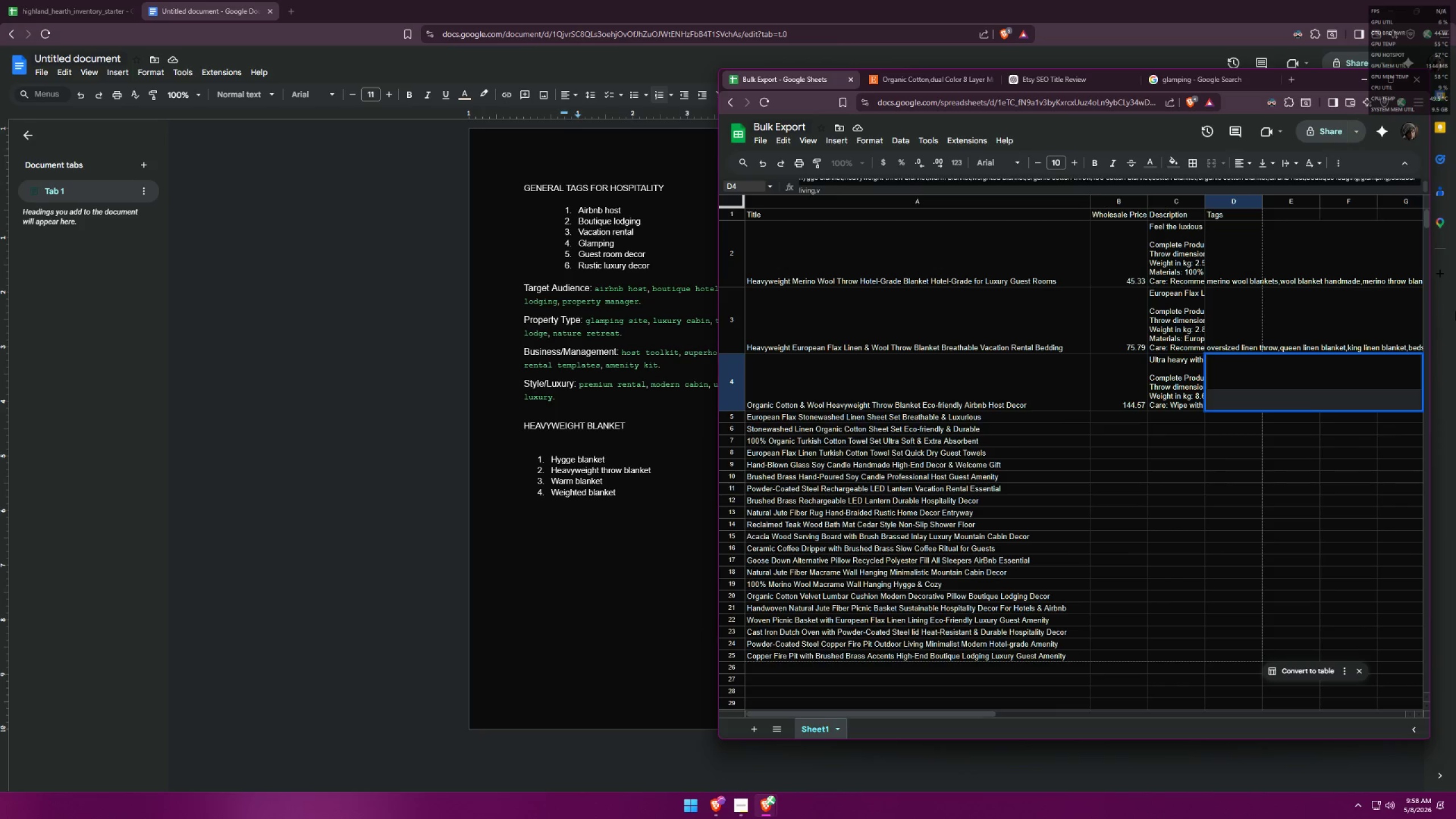 
key(Alt+Tab)
 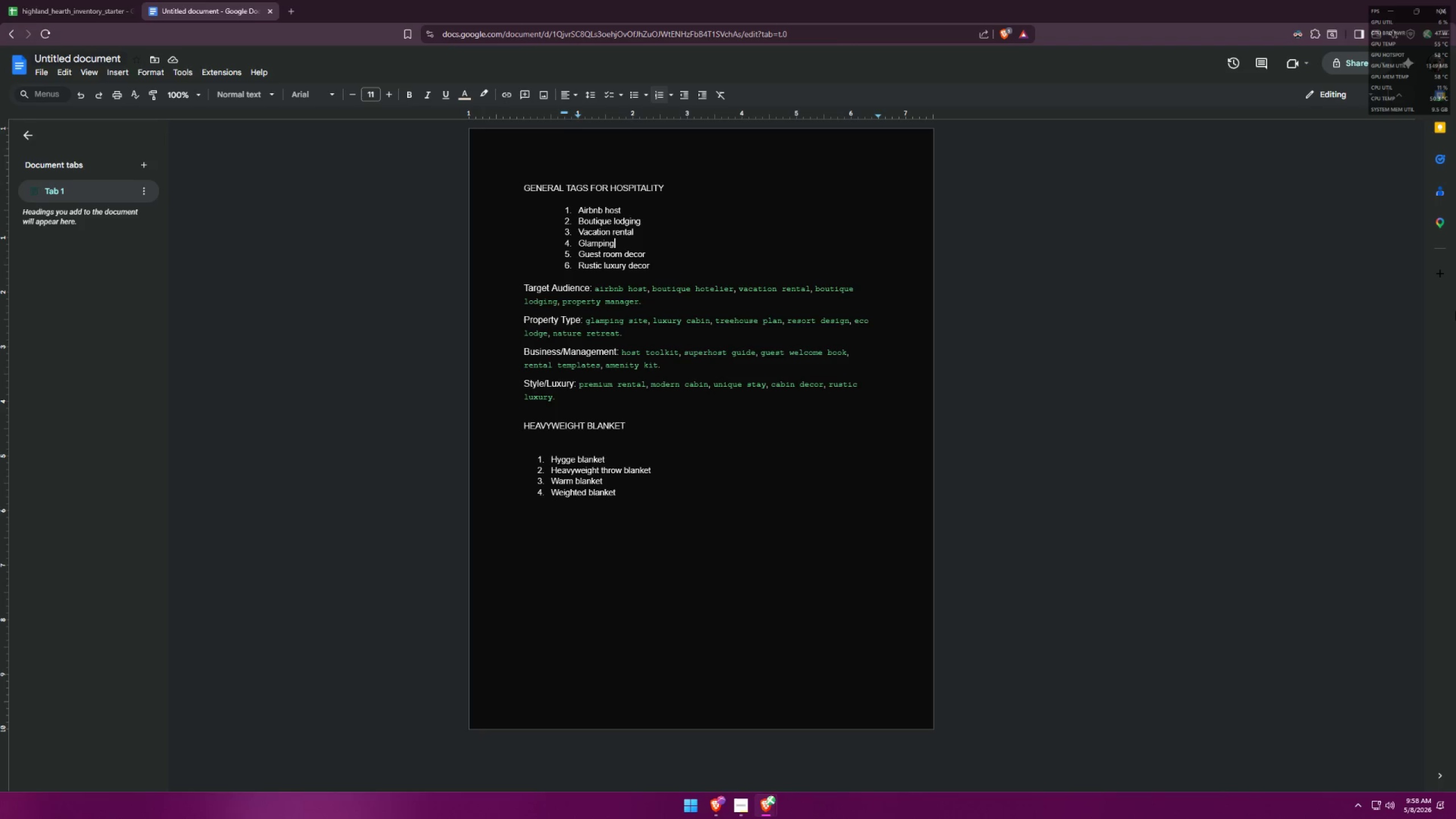 
key(Alt+AltLeft)
 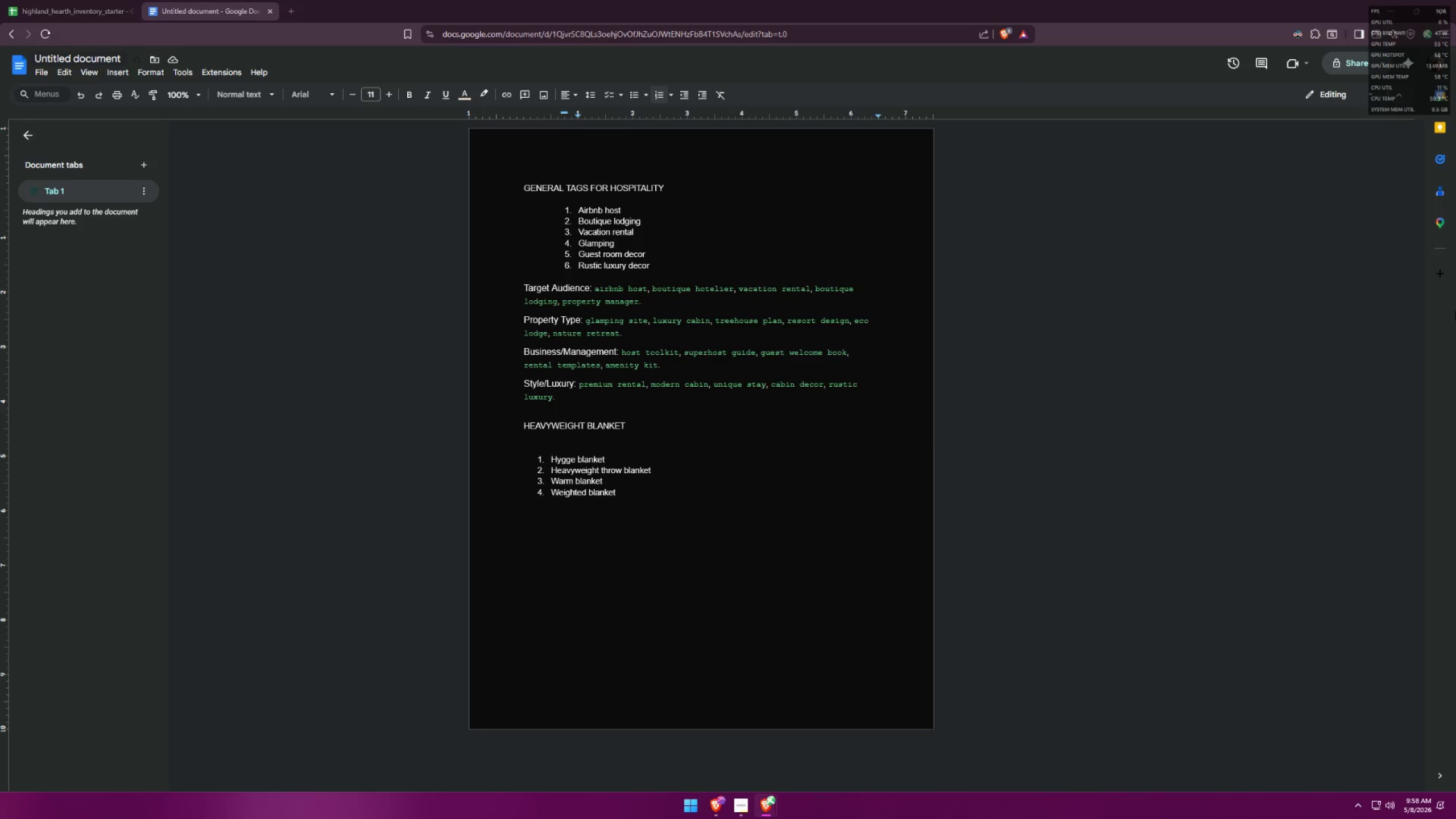 
key(Alt+Tab)
 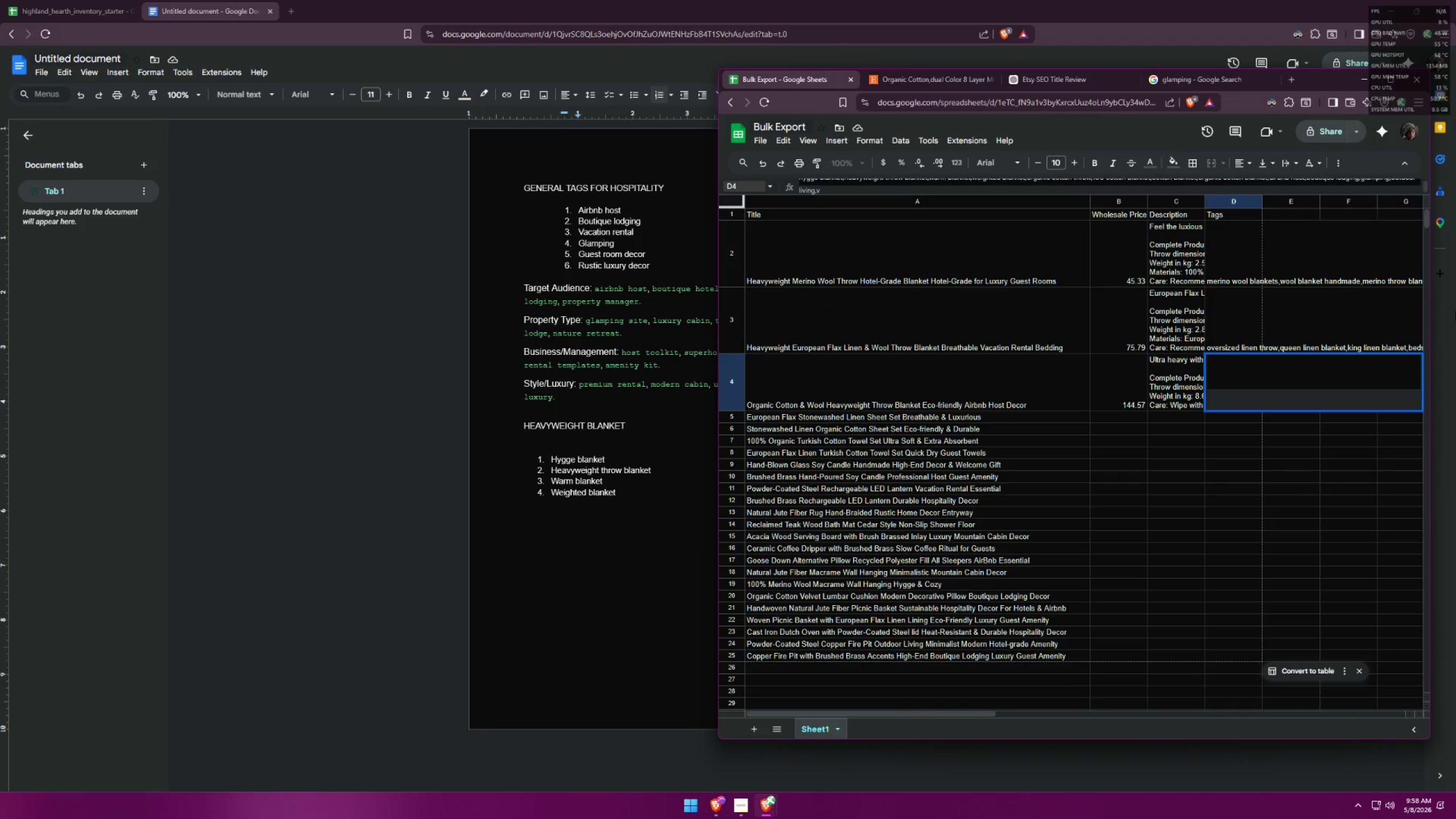 
key(Backspace)
 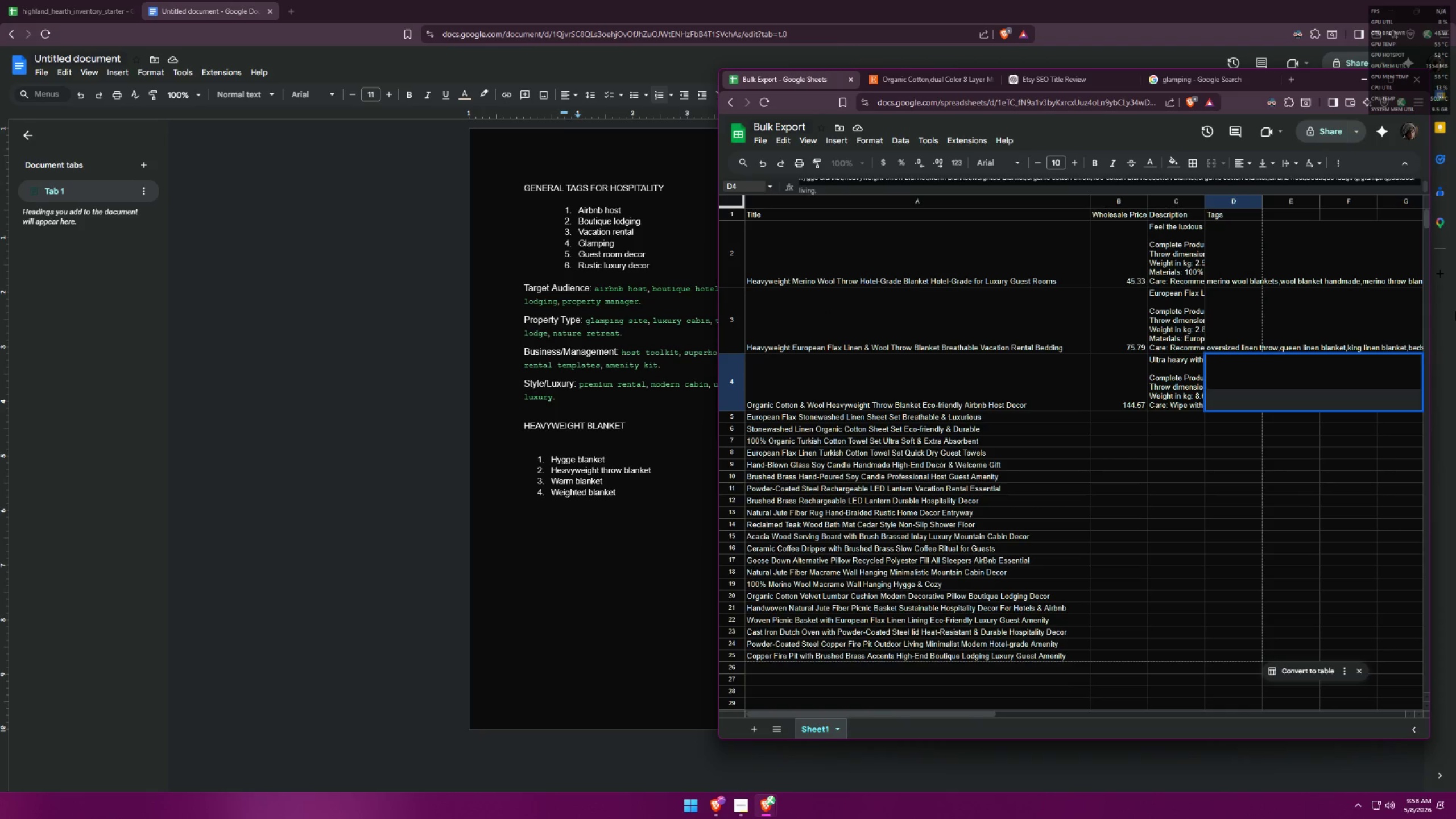 
key(Alt+AltLeft)
 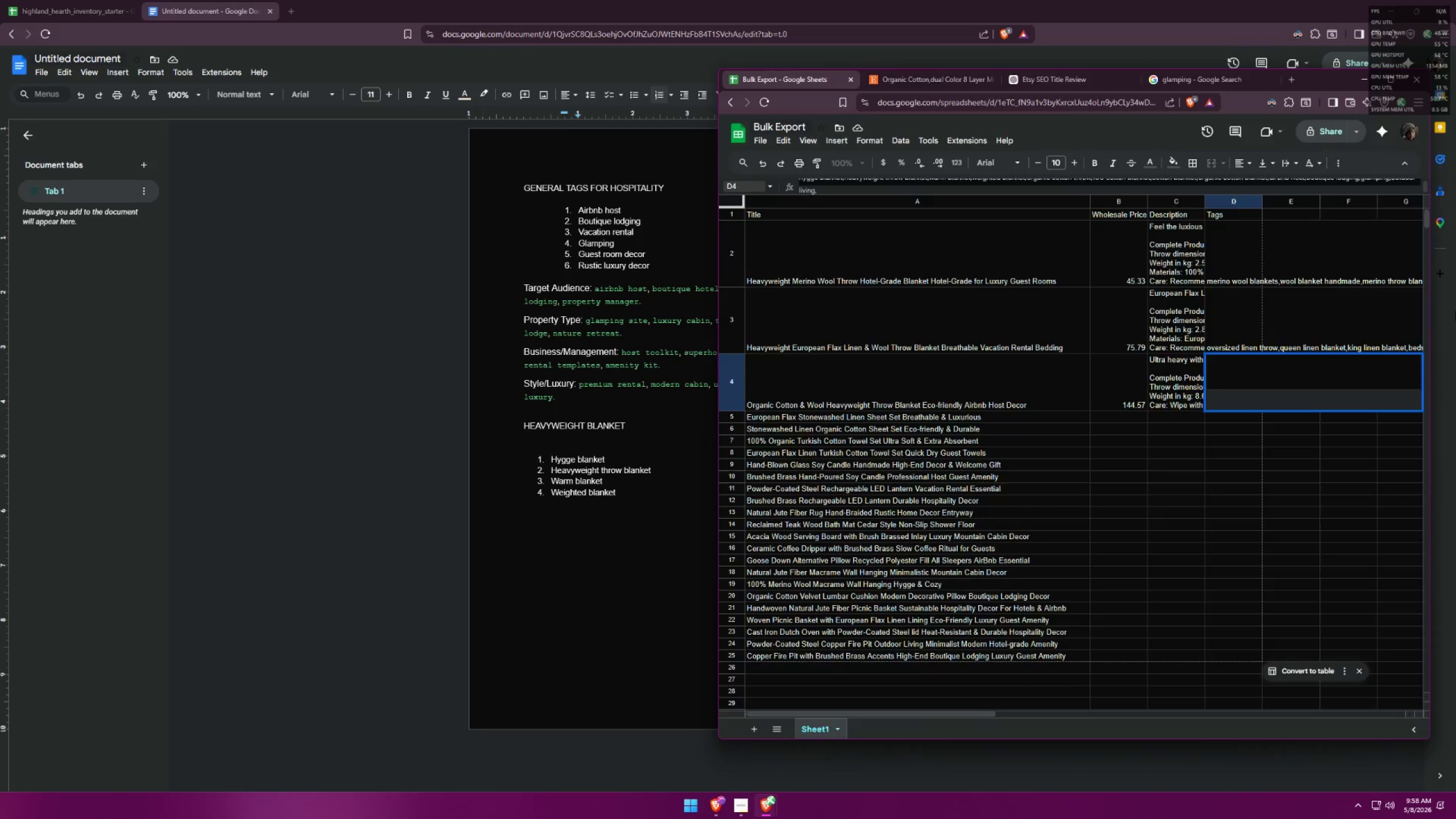 
key(Alt+Tab)
 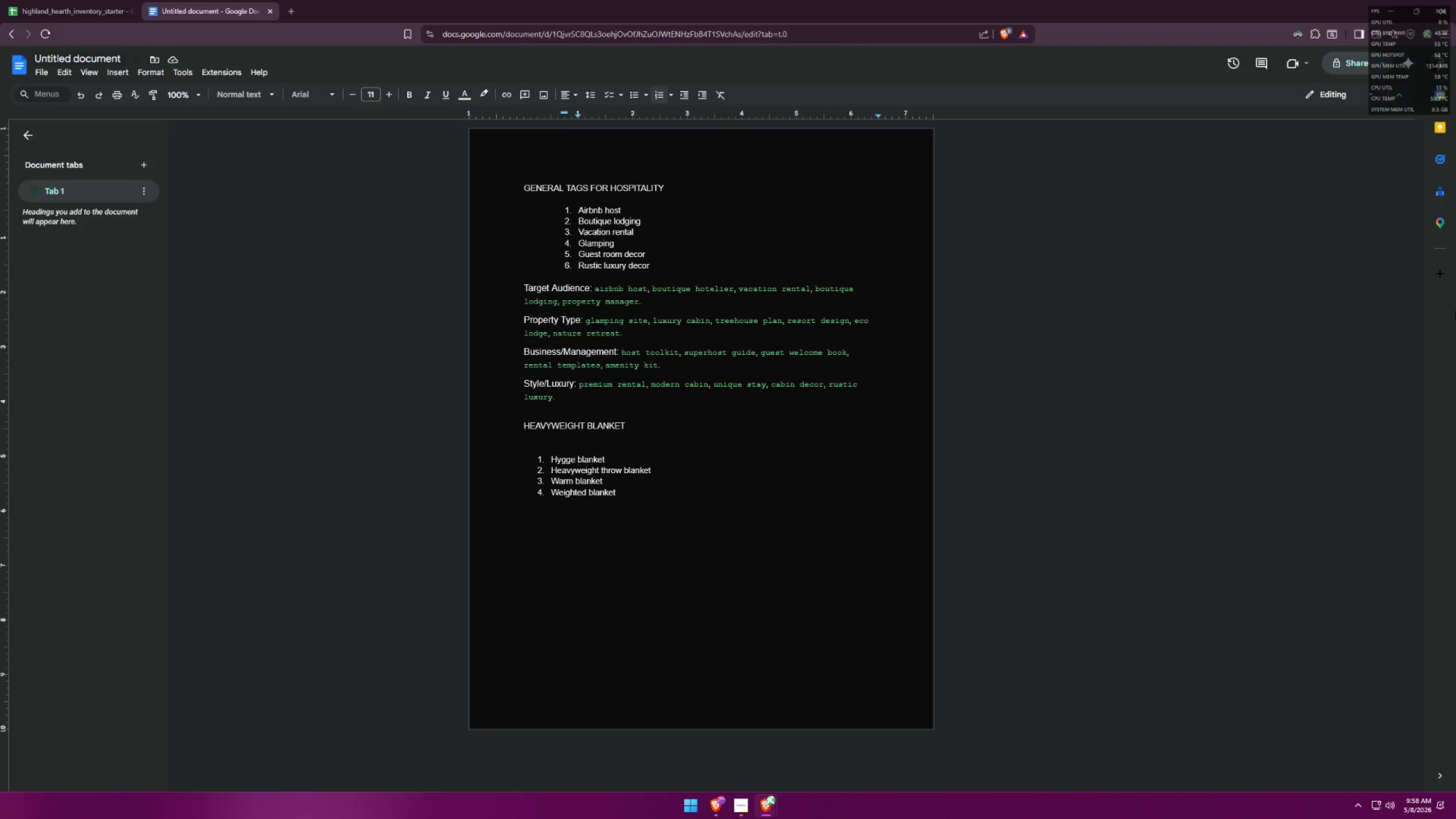 
key(Alt+AltLeft)
 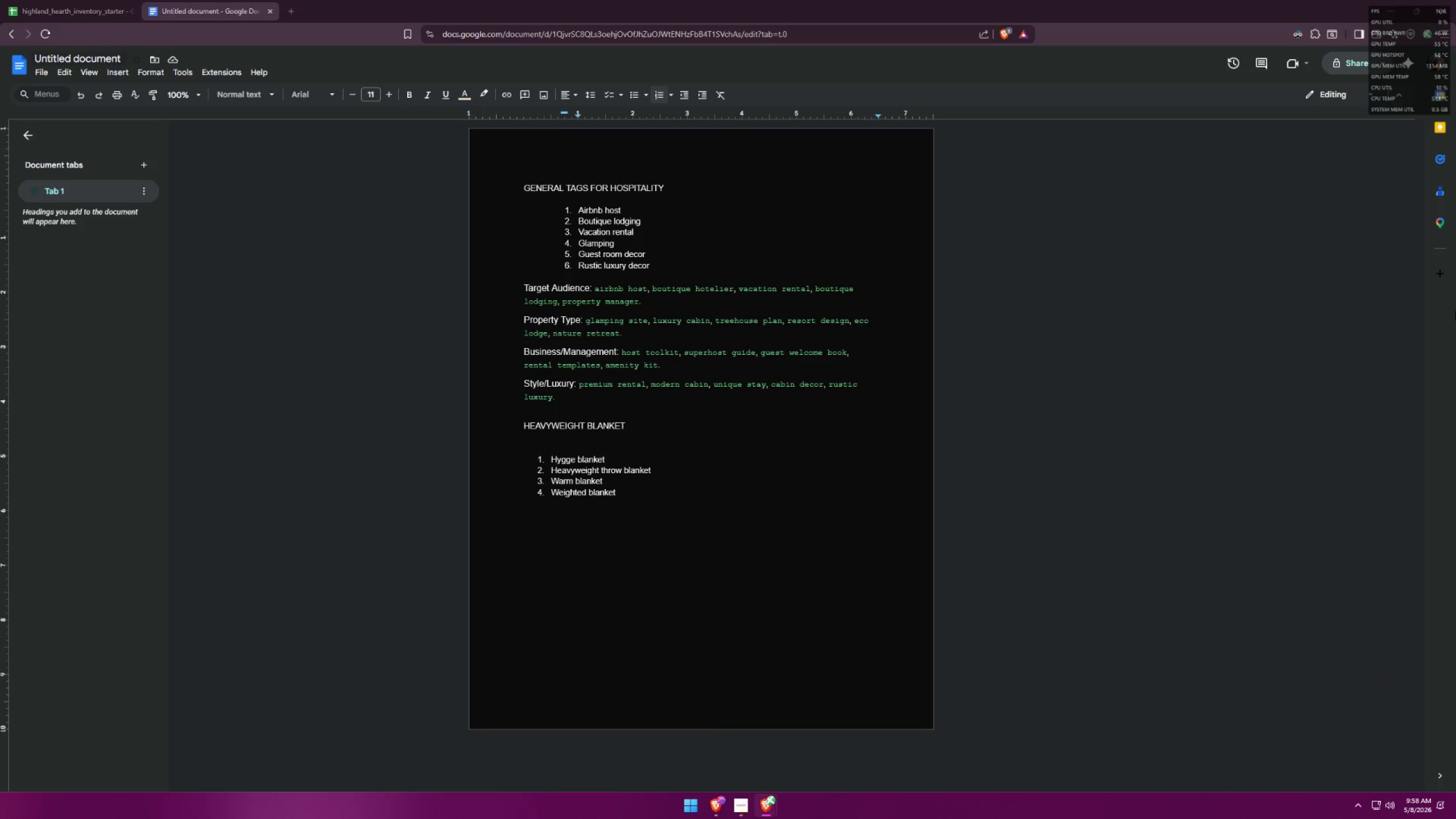 
key(Alt+Tab)
 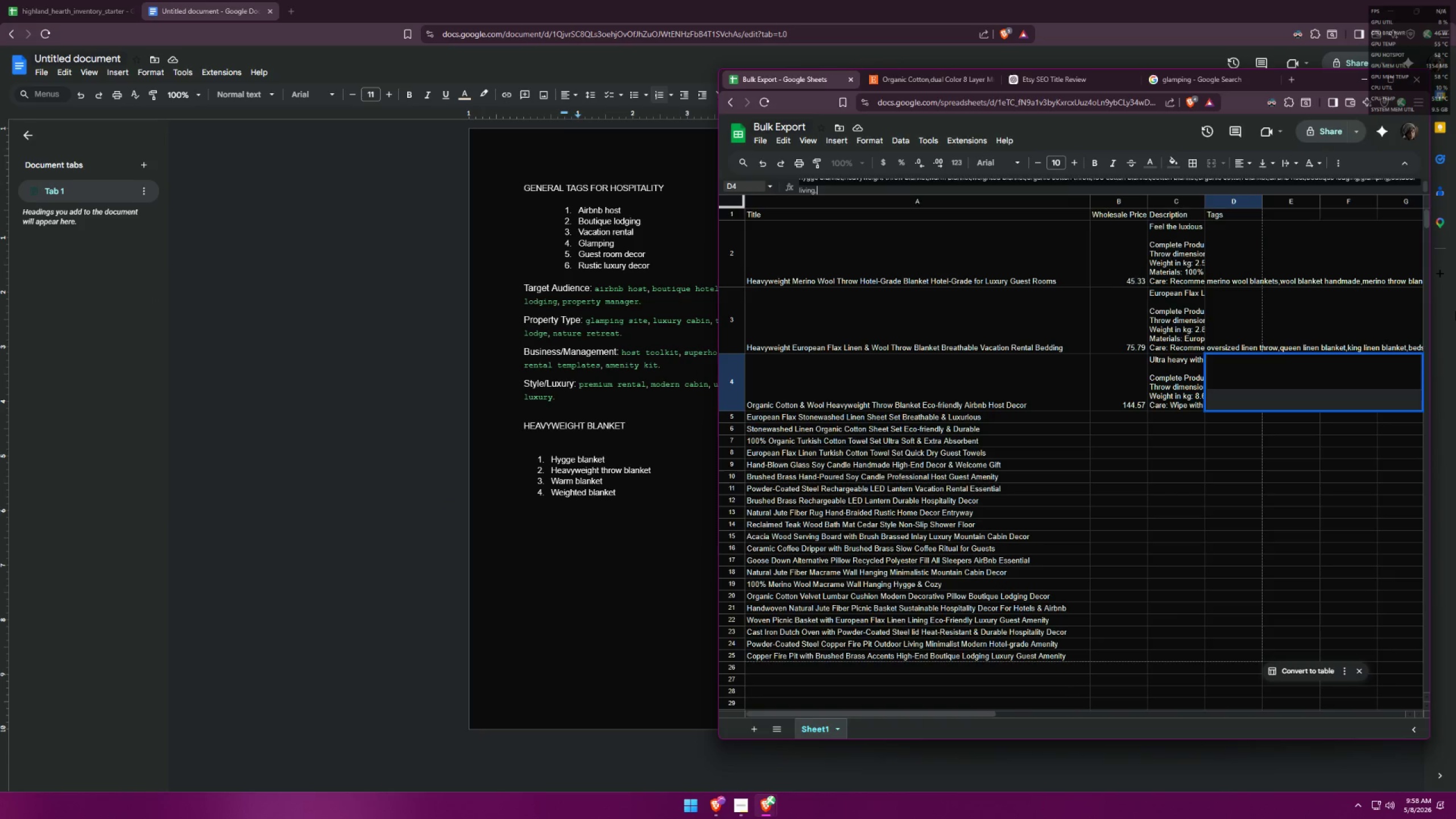 
key(Alt+AltLeft)
 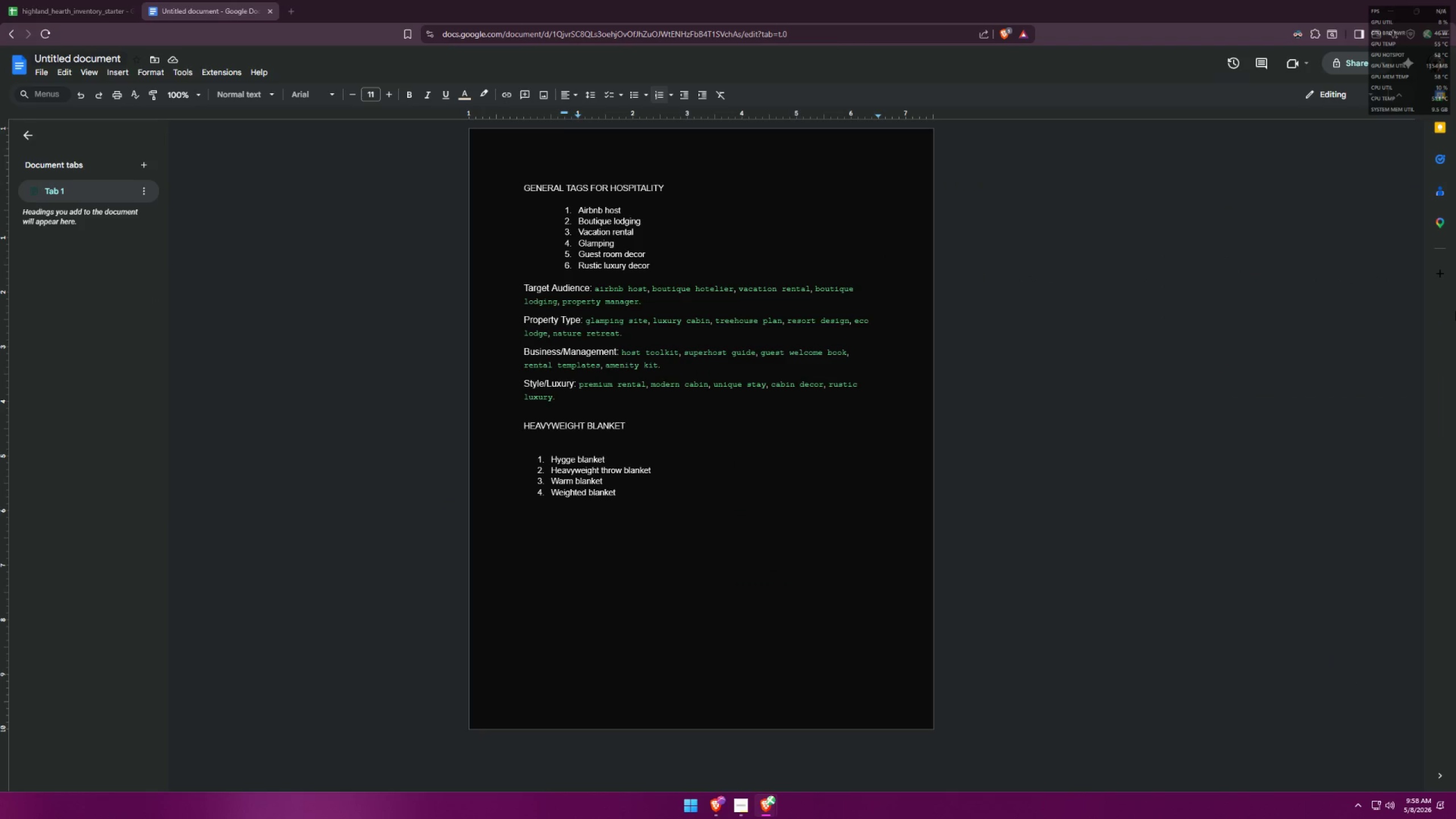 
key(Alt+Tab)
 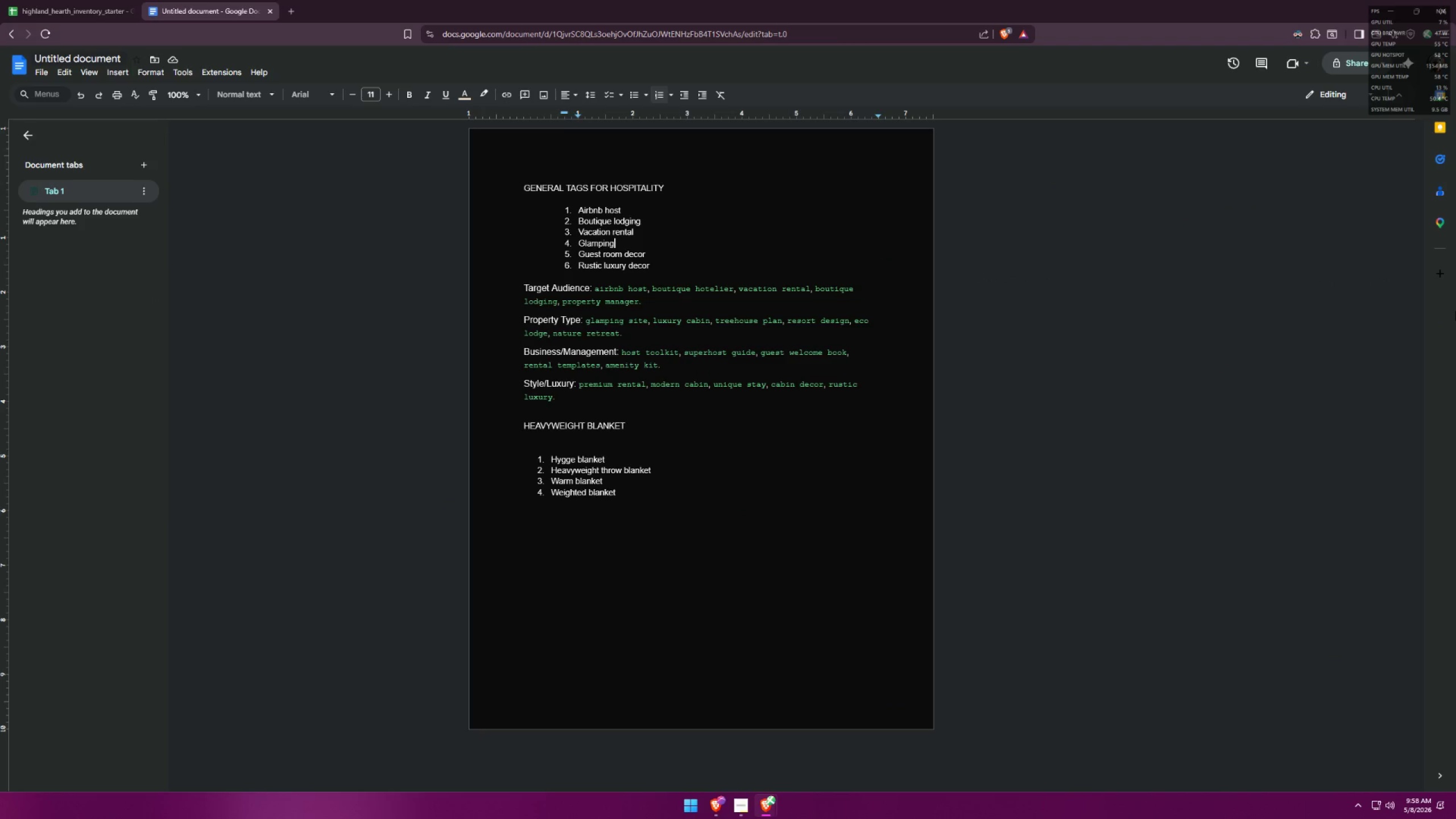 
key(Alt+AltLeft)
 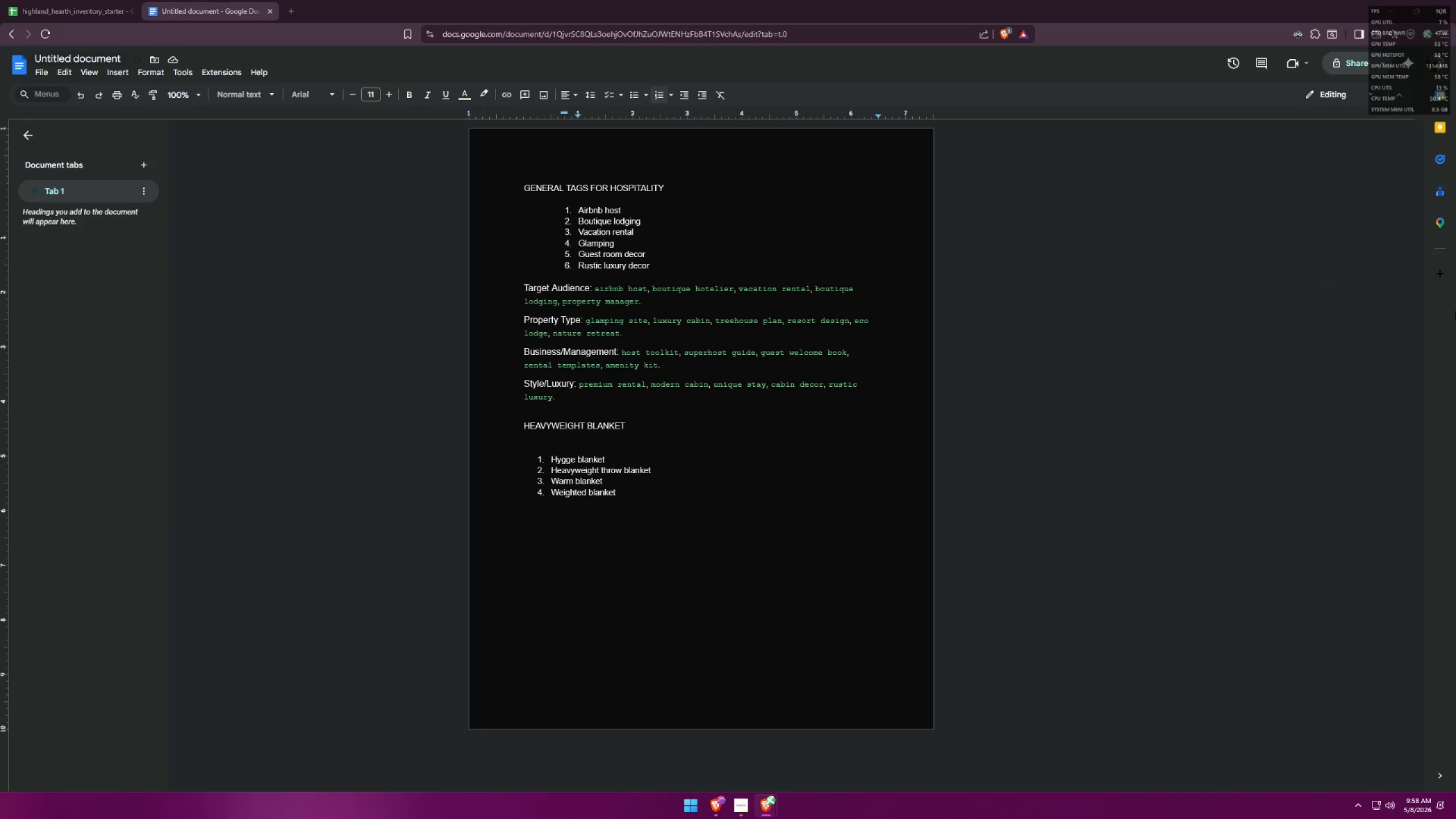 
key(Tab)
type(eco lodge, nature retreat)
 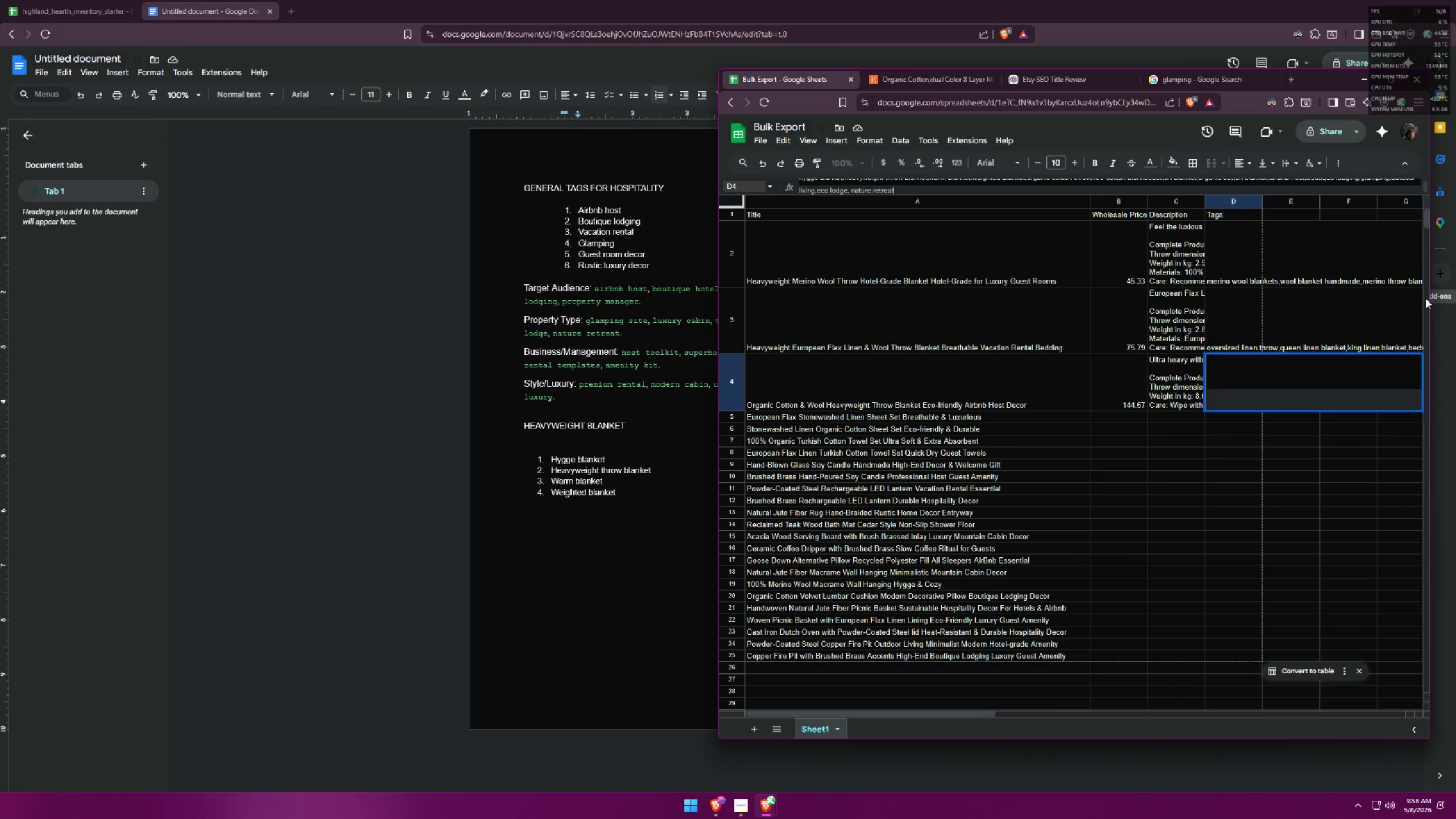 
scroll: coordinate [1350, 191], scroll_direction: up, amount: 6.0
 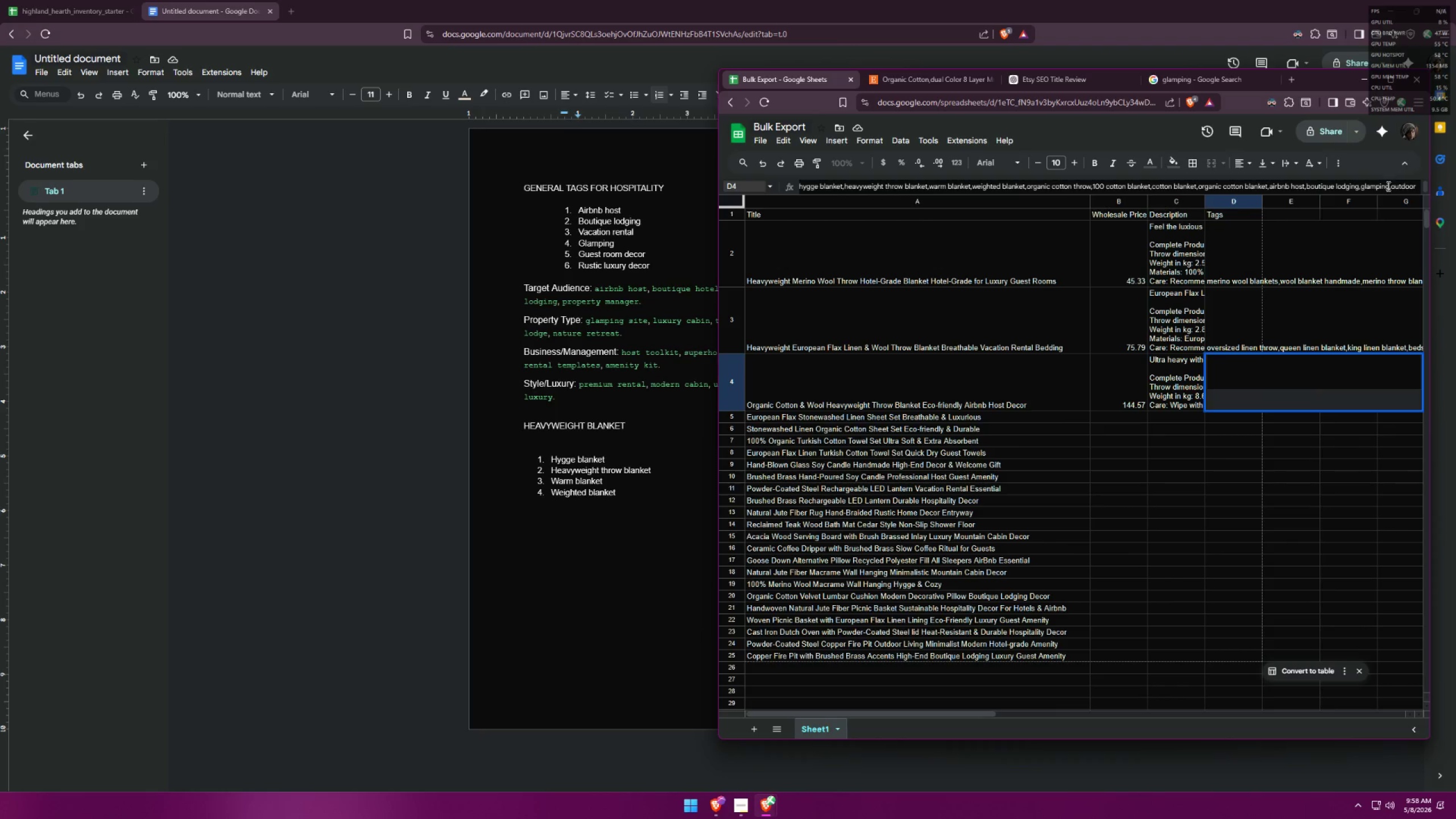 
left_click([1386, 187])
 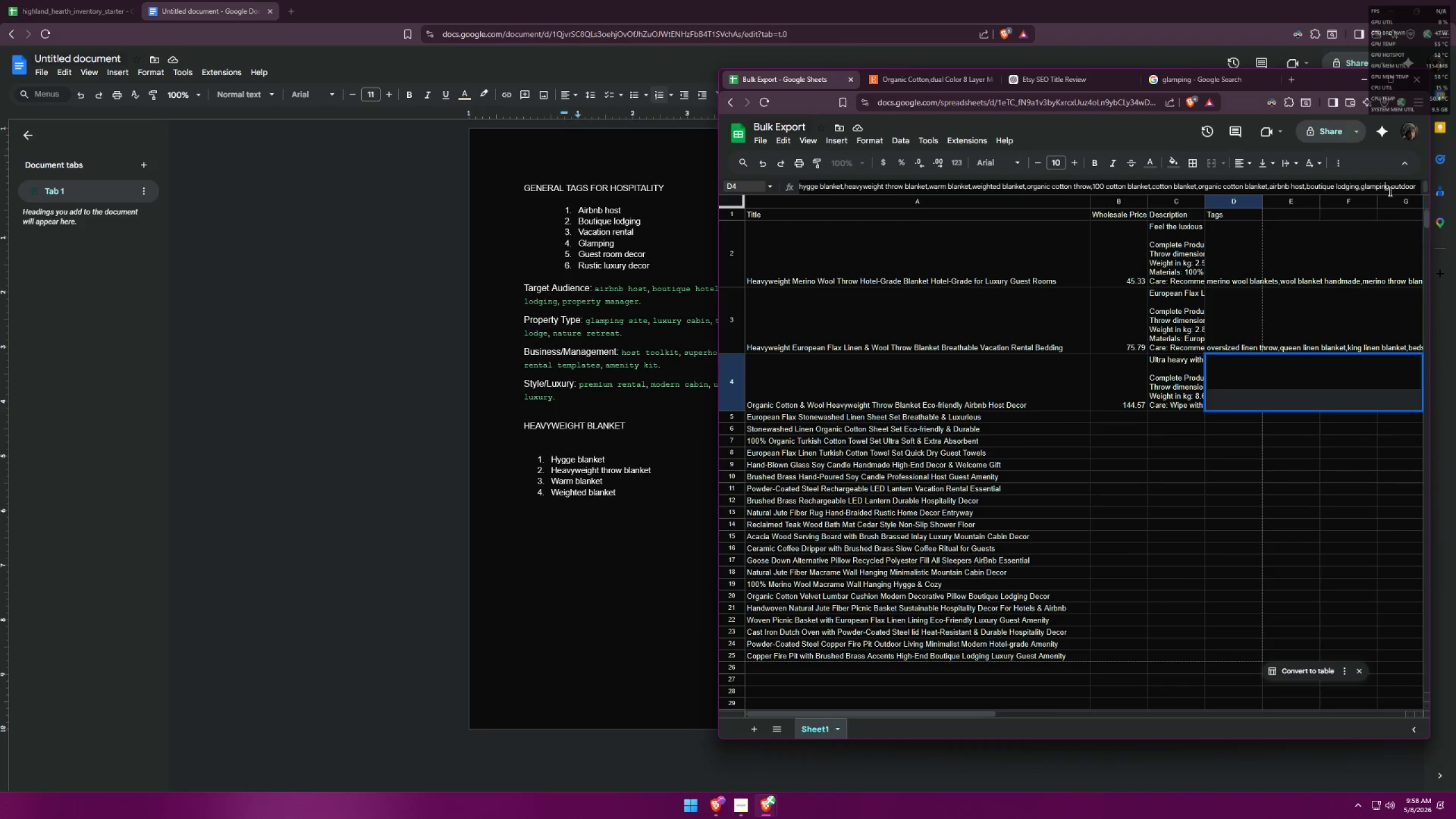 
left_click([1389, 191])
 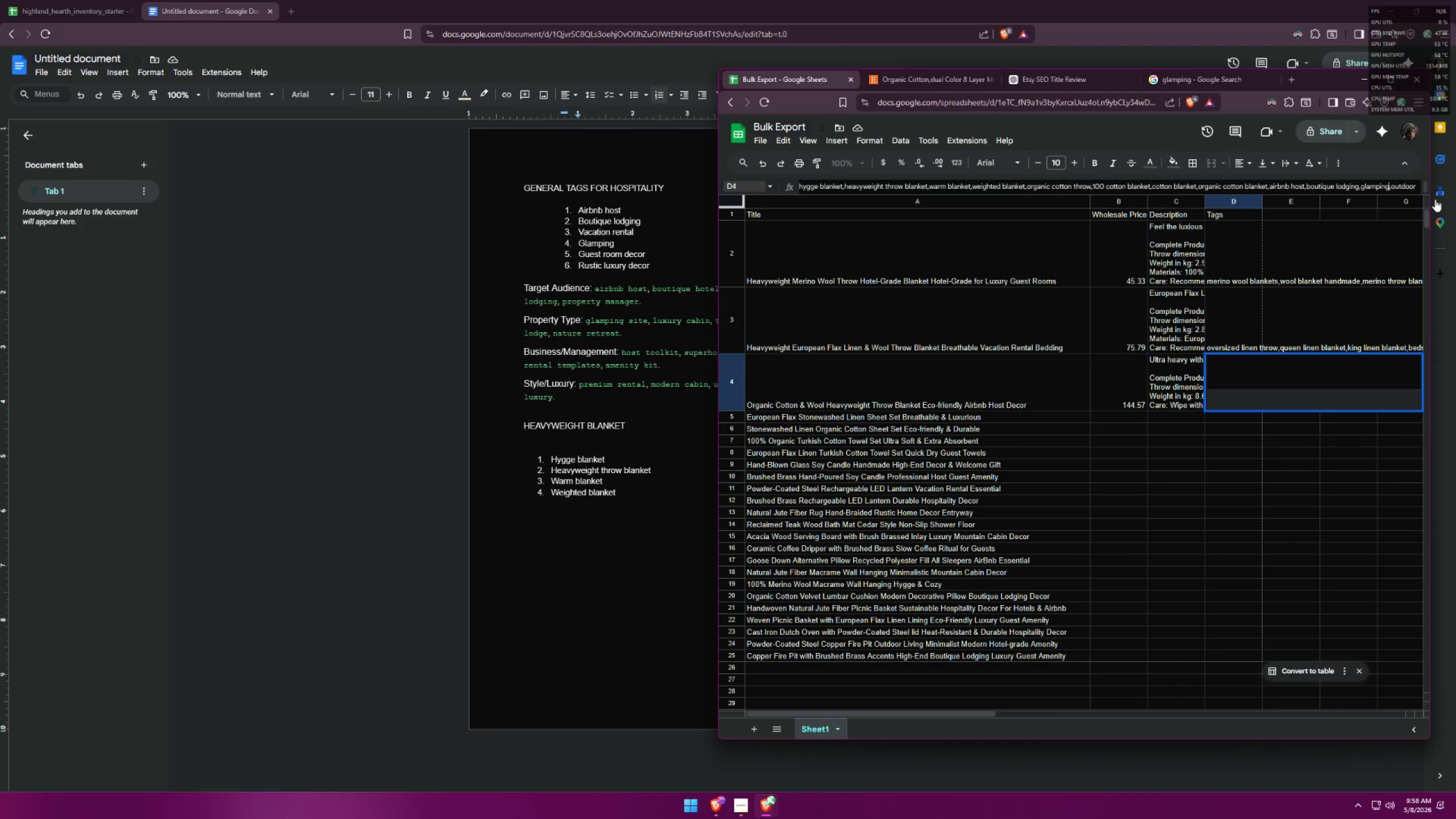 
type( site)
 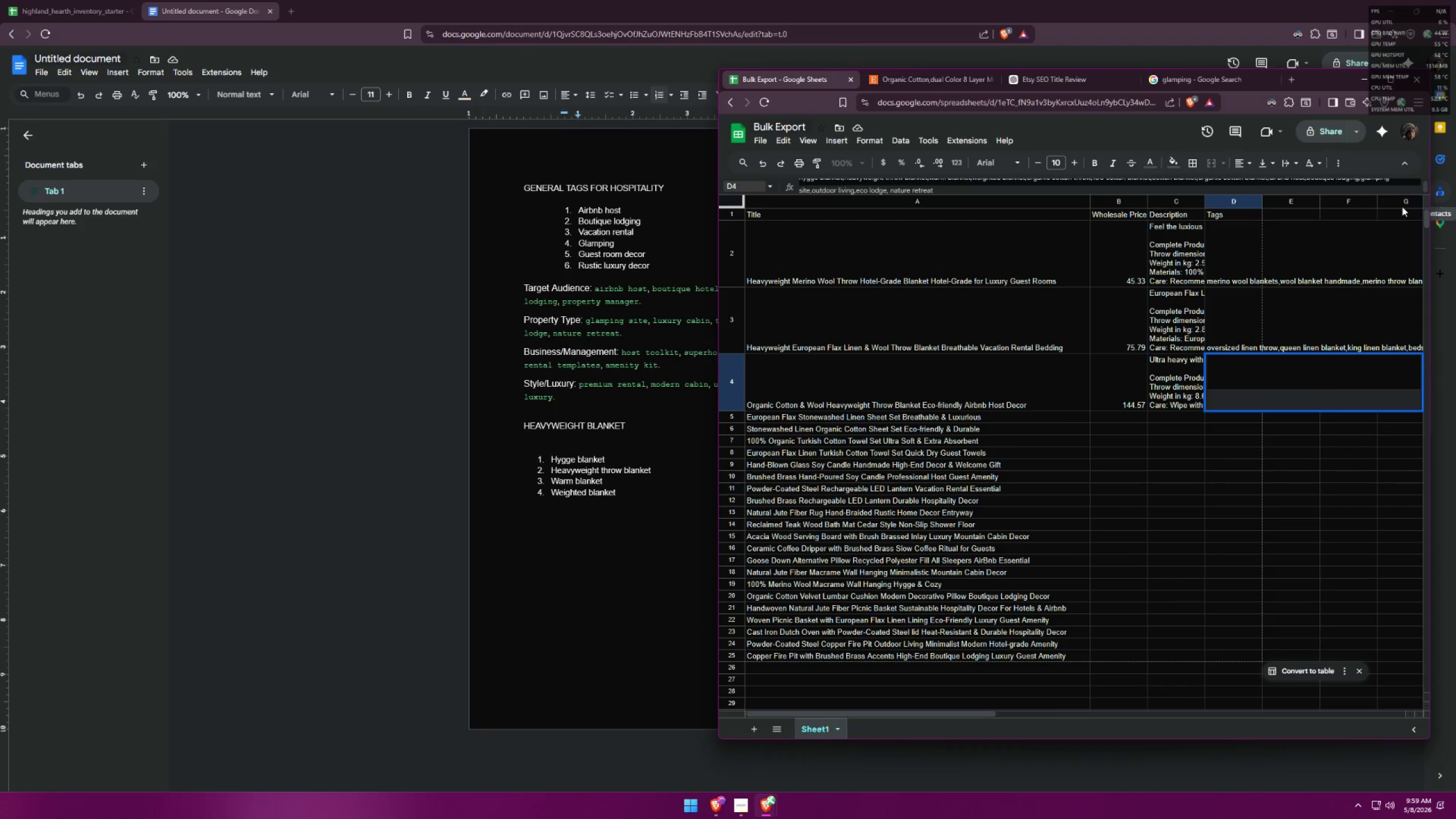 
scroll: coordinate [933, 184], scroll_direction: up, amount: 8.0
 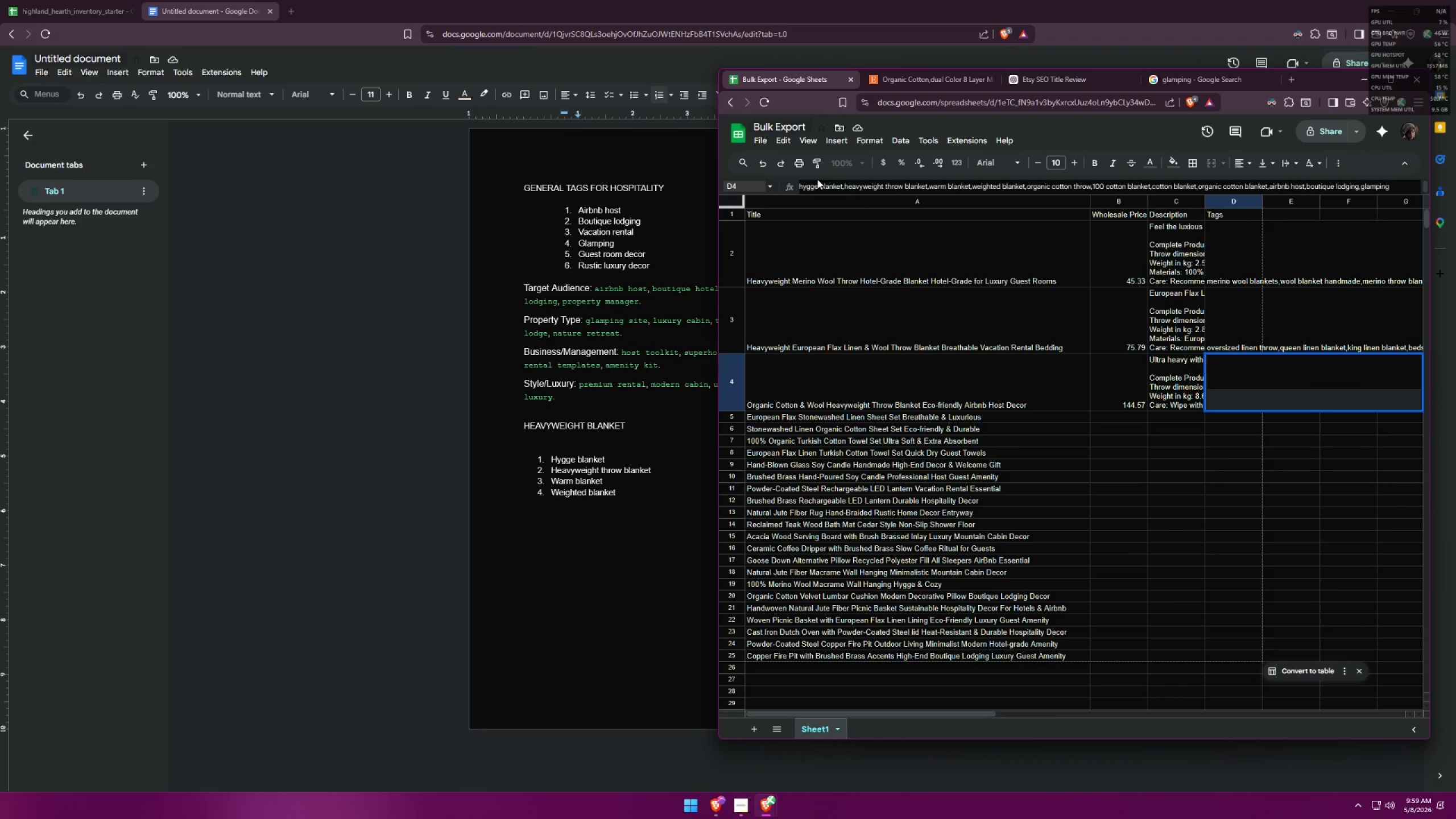 
left_click([817, 185])
 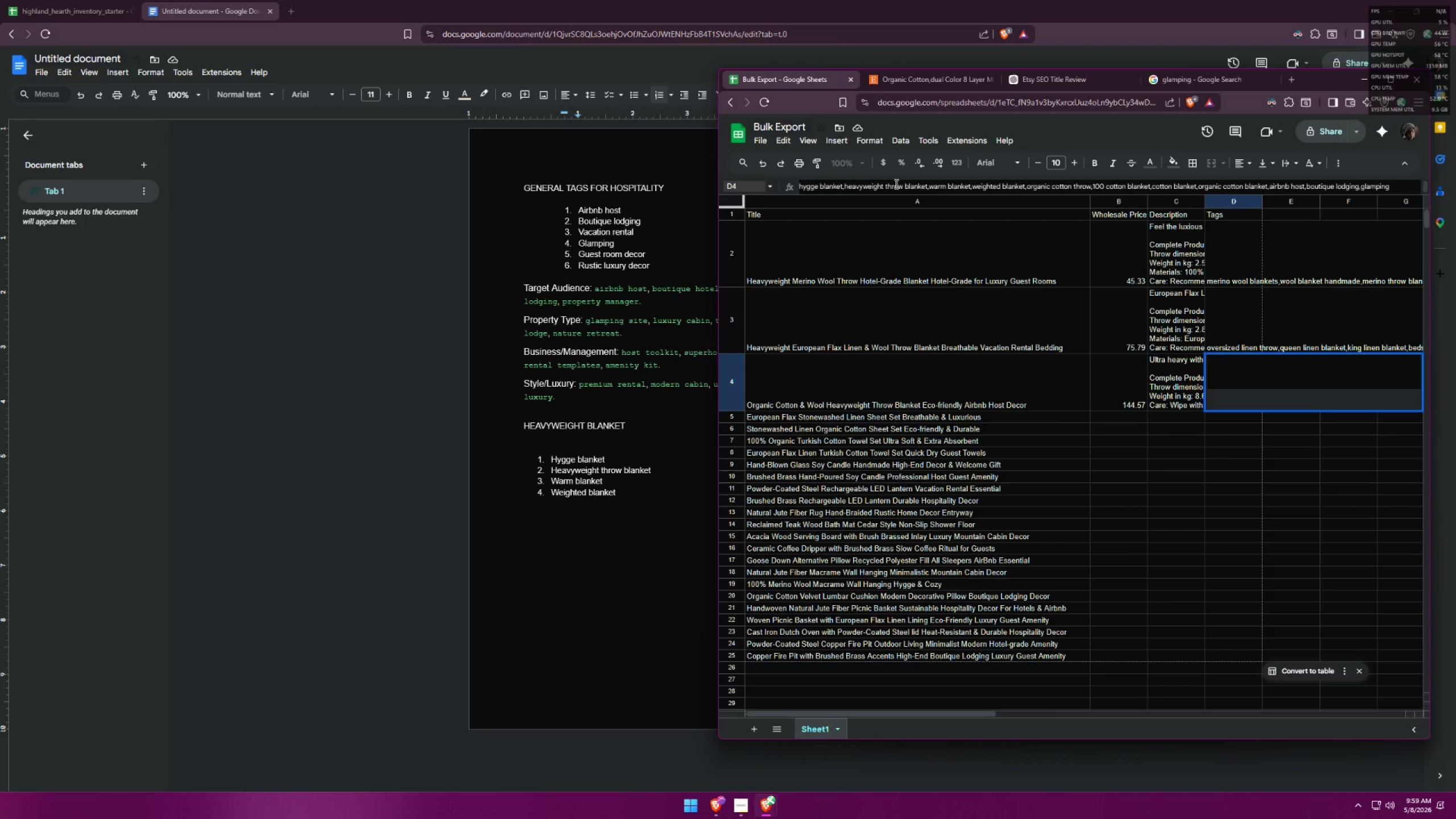 
left_click([897, 184])
 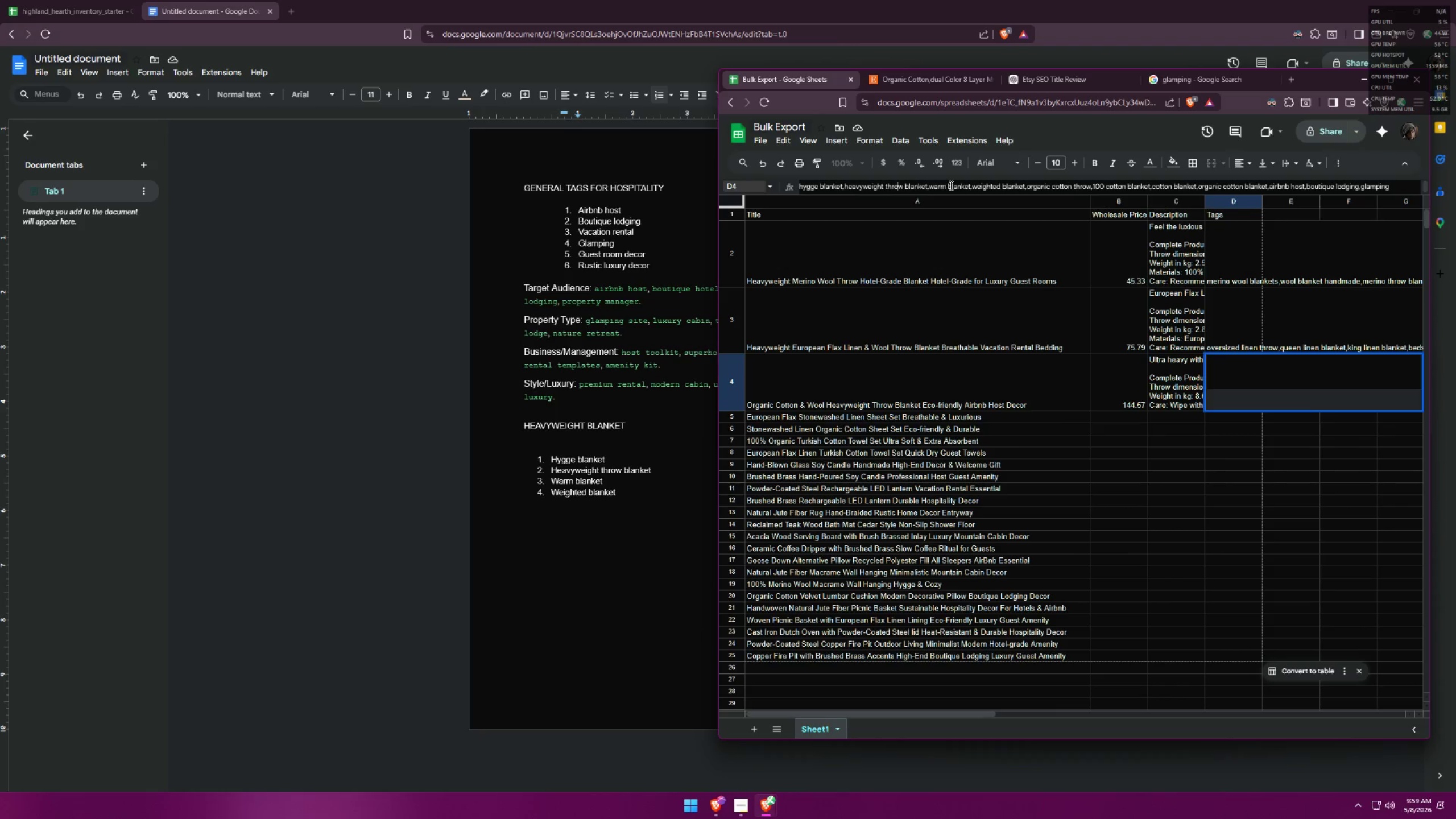 
left_click([950, 185])
 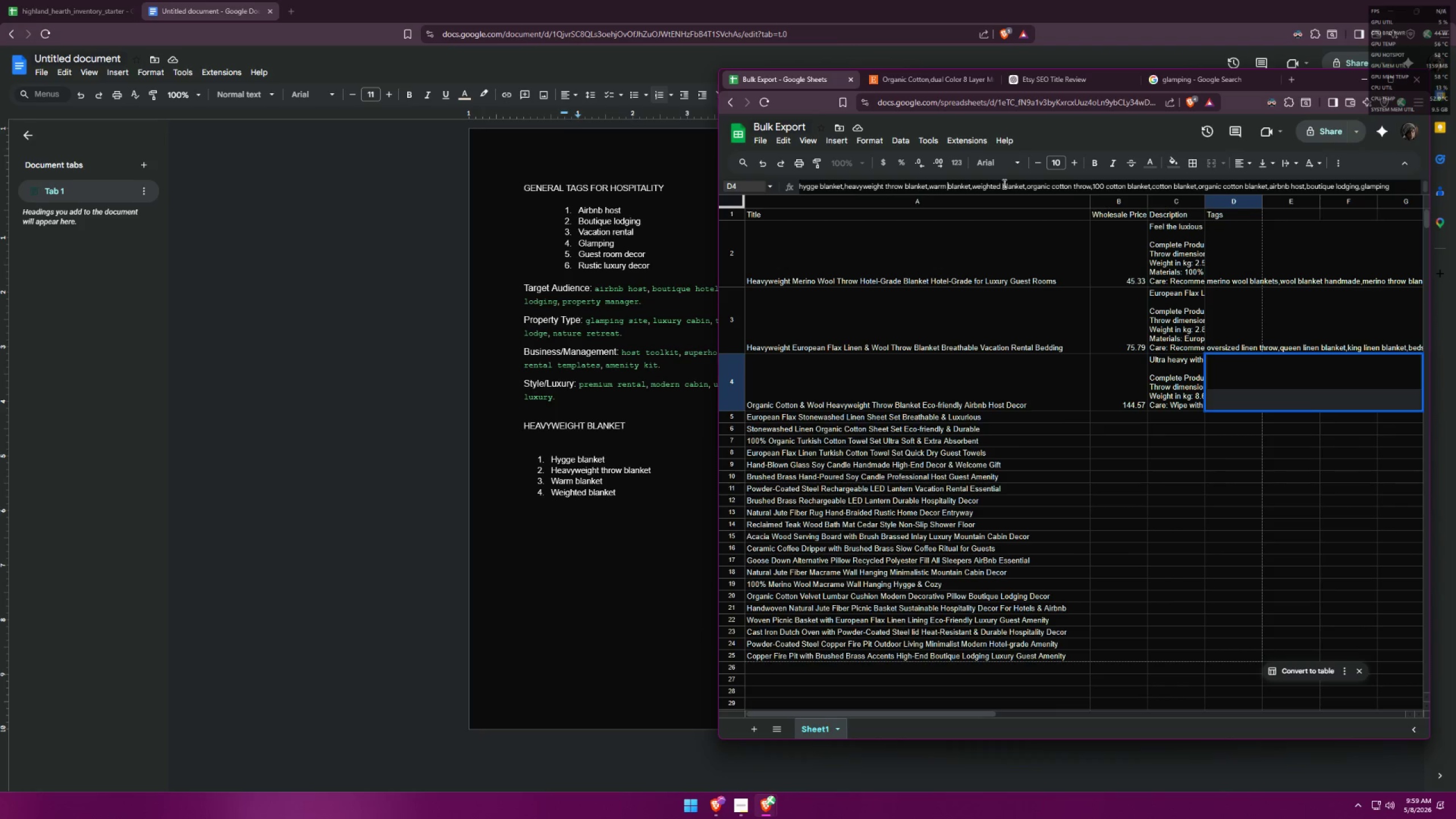 
left_click([1003, 184])
 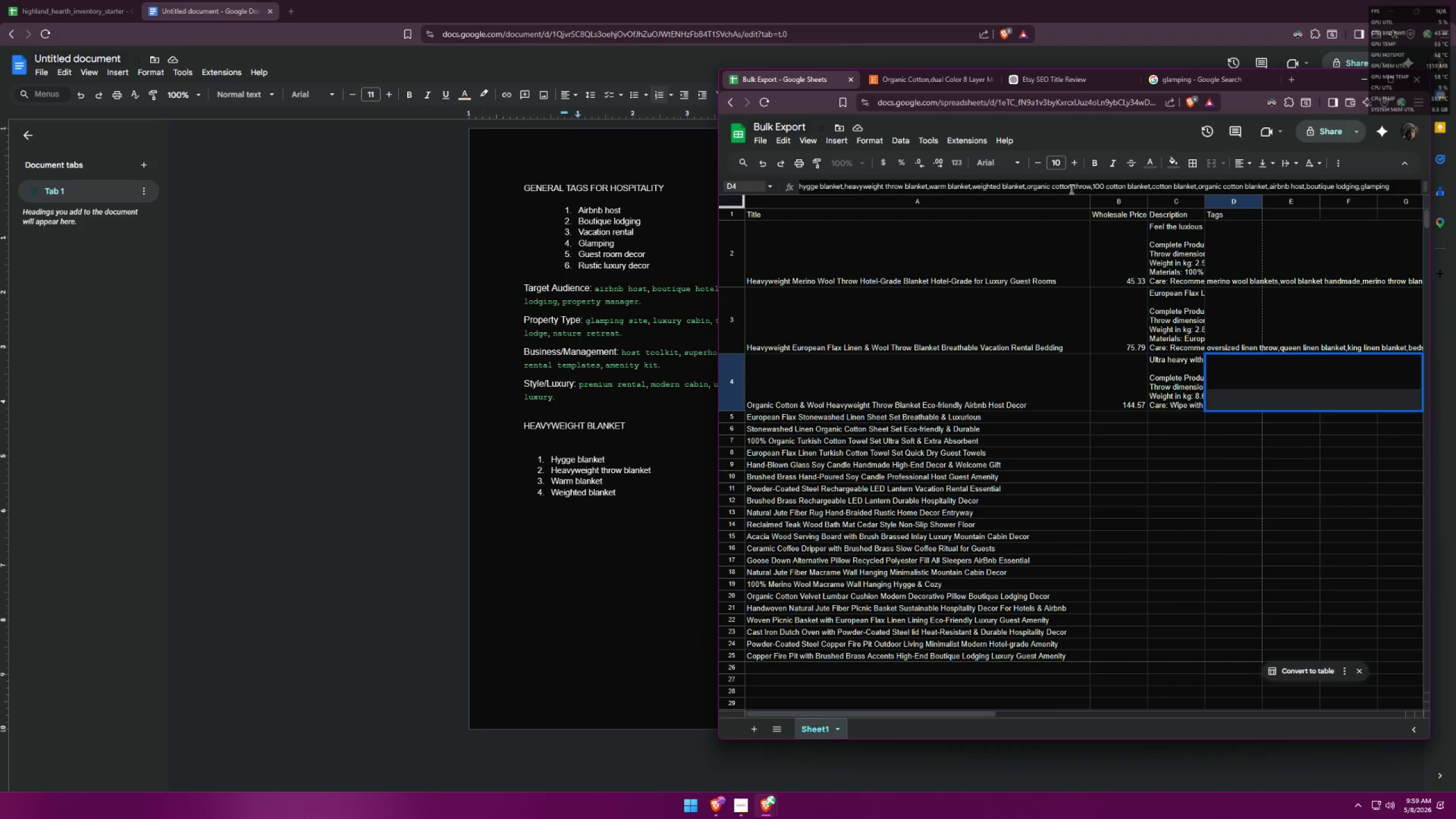 
left_click([1070, 187])
 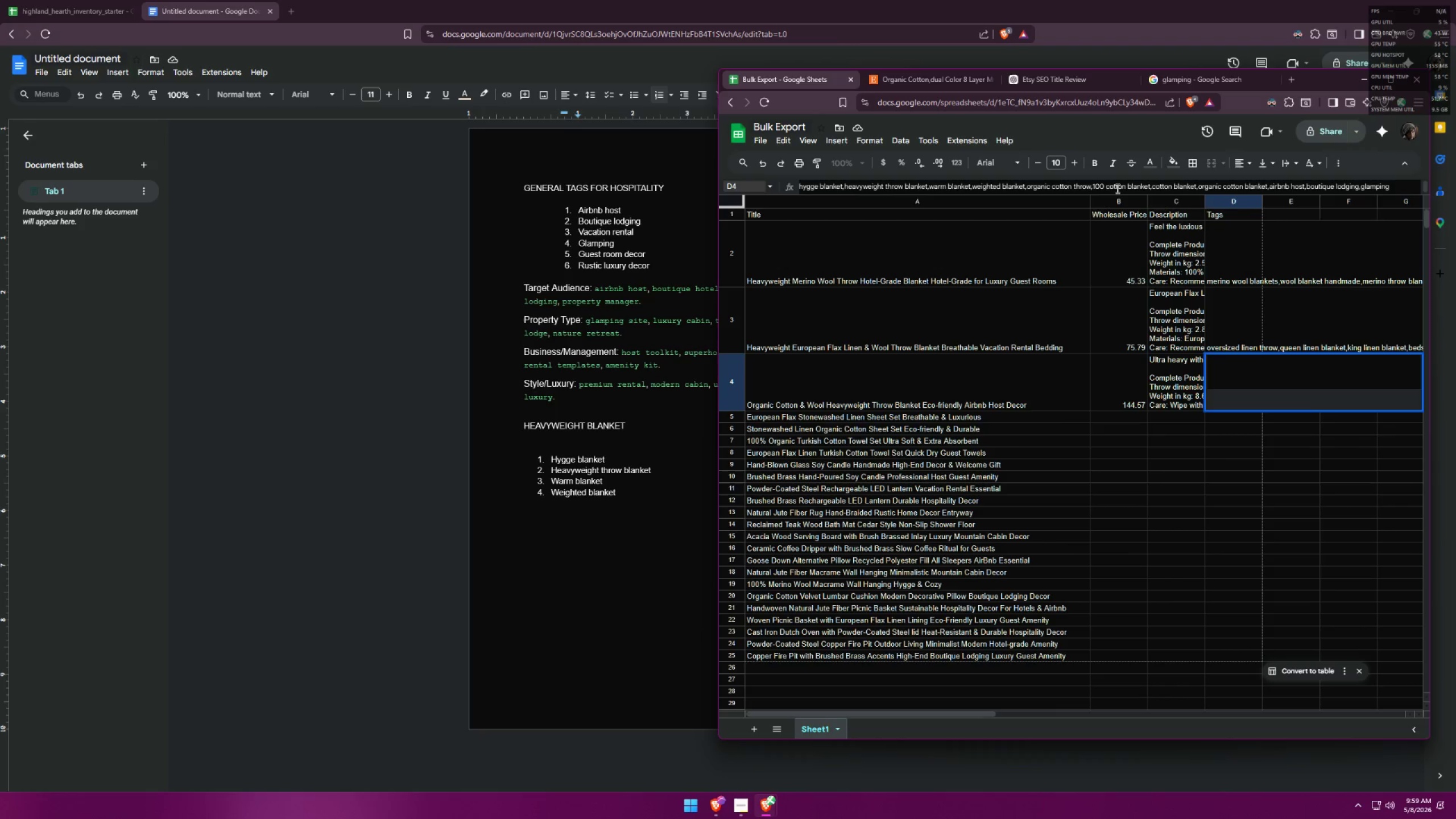 
left_click([1116, 188])
 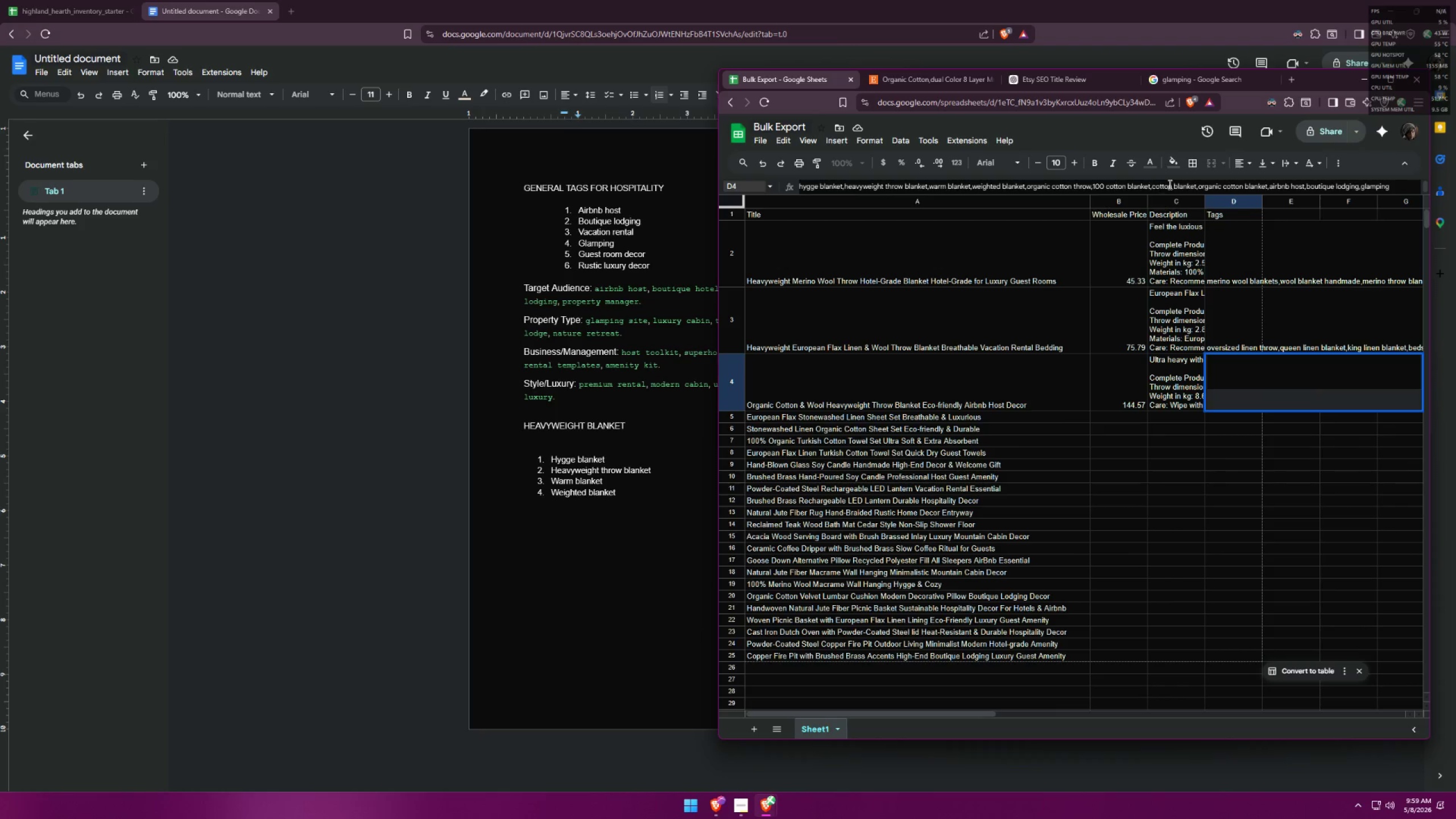 
left_click([1169, 184])
 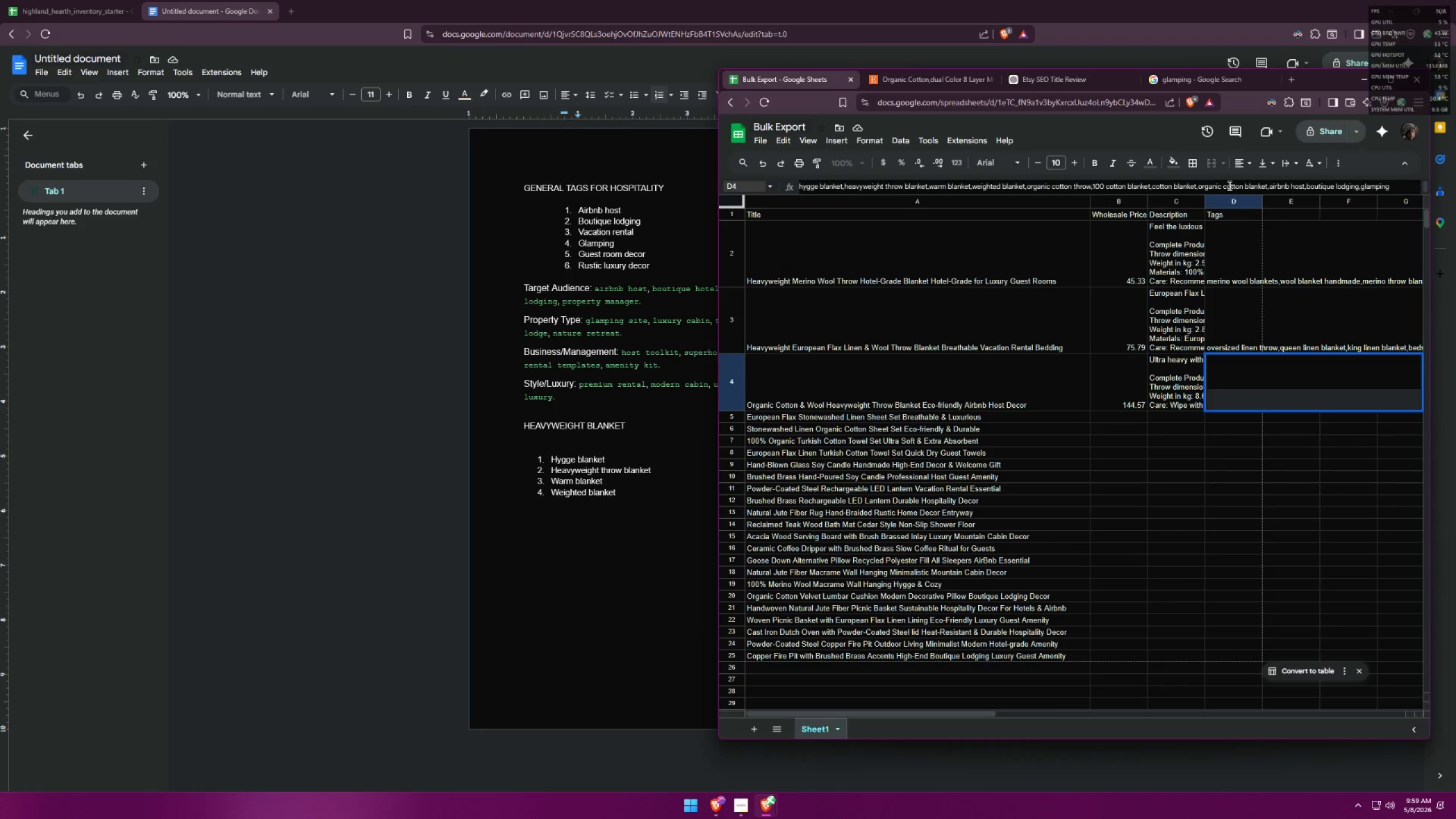 
left_click([1228, 185])
 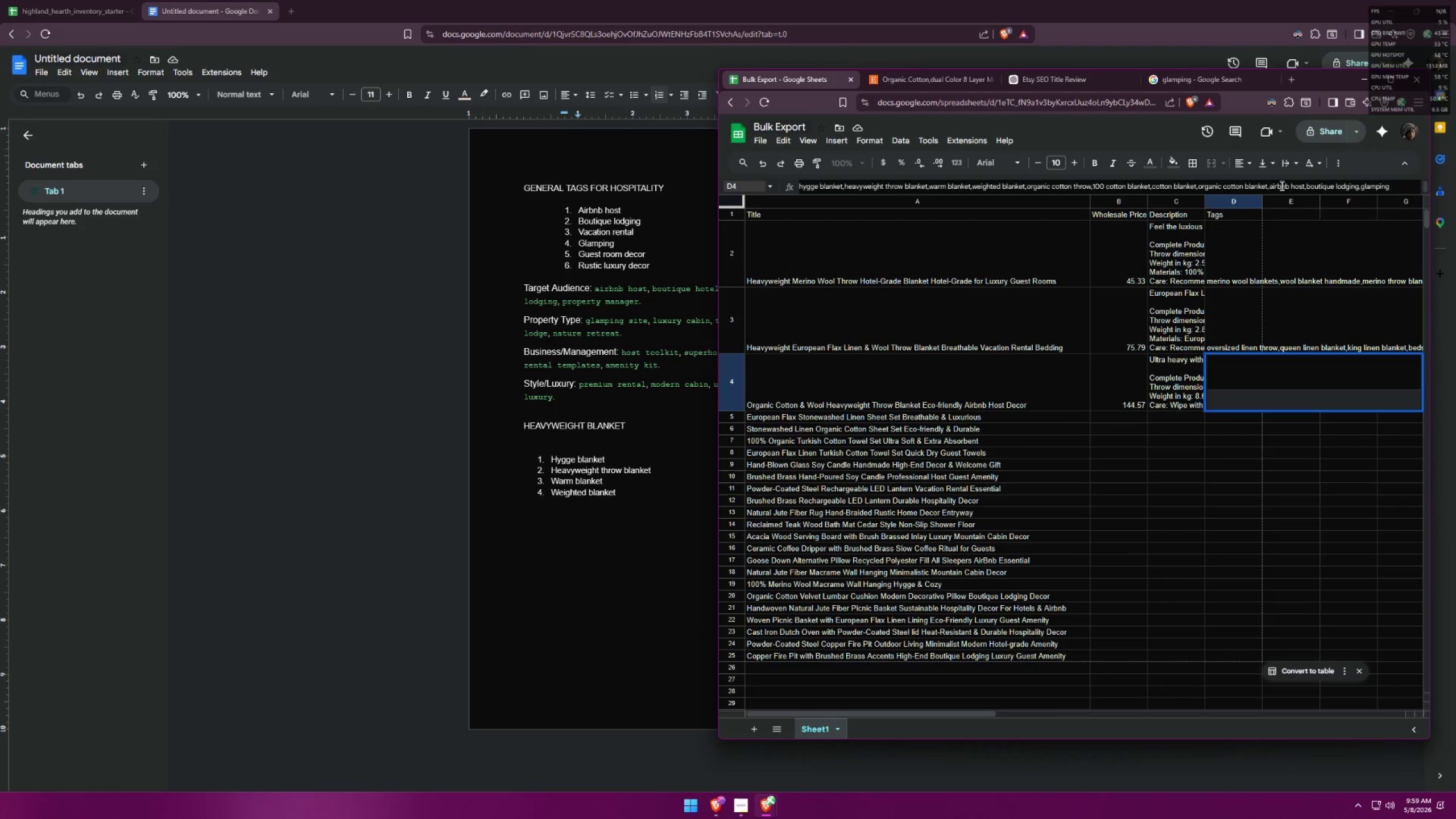 
left_click([1281, 185])
 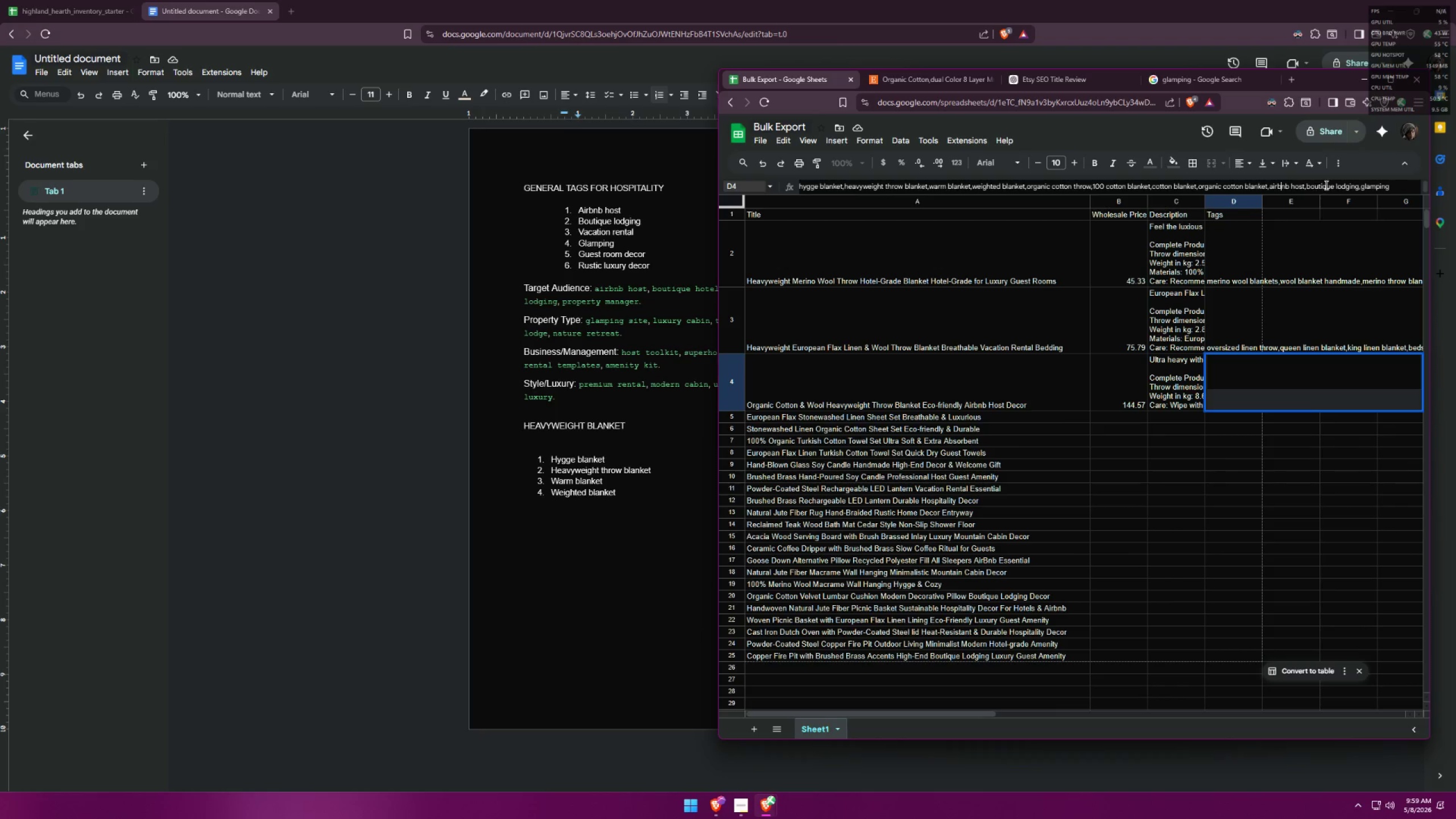 
left_click([1326, 185])
 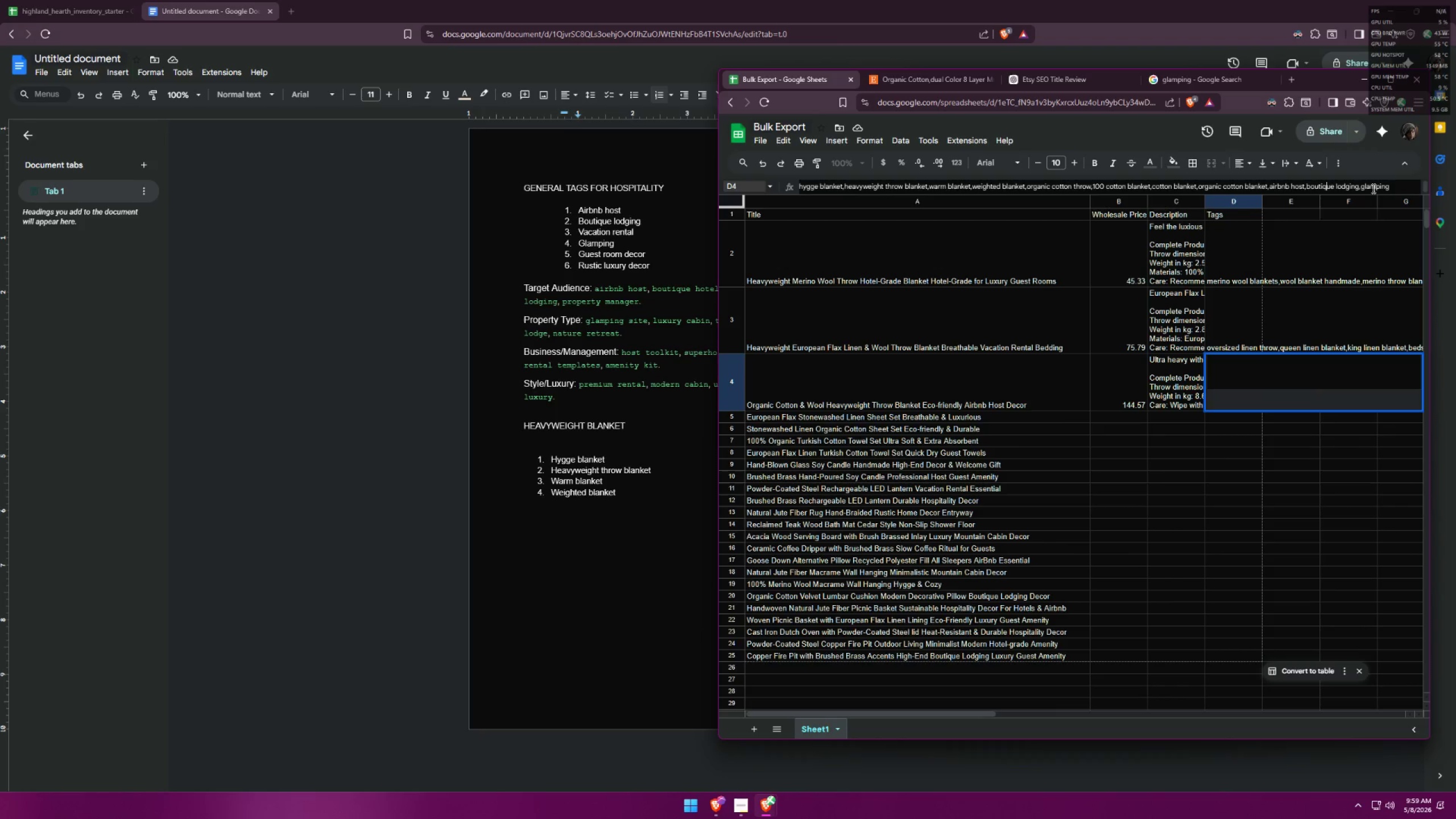 
left_click([1372, 188])
 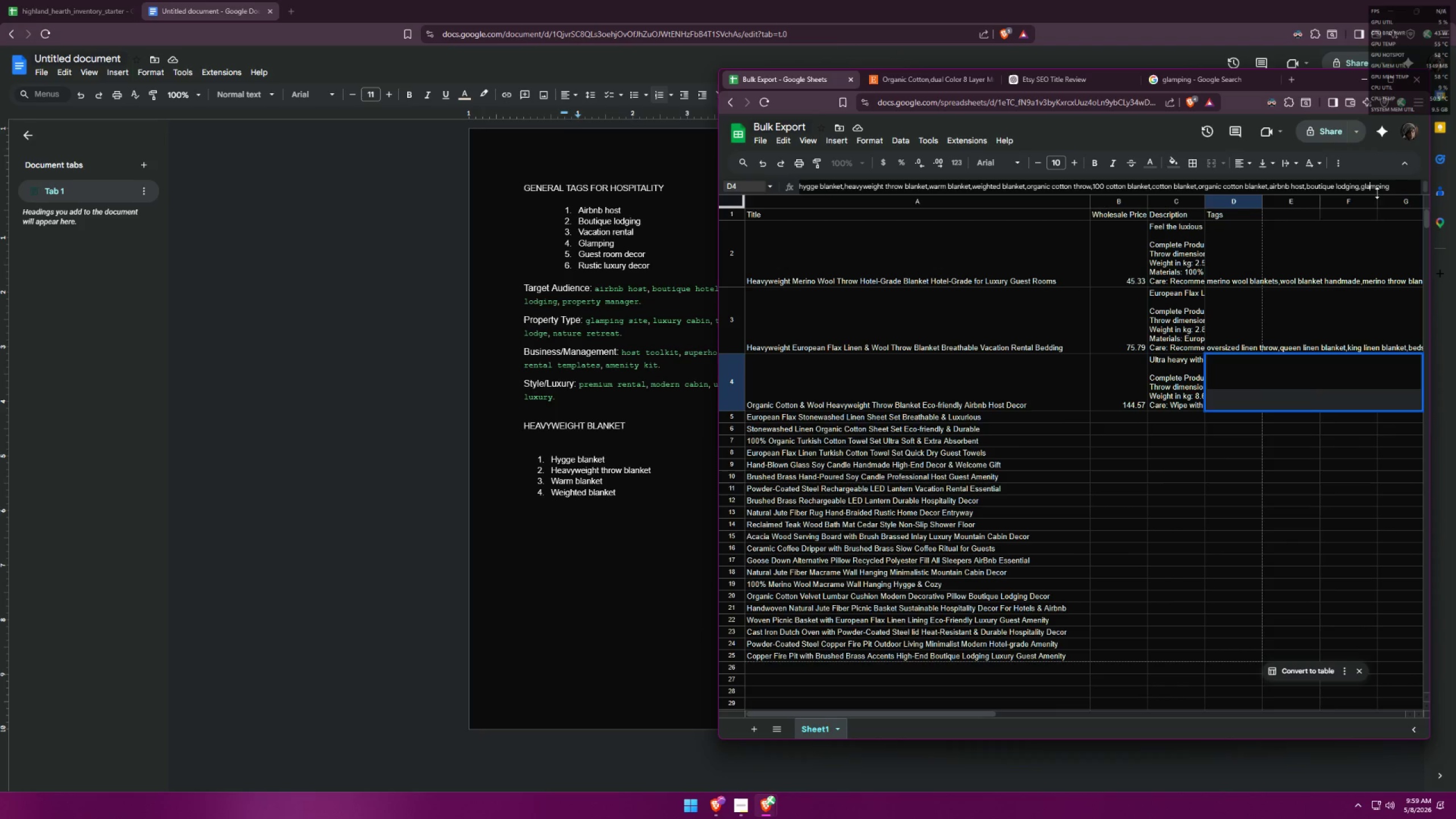 
scroll: coordinate [1379, 192], scroll_direction: down, amount: 2.0
 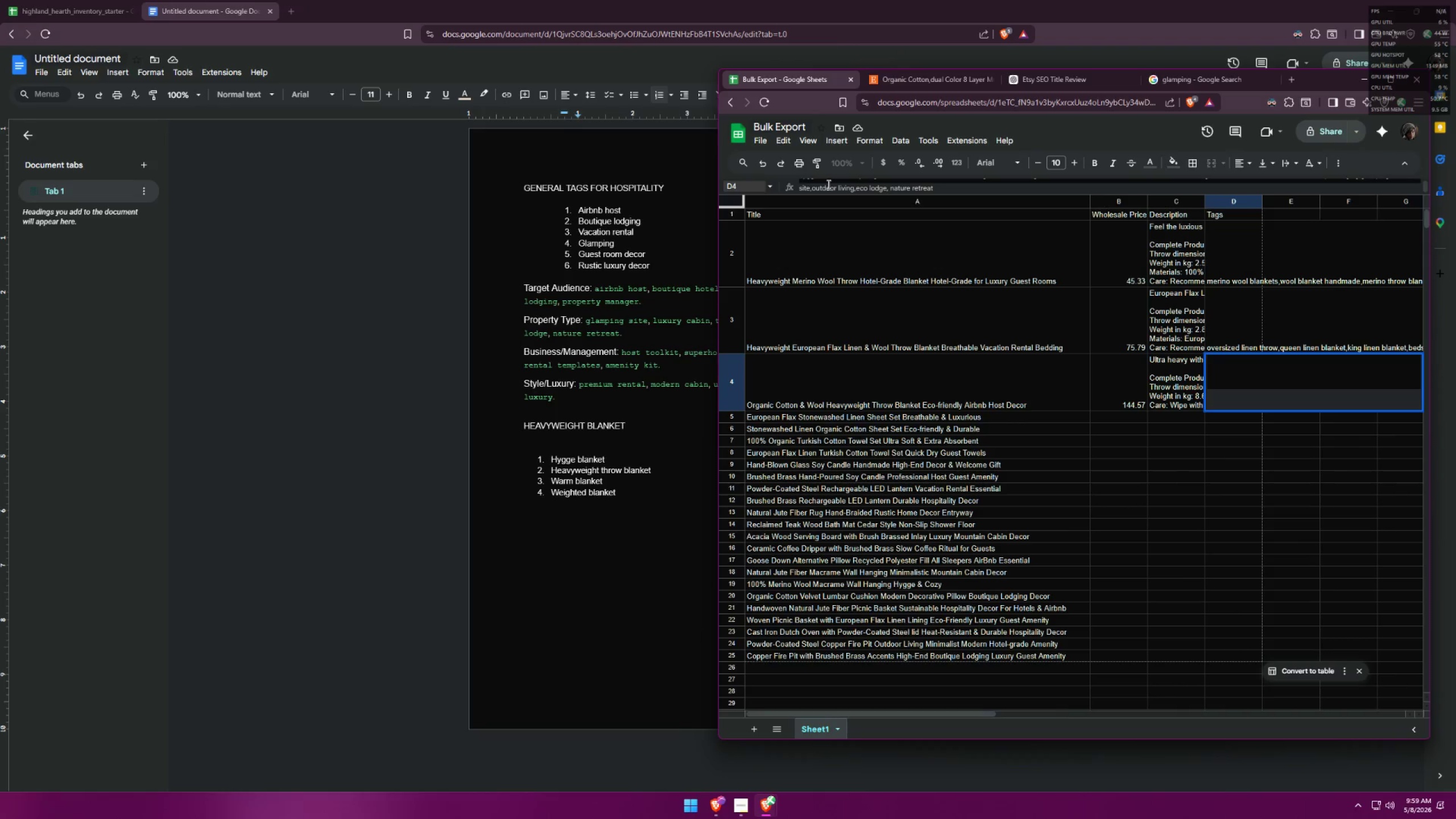 
left_click([830, 187])
 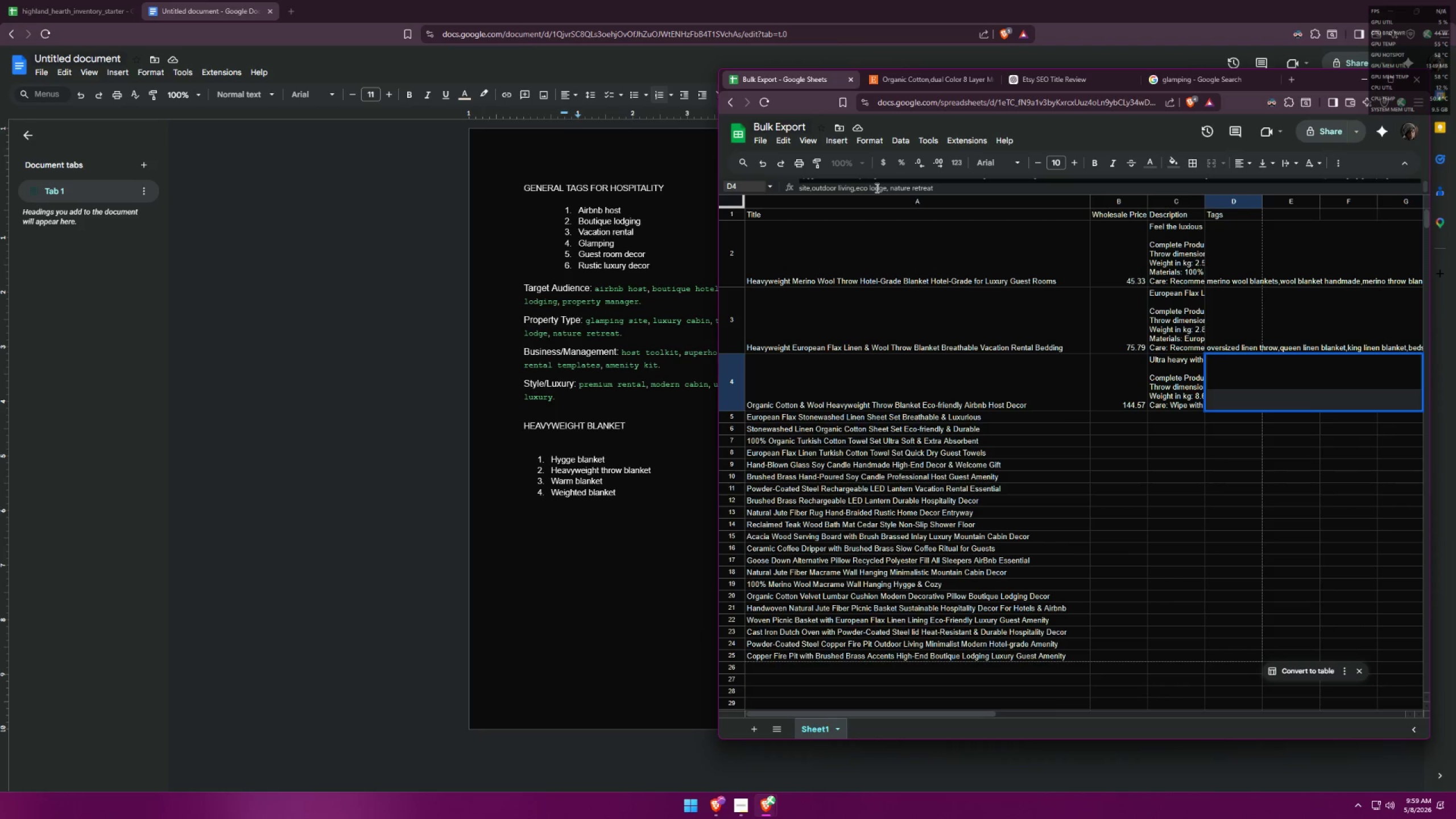 
left_click([876, 187])
 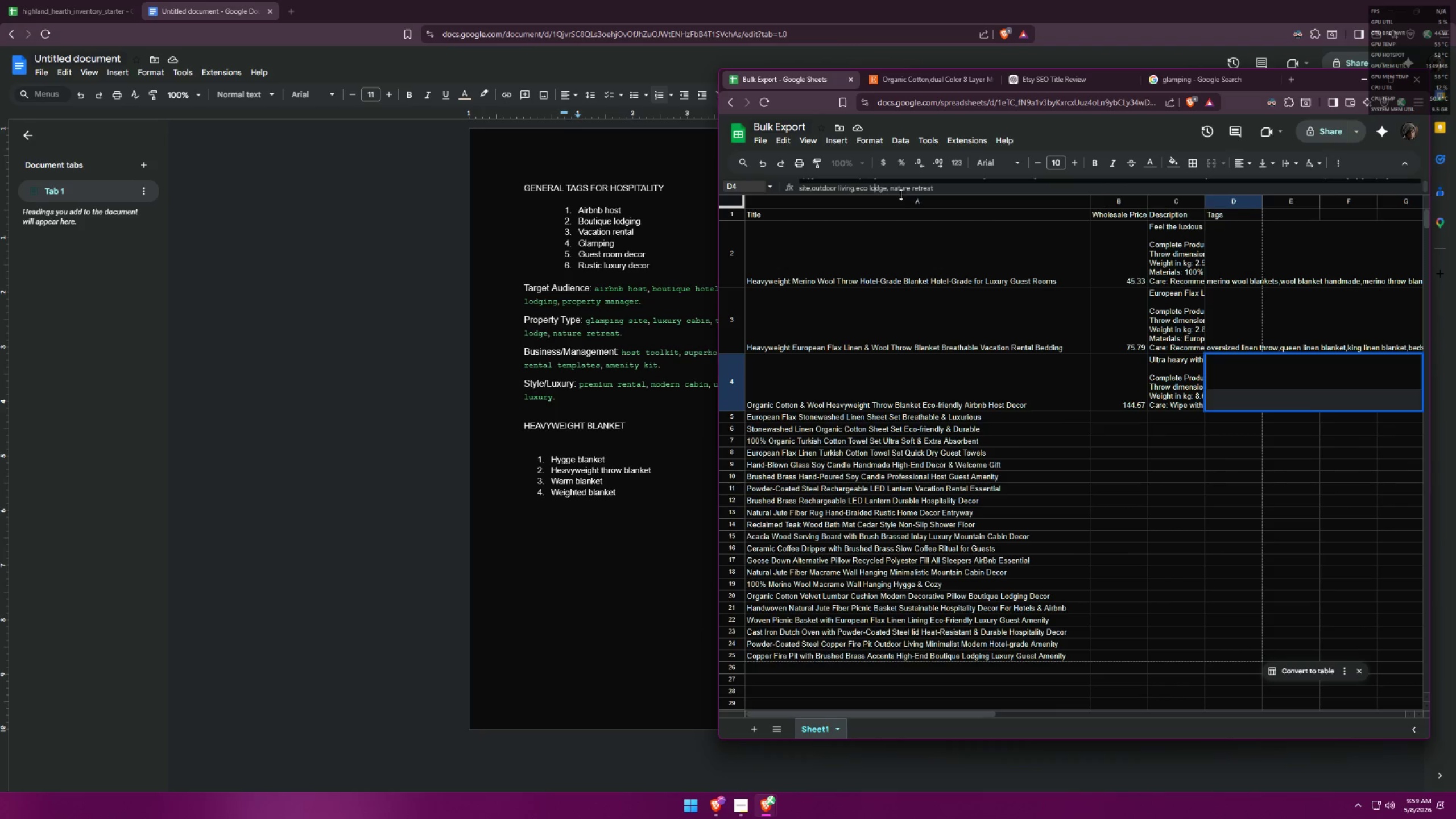 
left_click_drag(start_coordinate=[894, 192], to_coordinate=[1040, 192])
 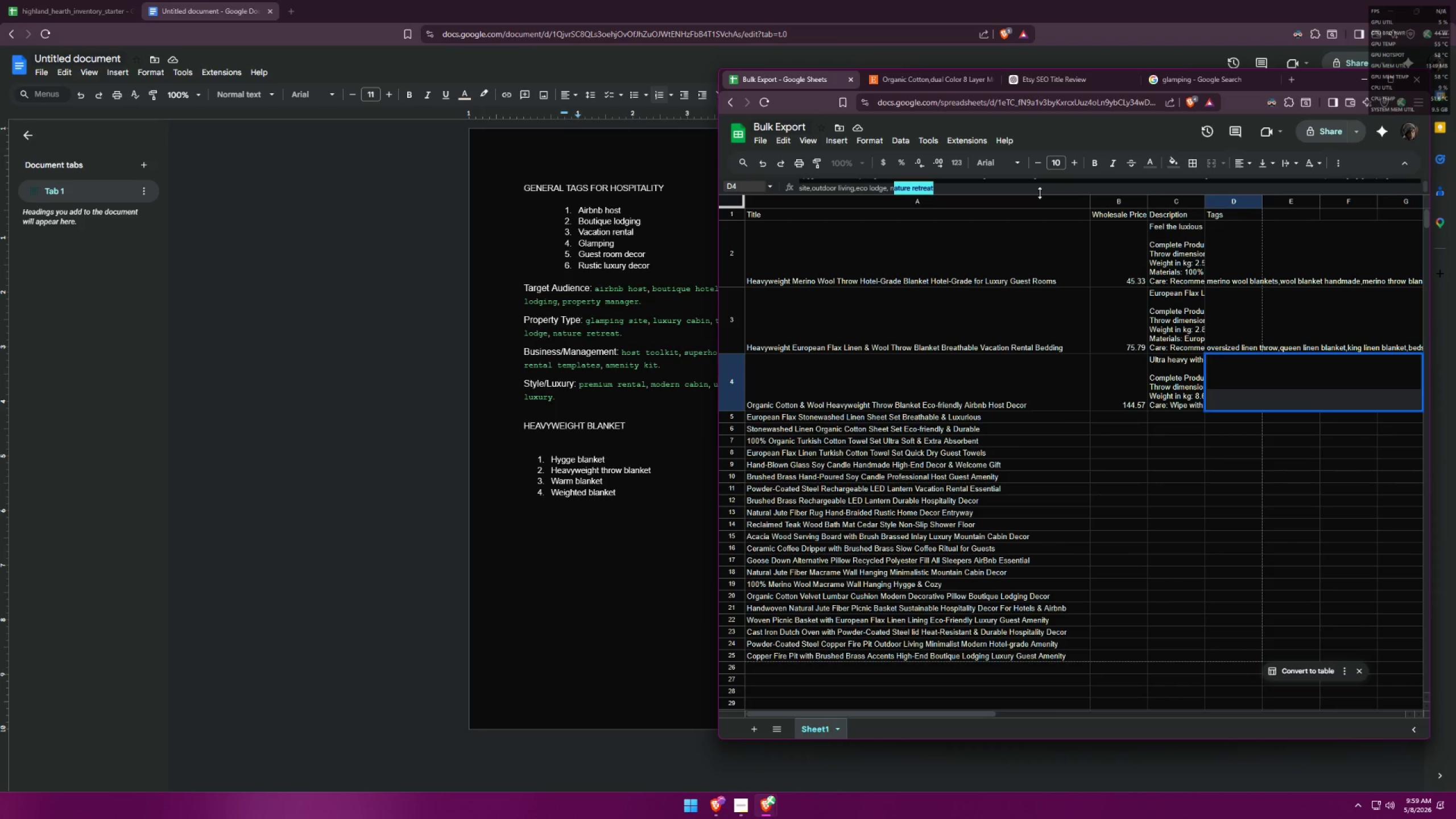 
key(Backspace)
 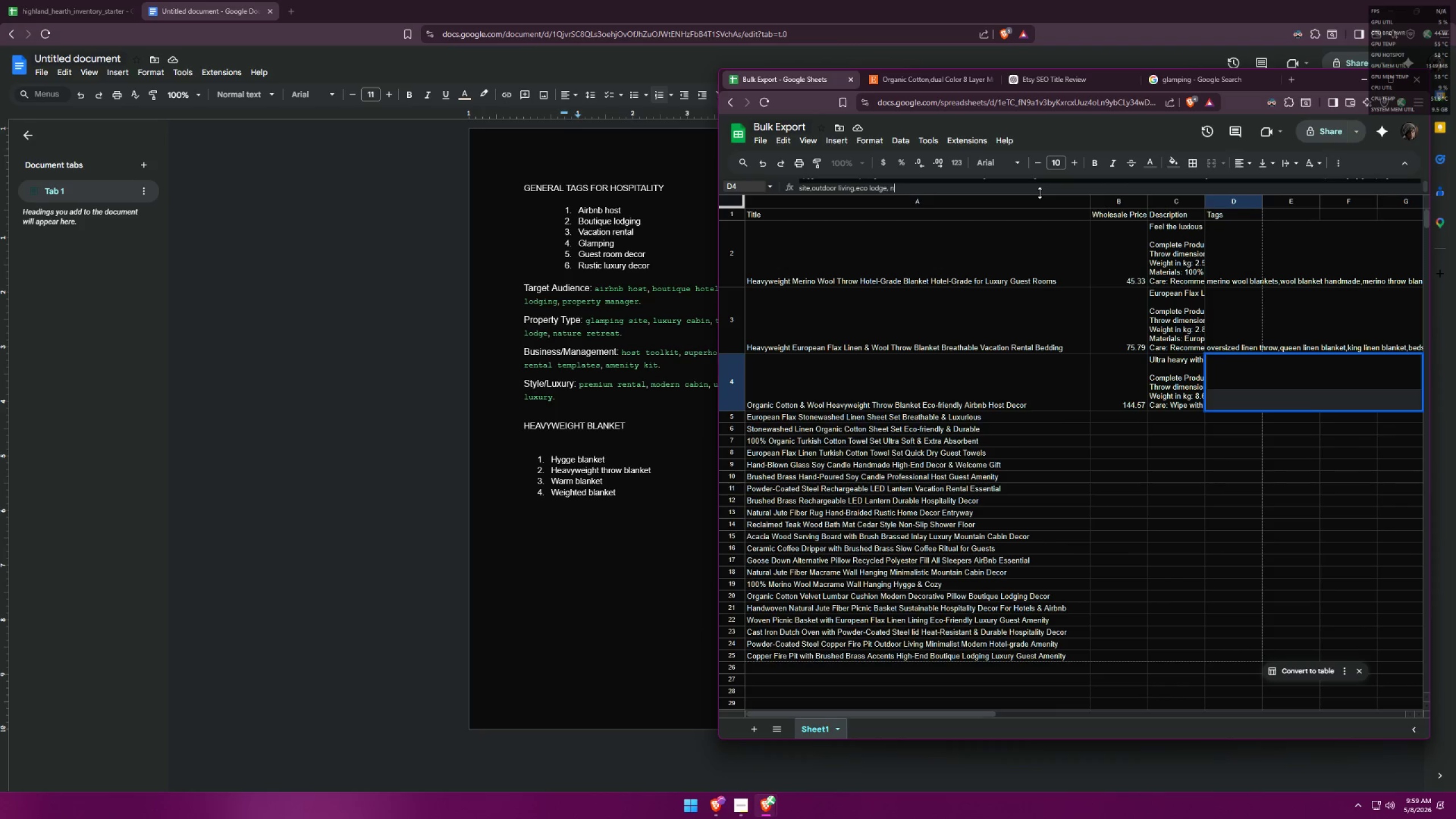 
key(Backspace)
 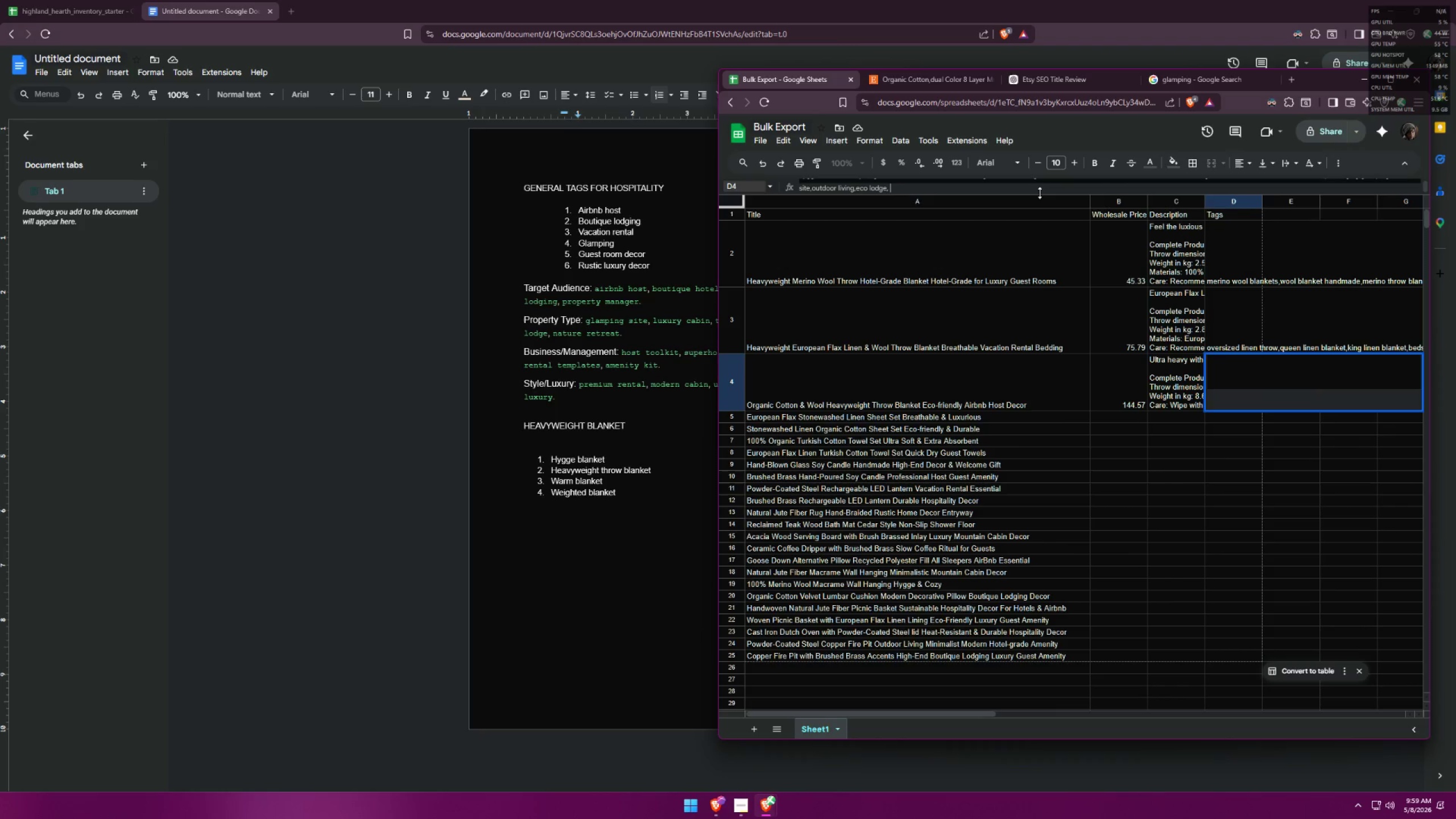 
key(Backspace)
 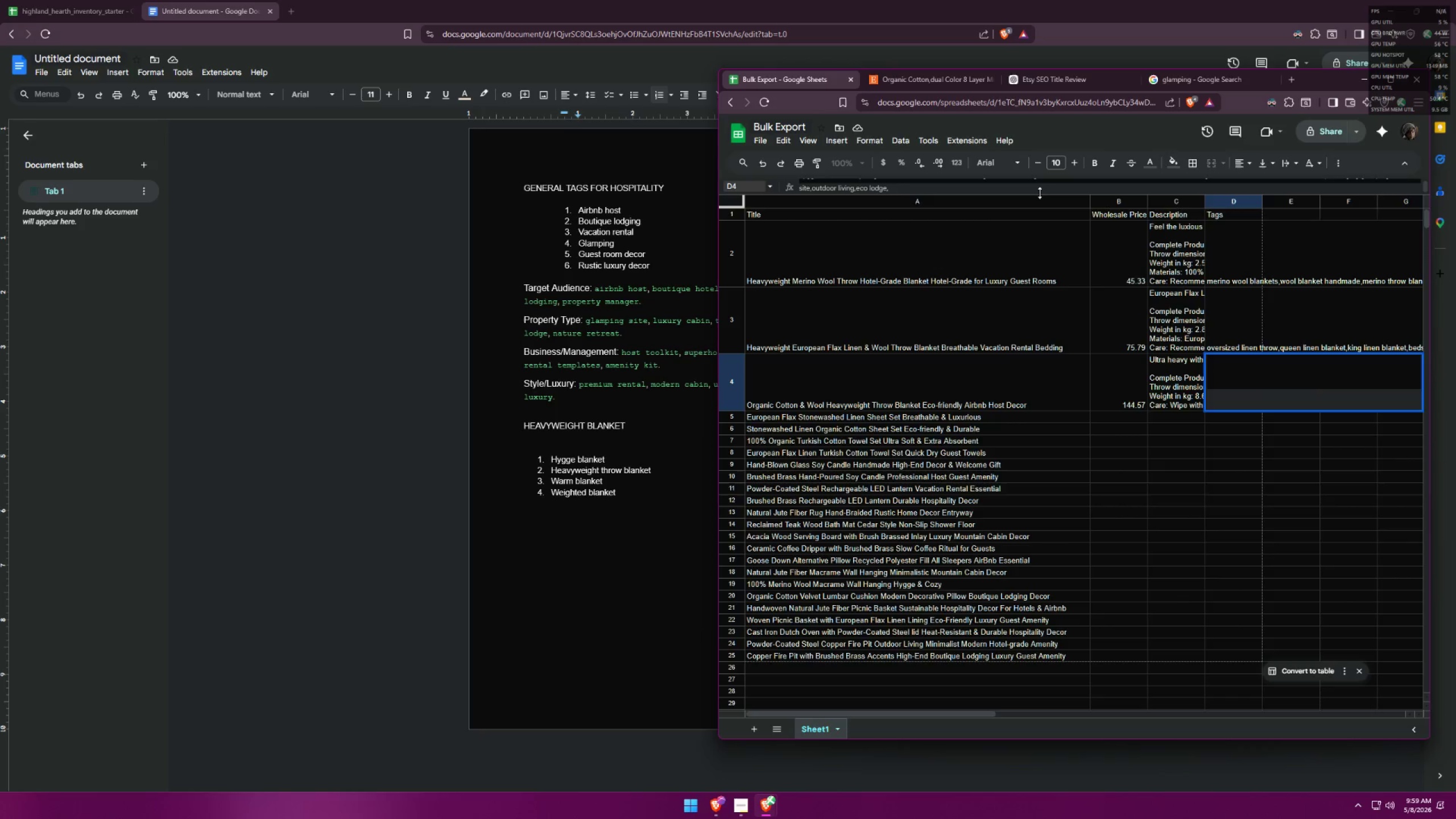 
key(Alt+AltLeft)
 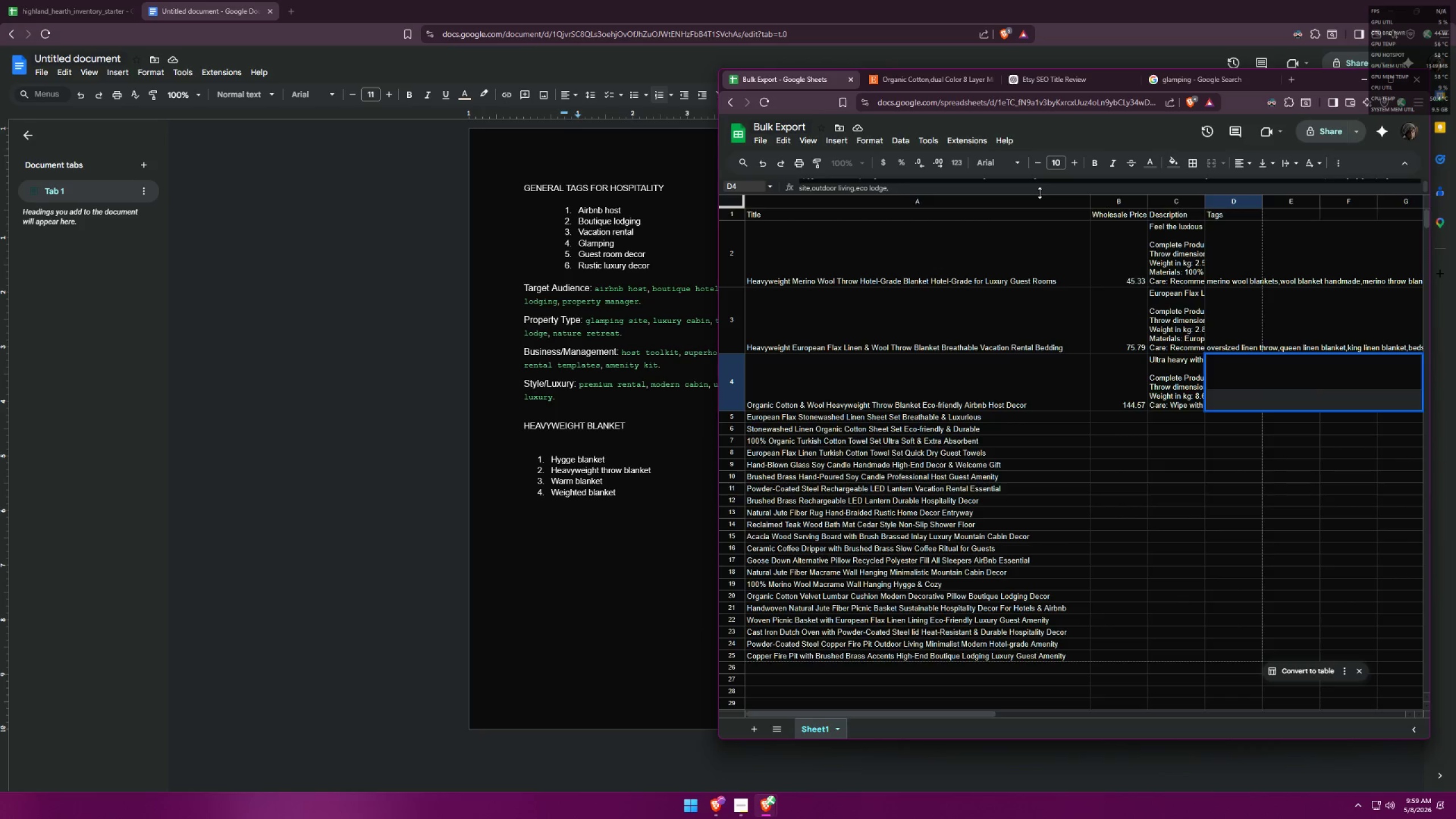 
key(Alt+Tab)
 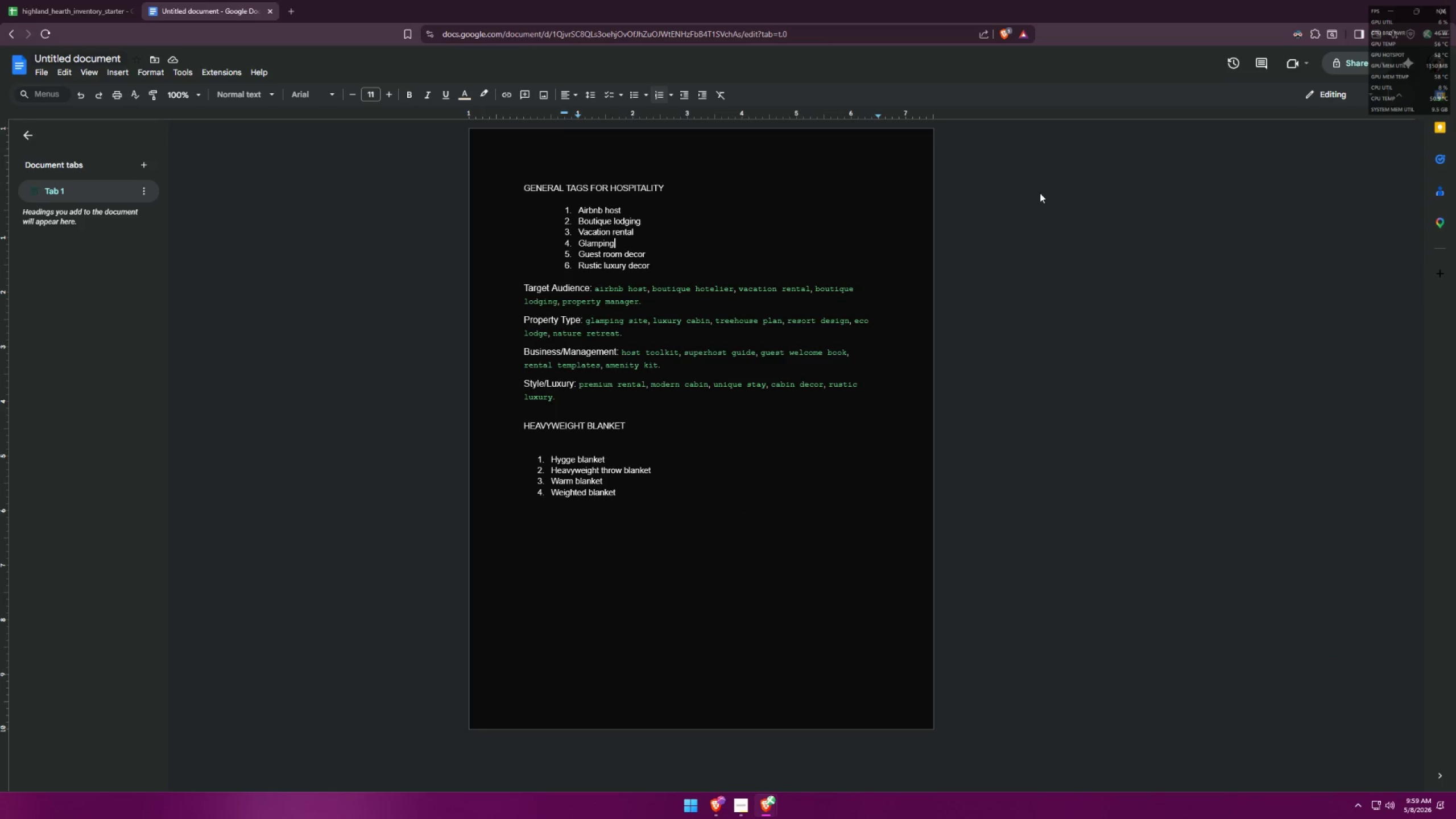 
wait(9.2)
 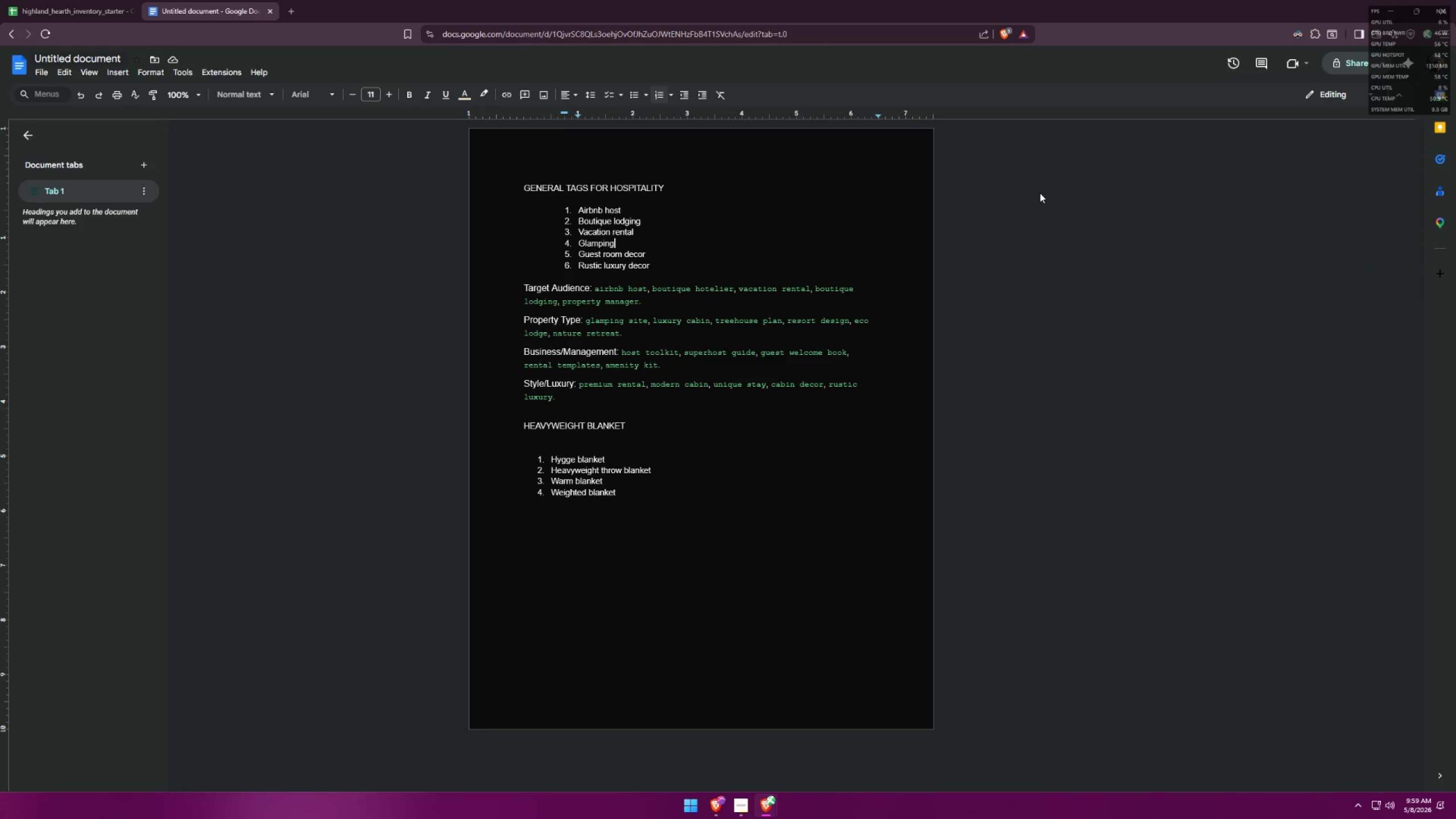 
key(Alt+AltLeft)
 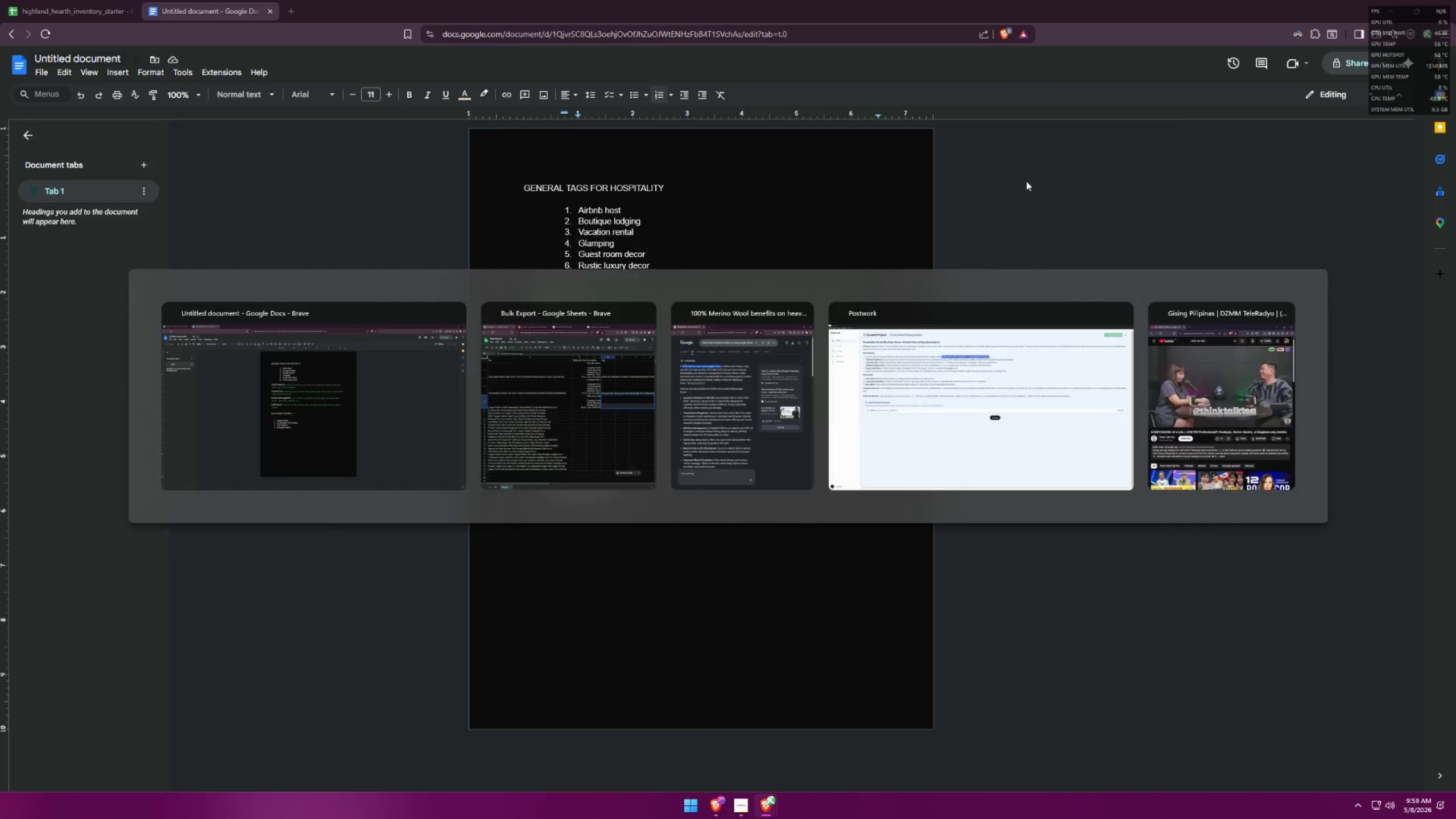 
key(Alt+Tab)
 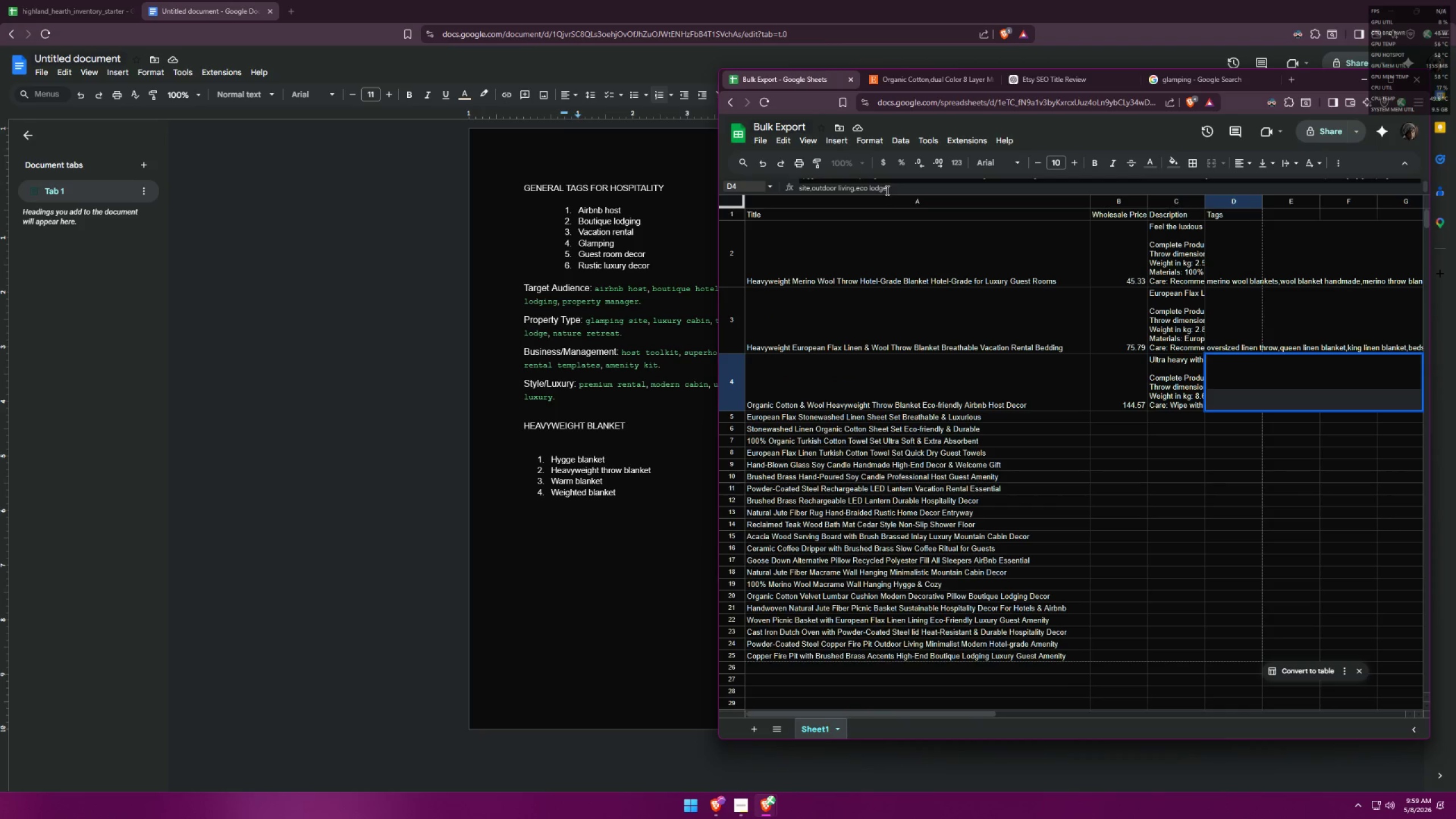 
left_click_drag(start_coordinate=[887, 189], to_coordinate=[855, 195])
 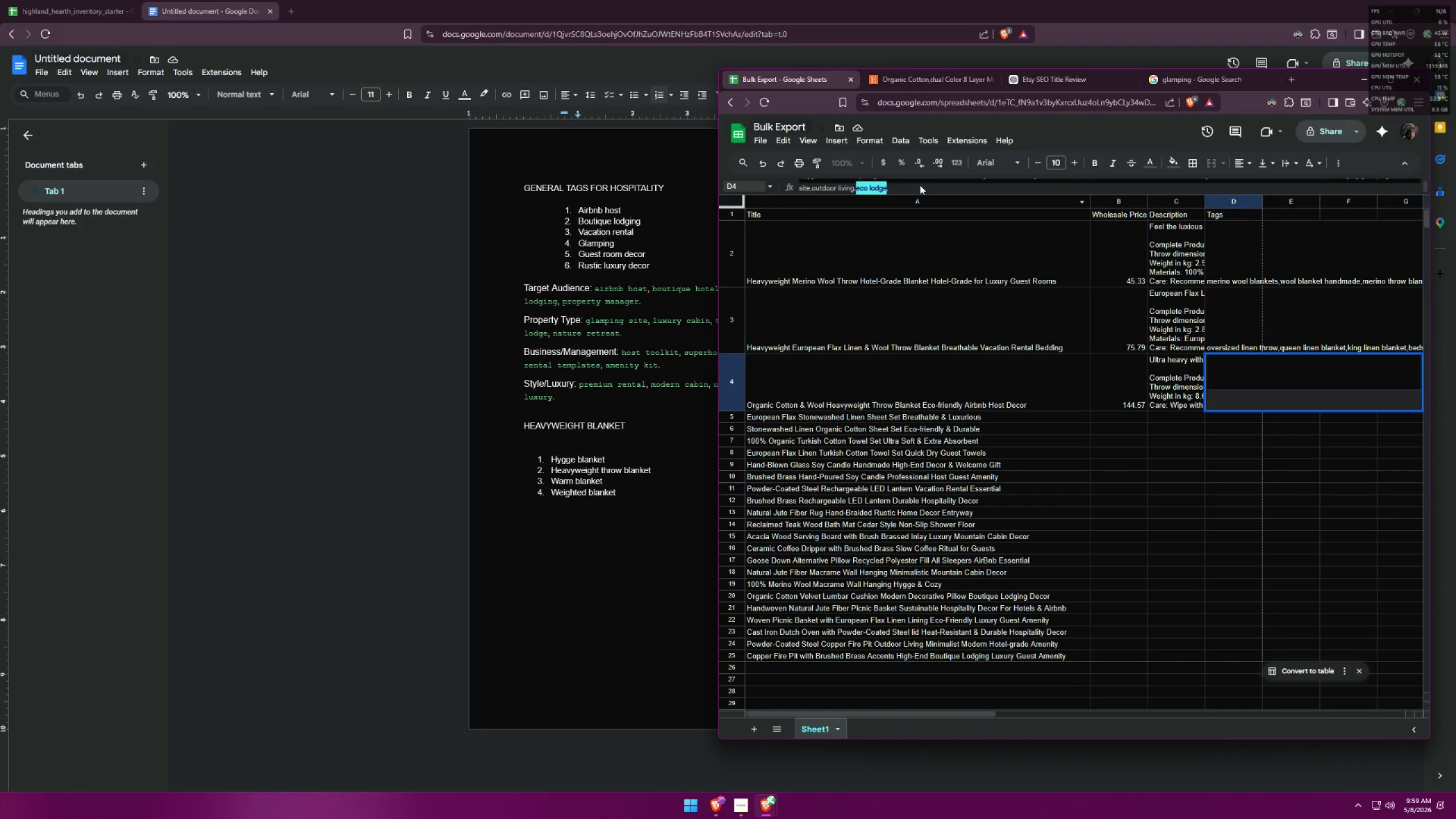 
type(cabin decor)
 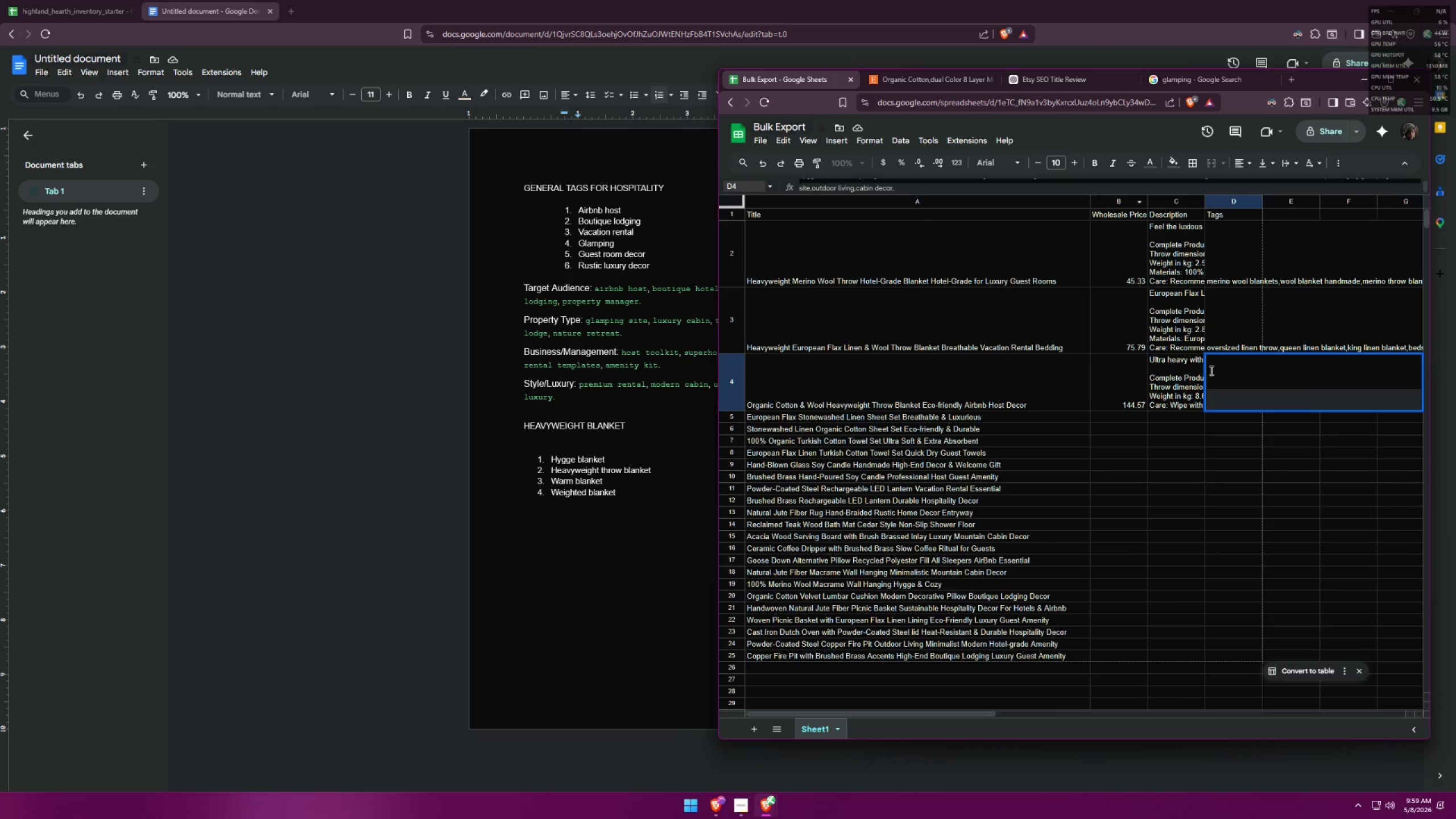 
left_click([1182, 382])
 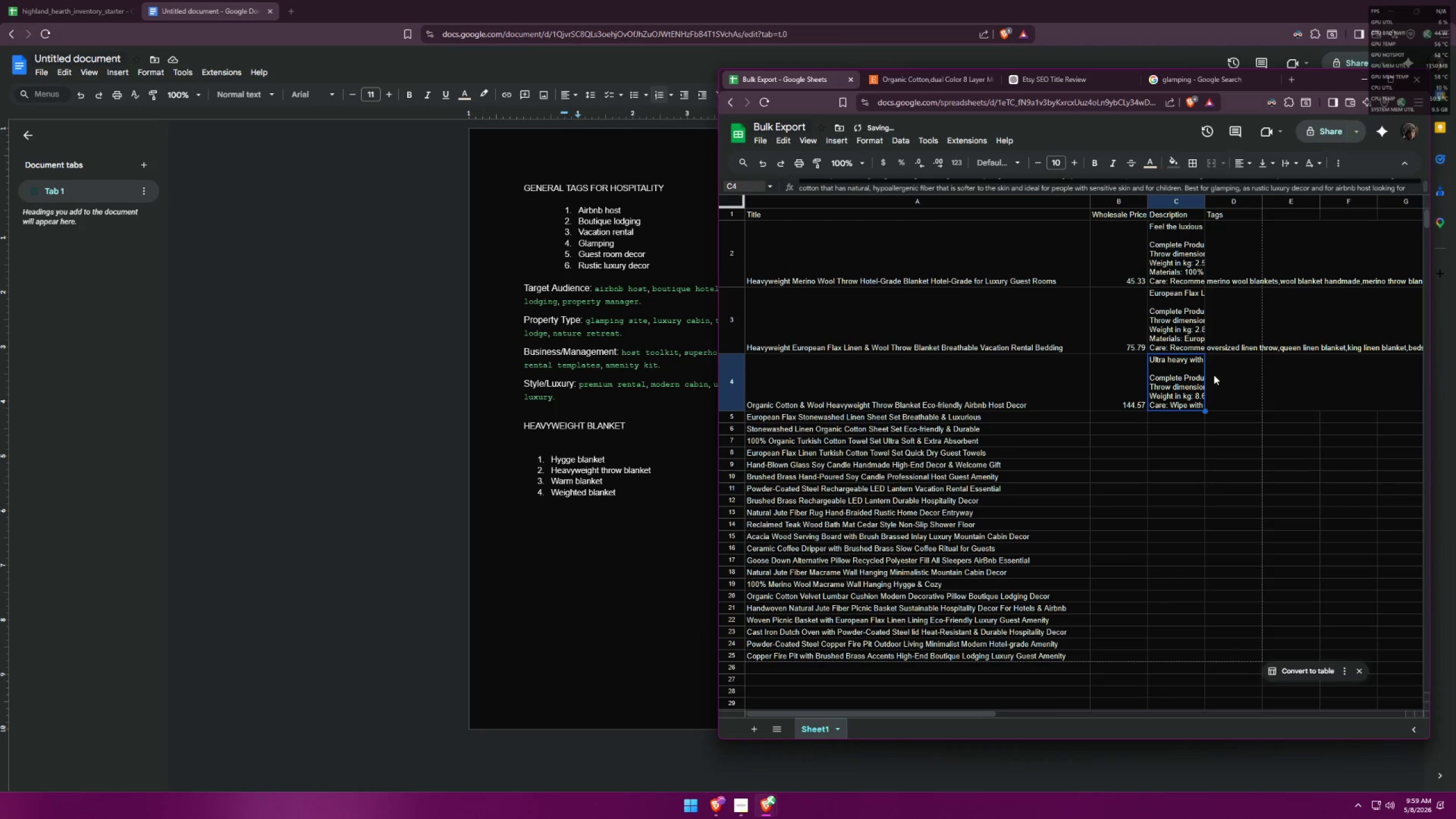 
left_click([1214, 375])
 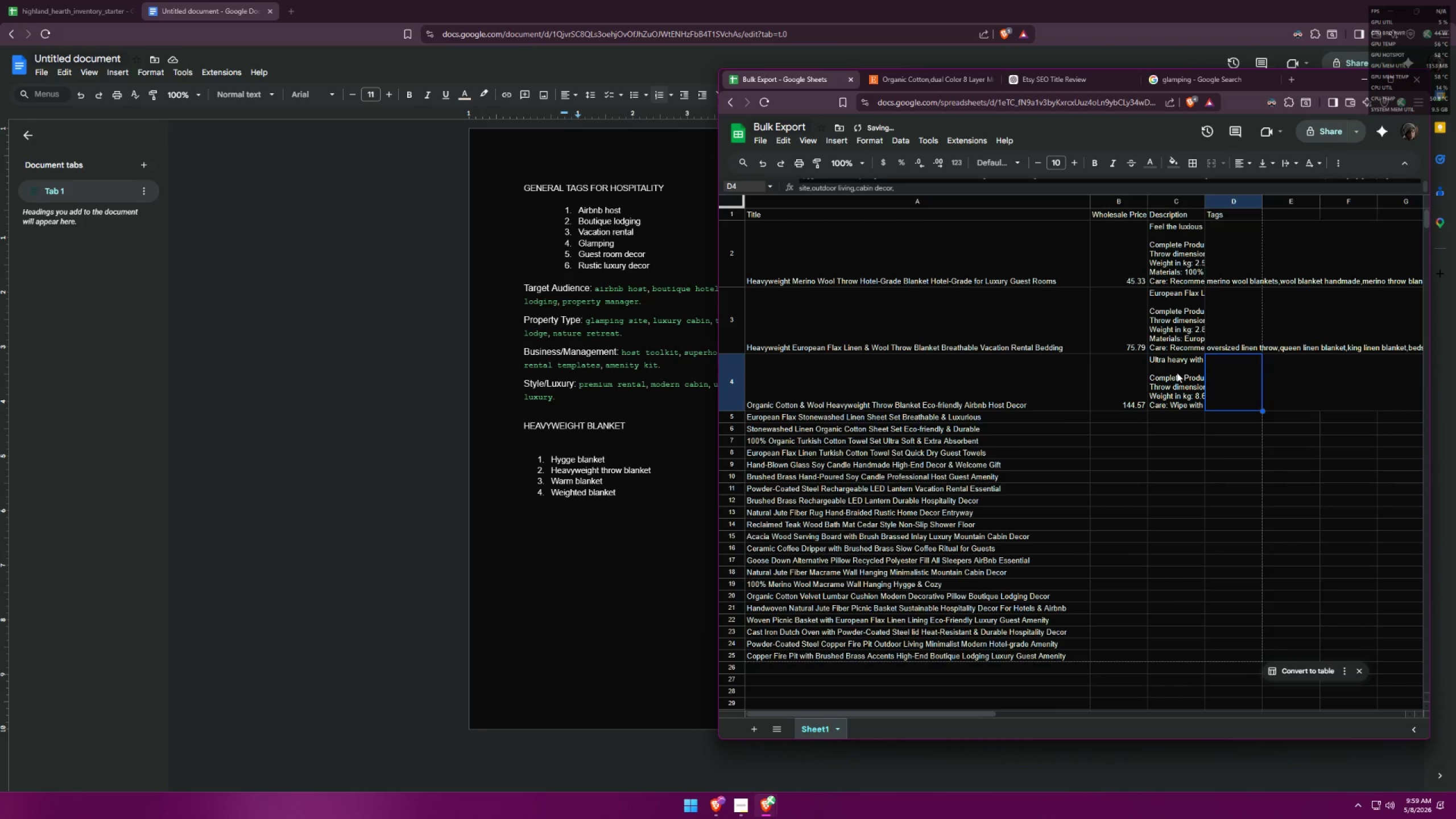 
double_click([1177, 373])
 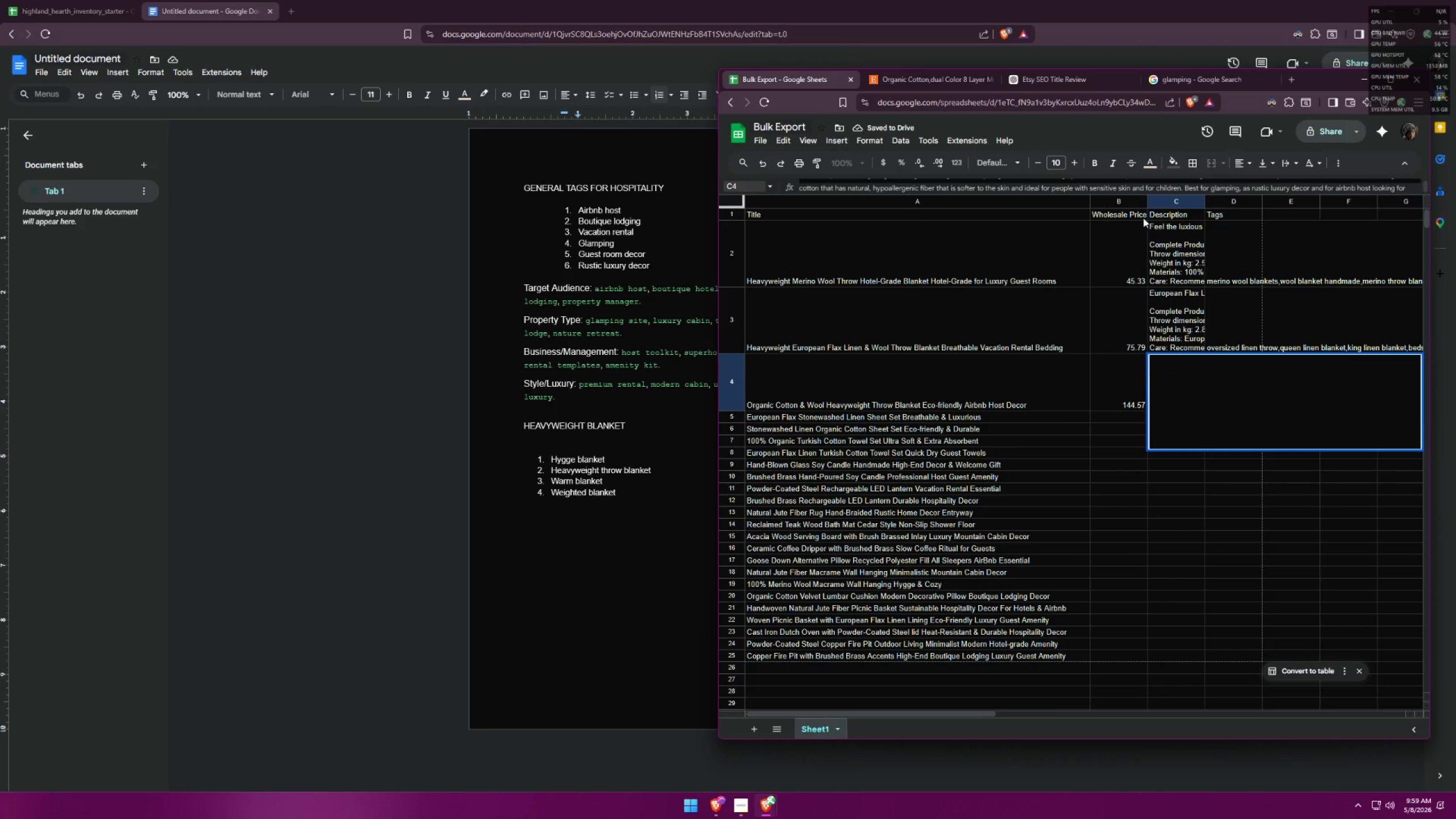 
scroll: coordinate [1136, 191], scroll_direction: up, amount: 1.0
 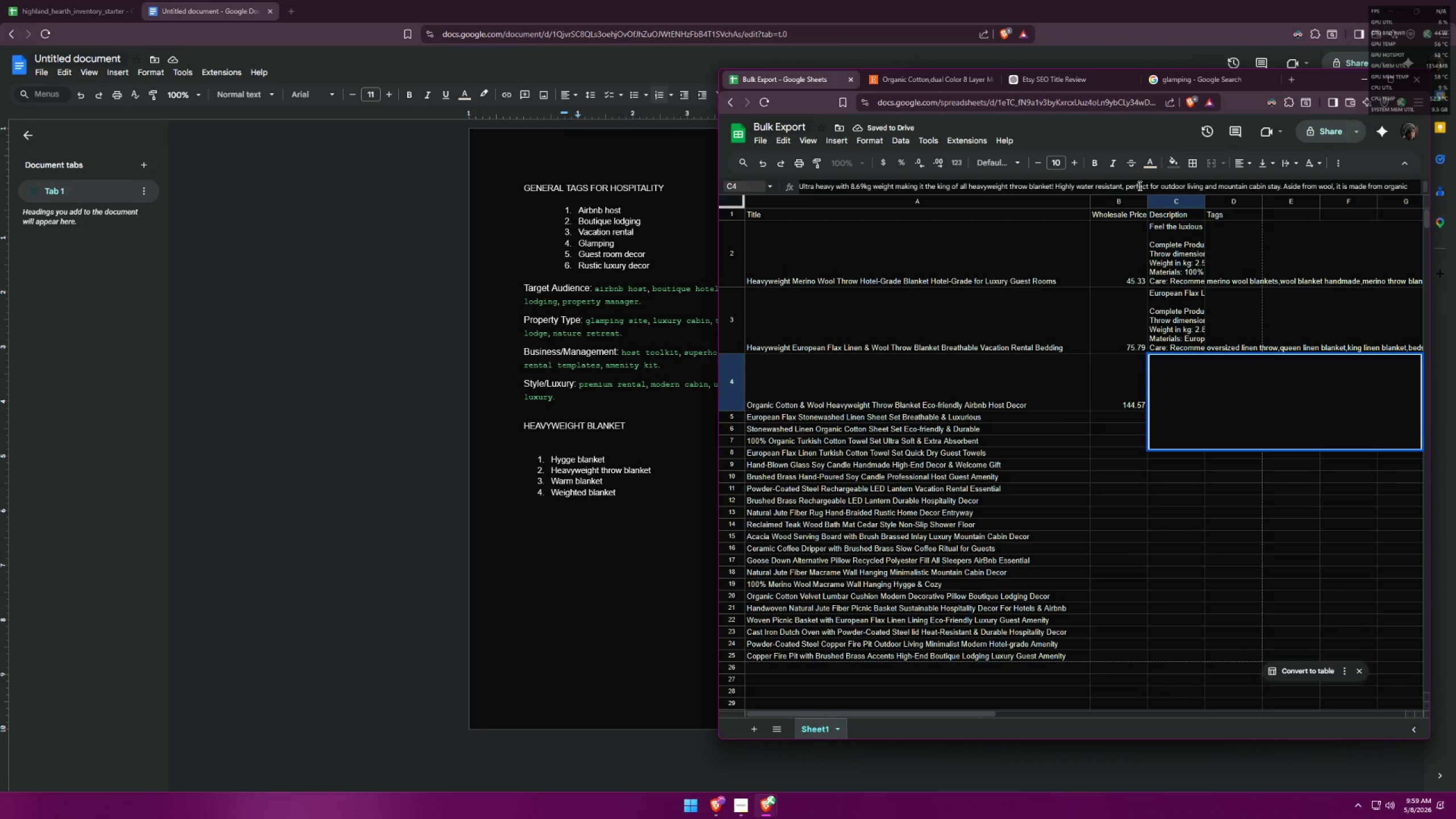 
scroll: coordinate [1139, 185], scroll_direction: down, amount: 4.0
 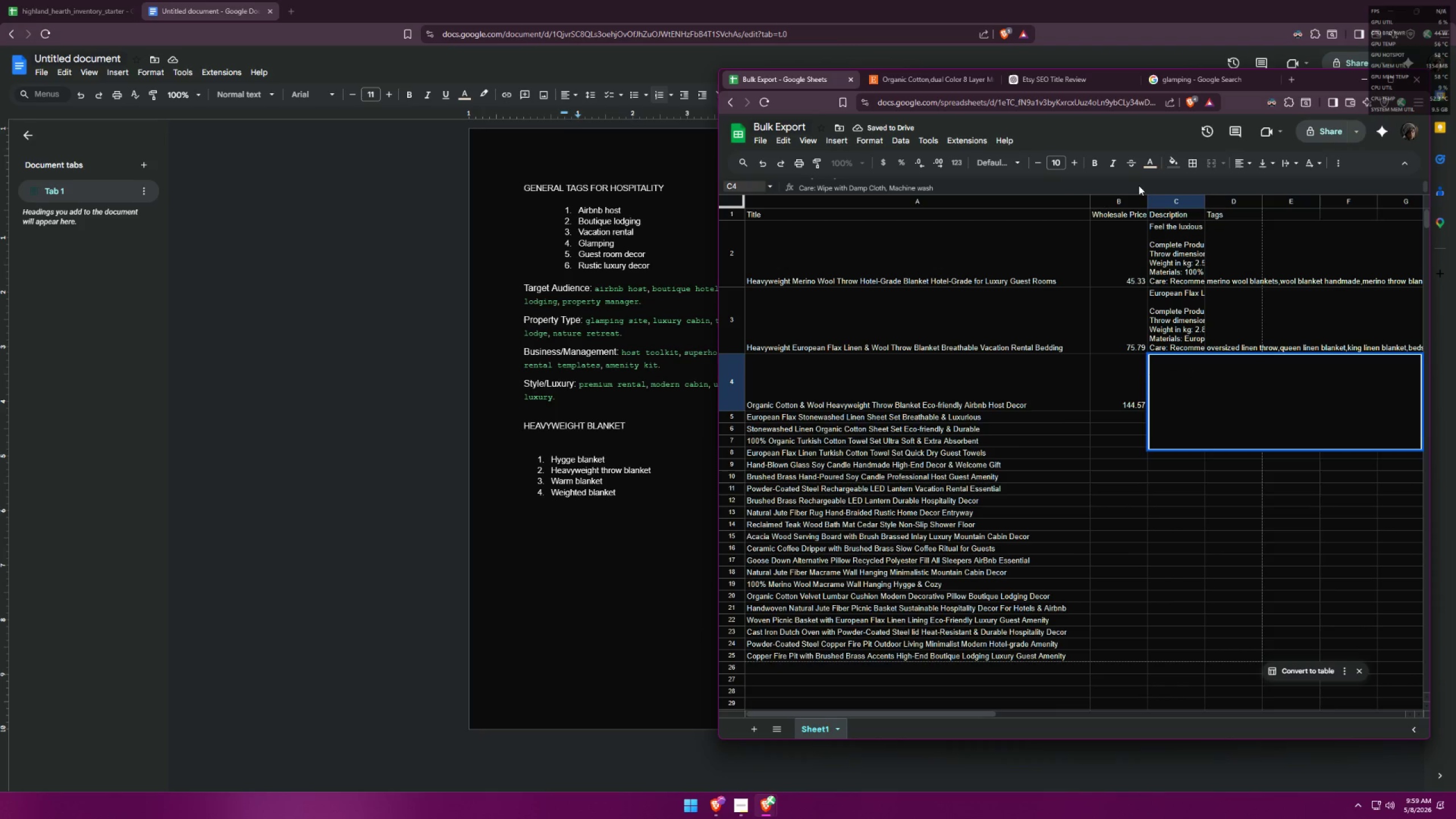 
scroll: coordinate [1139, 185], scroll_direction: up, amount: 1.0
 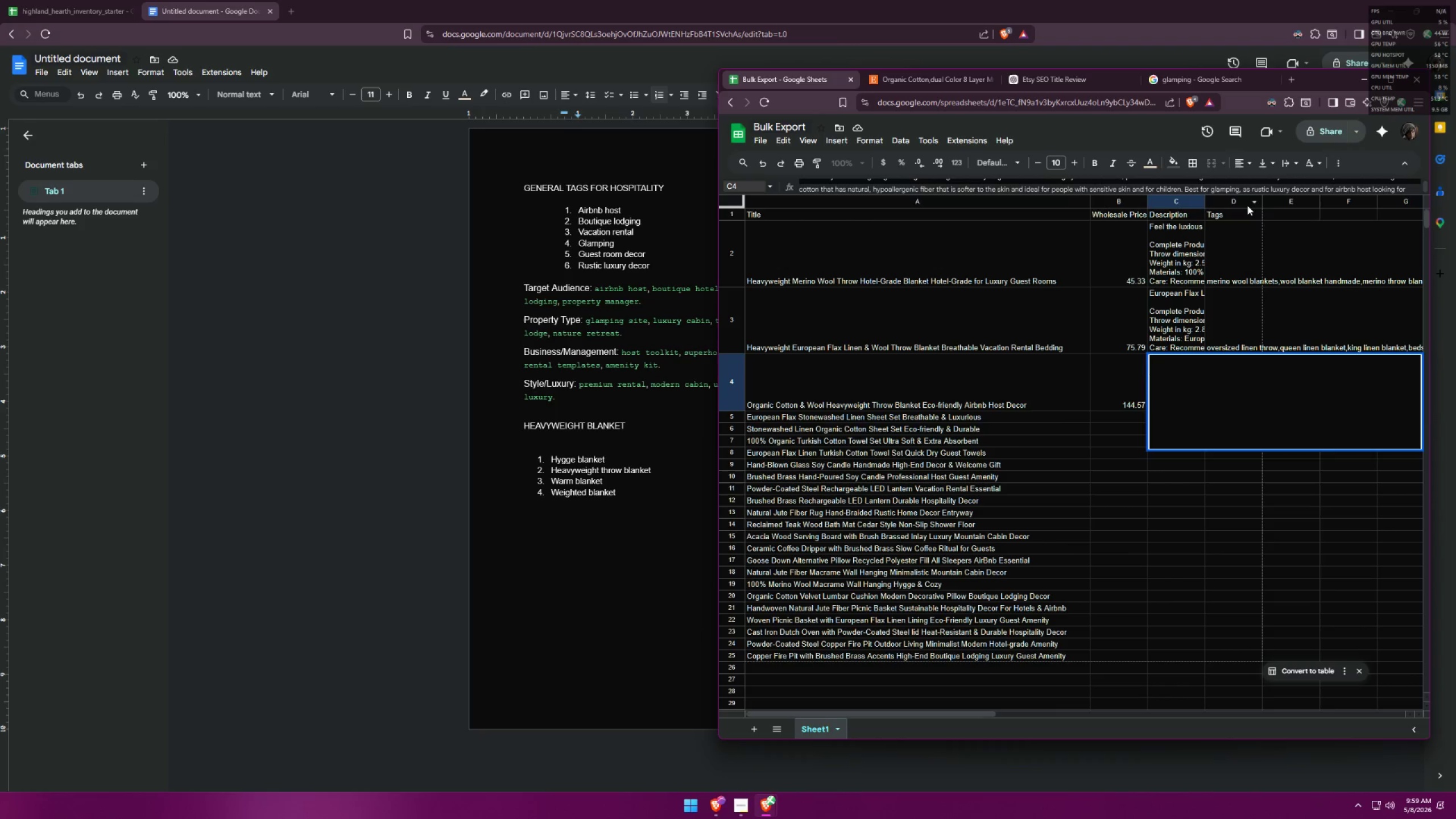 
left_click([1309, 191])
 